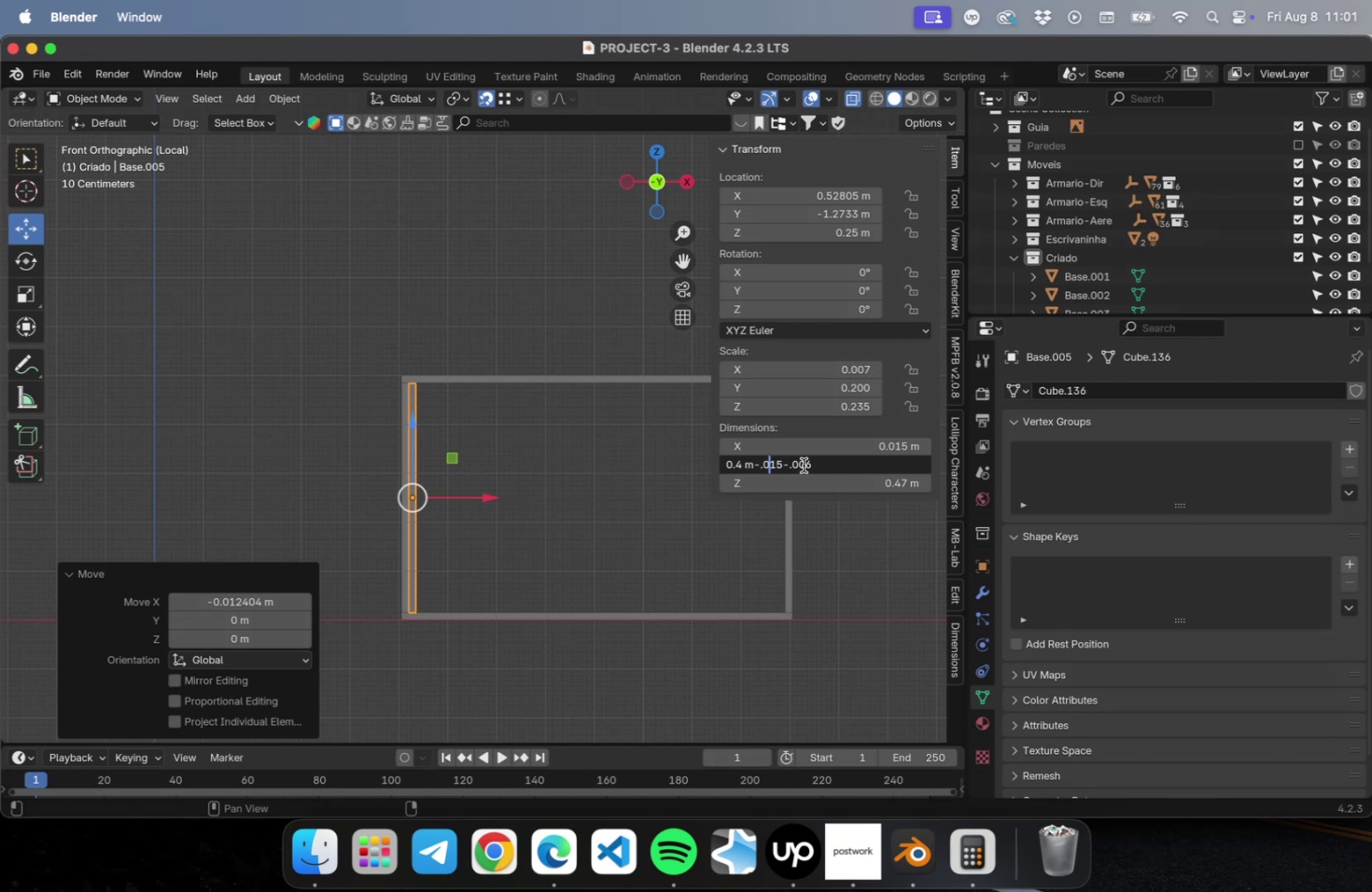 
key(Enter)
 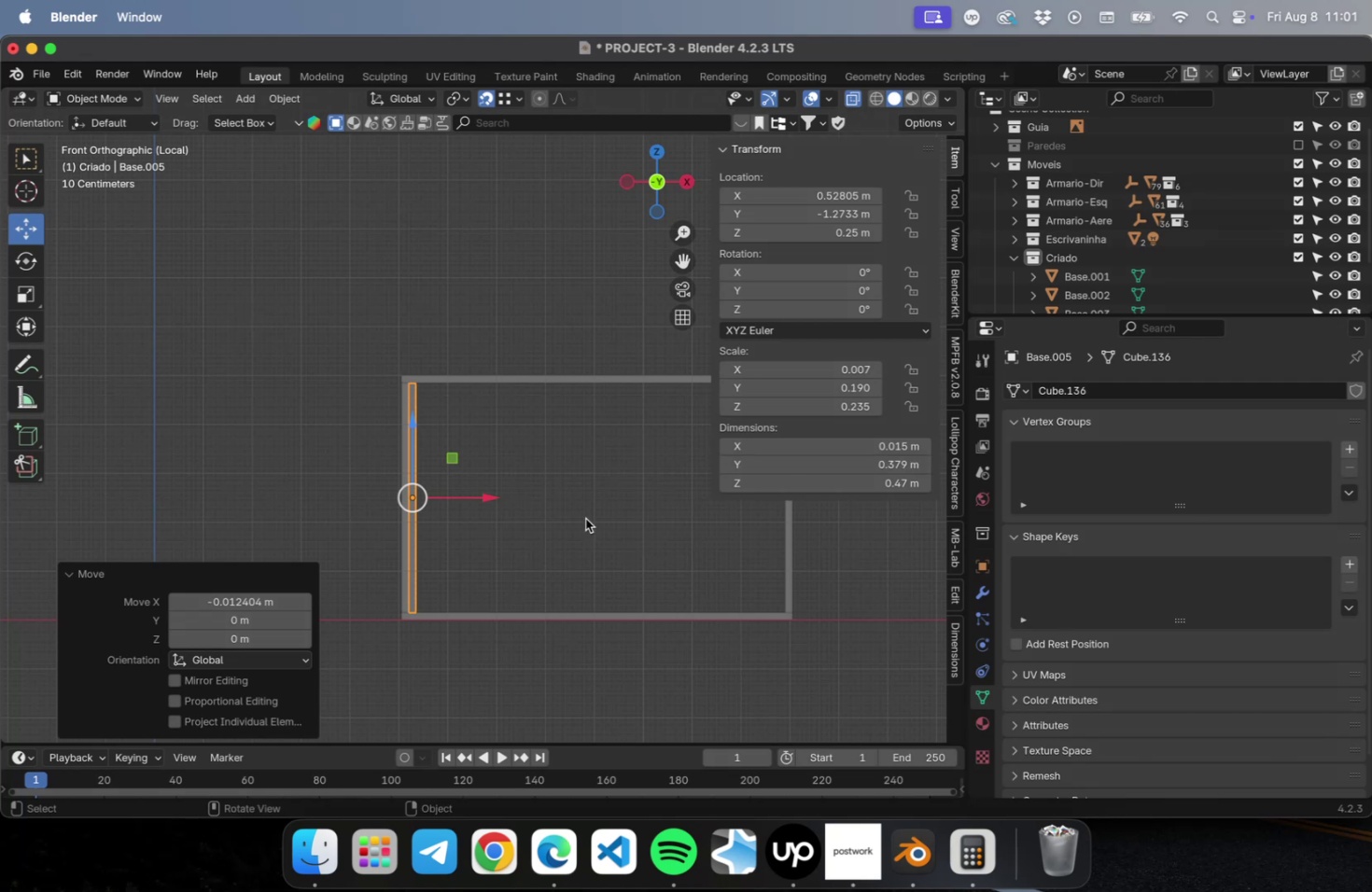 
left_click([572, 514])
 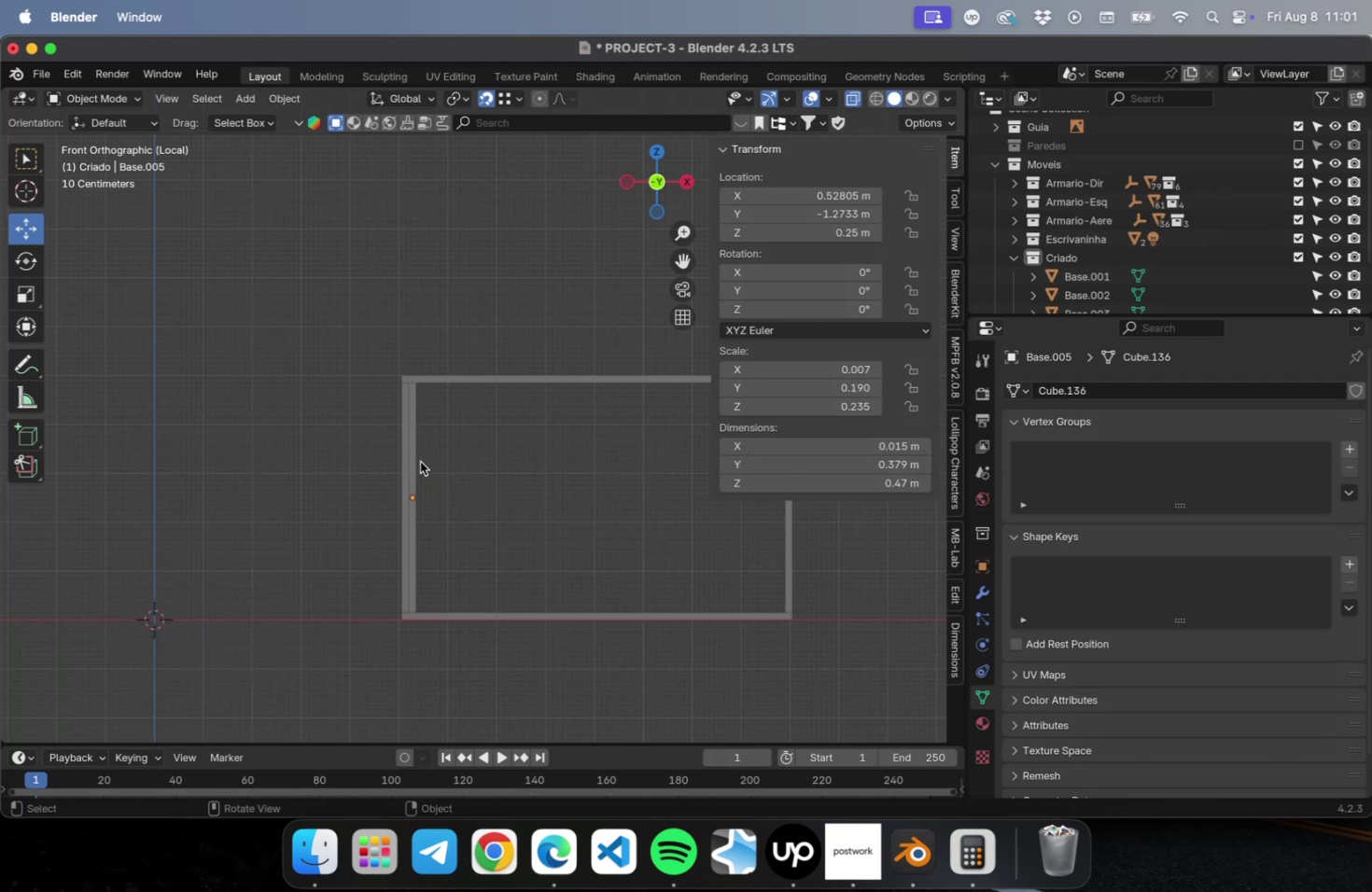 
left_click([414, 458])
 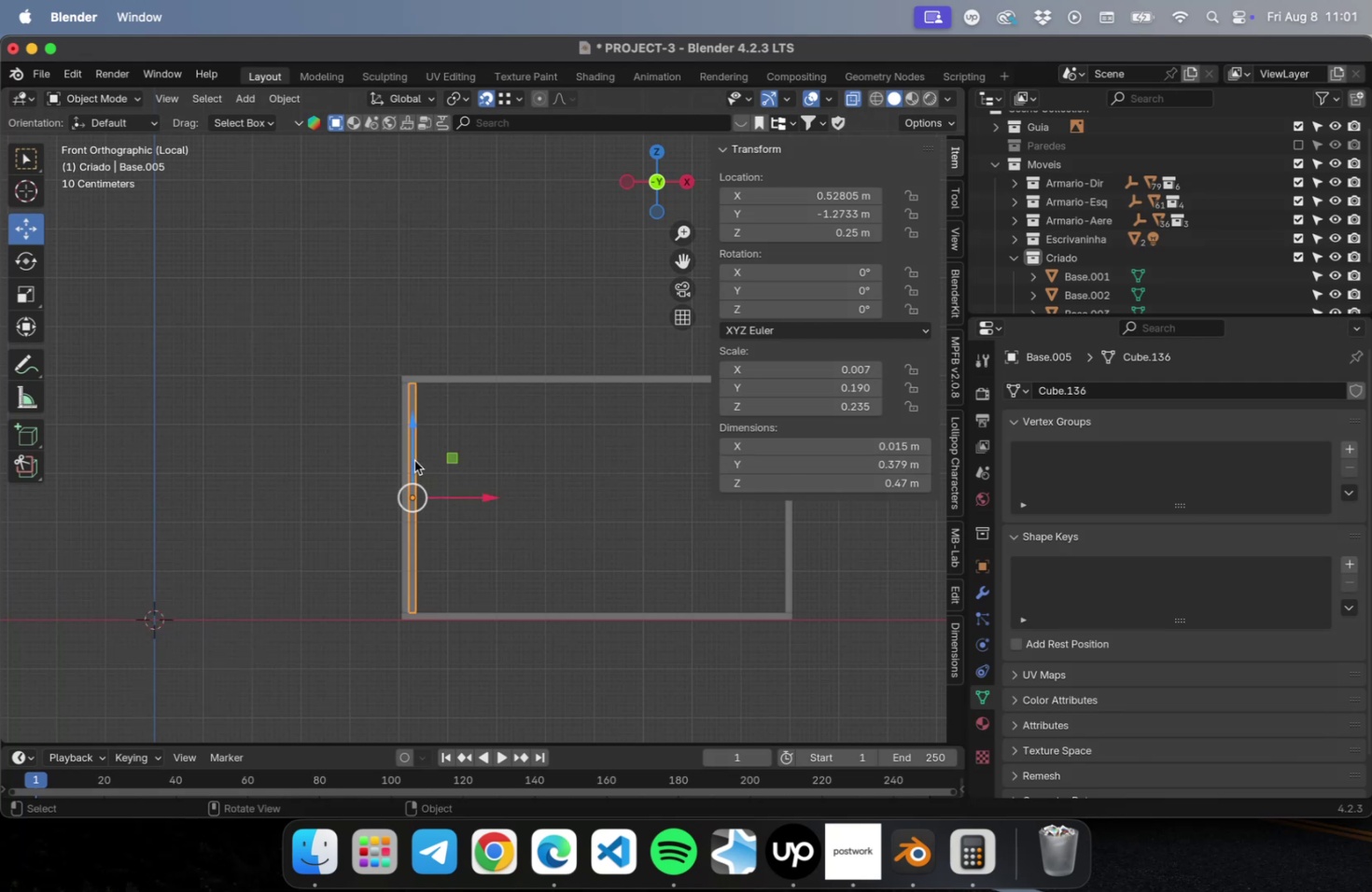 
key(NumLock)
 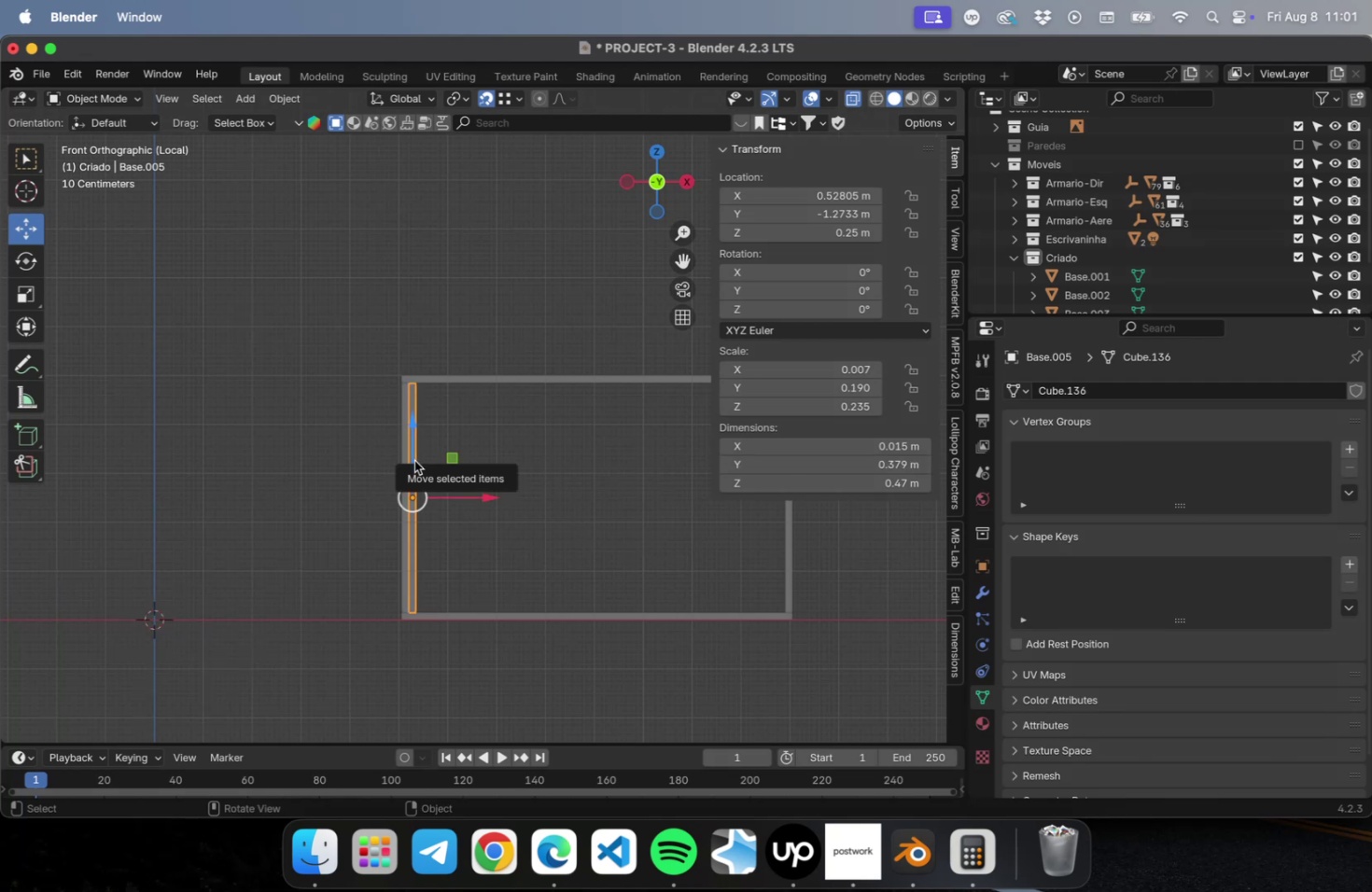 
key(Numpad7)
 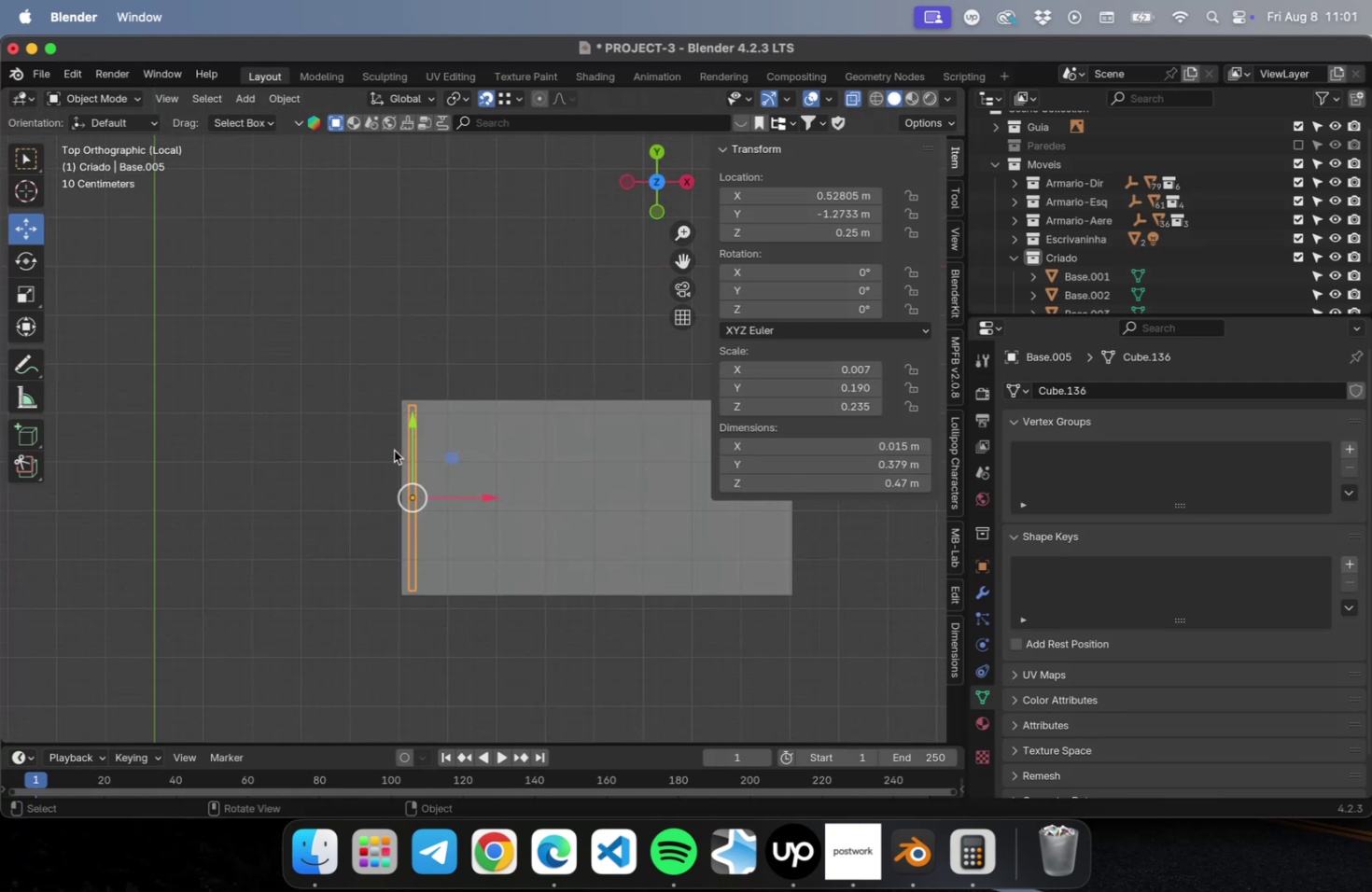 
scroll: coordinate [407, 429], scroll_direction: up, amount: 38.0
 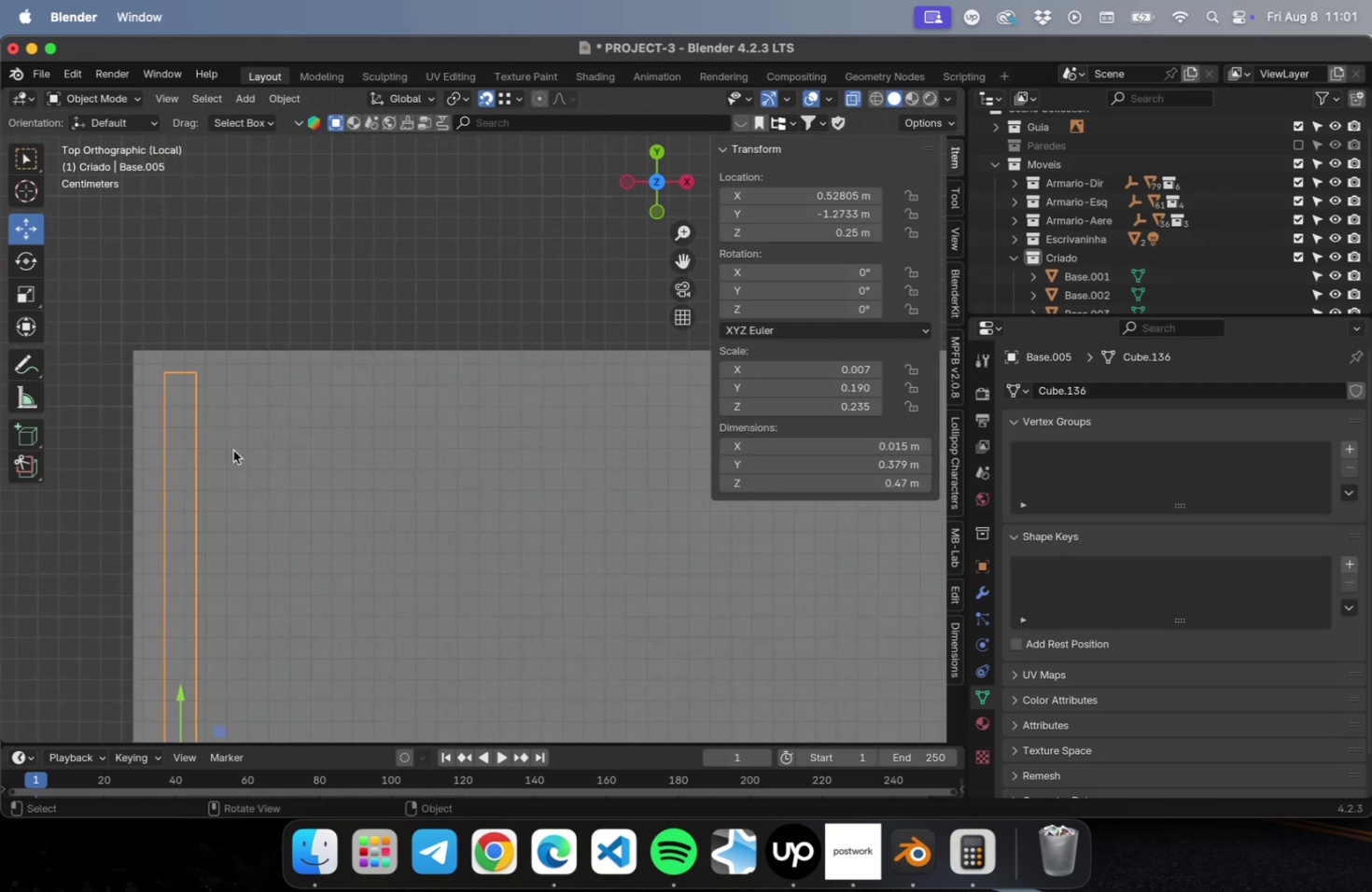 
key(Meta+CommandLeft)
 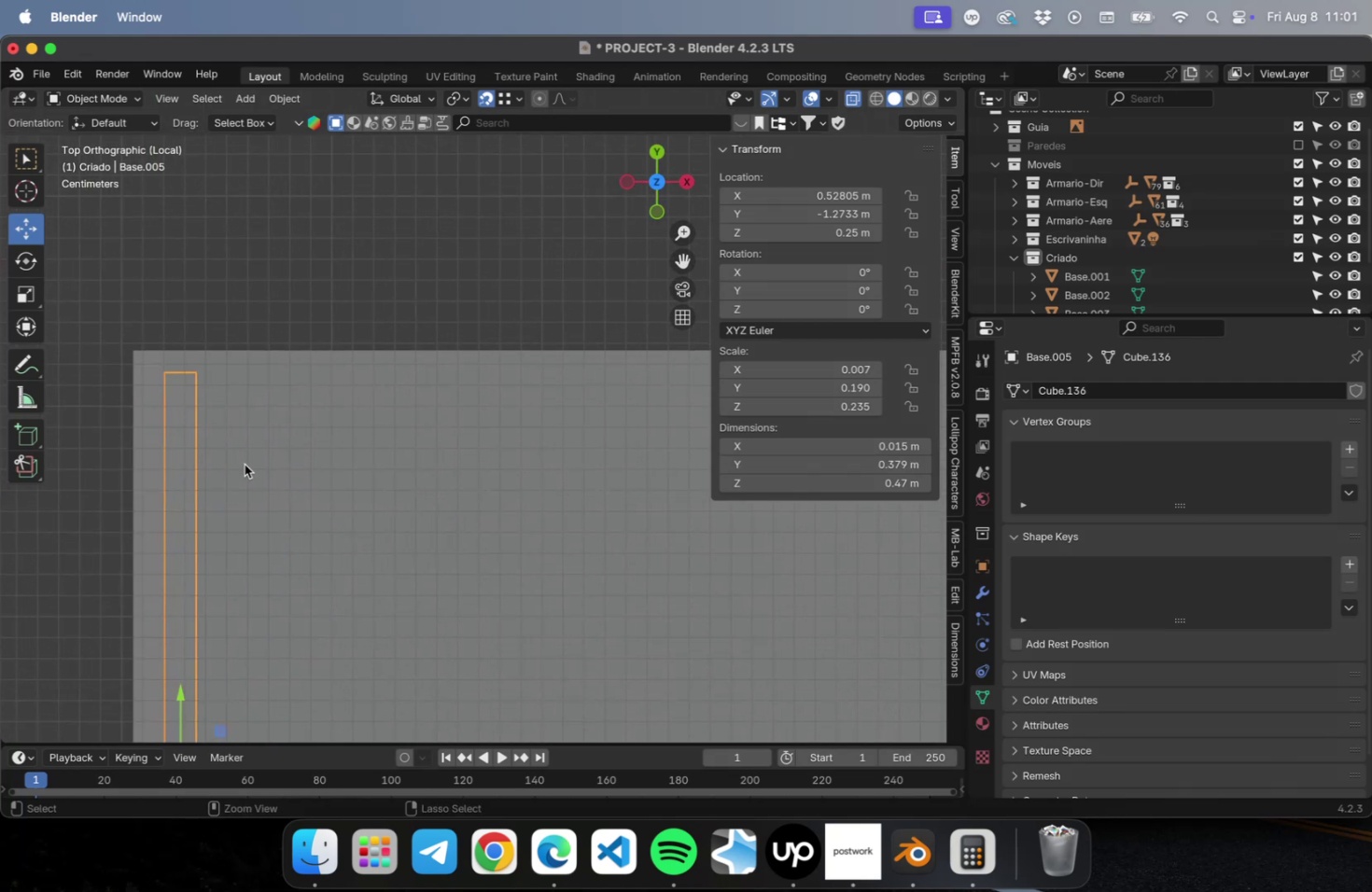 
key(Meta+S)
 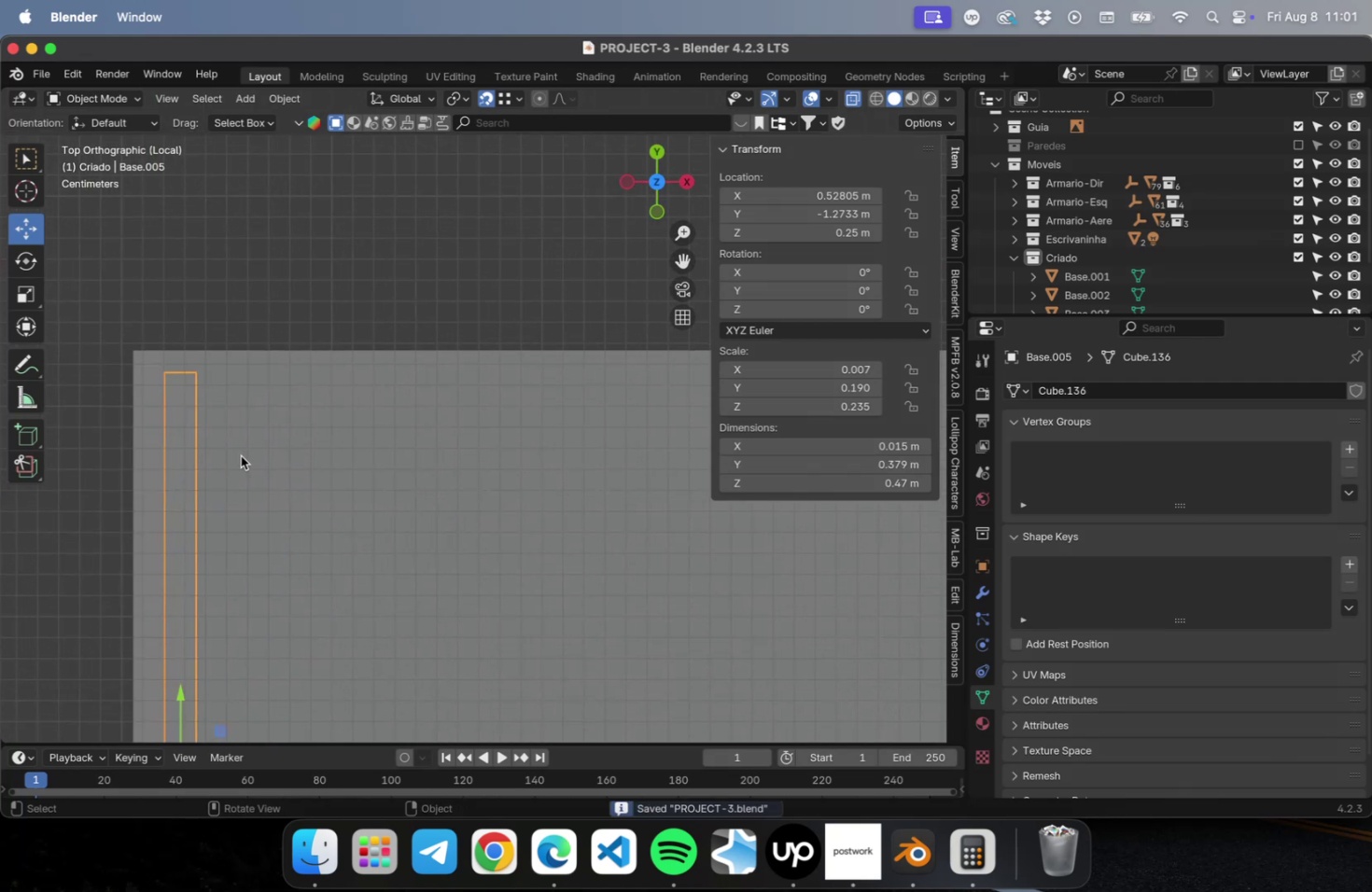 
scroll: coordinate [242, 455], scroll_direction: down, amount: 3.0
 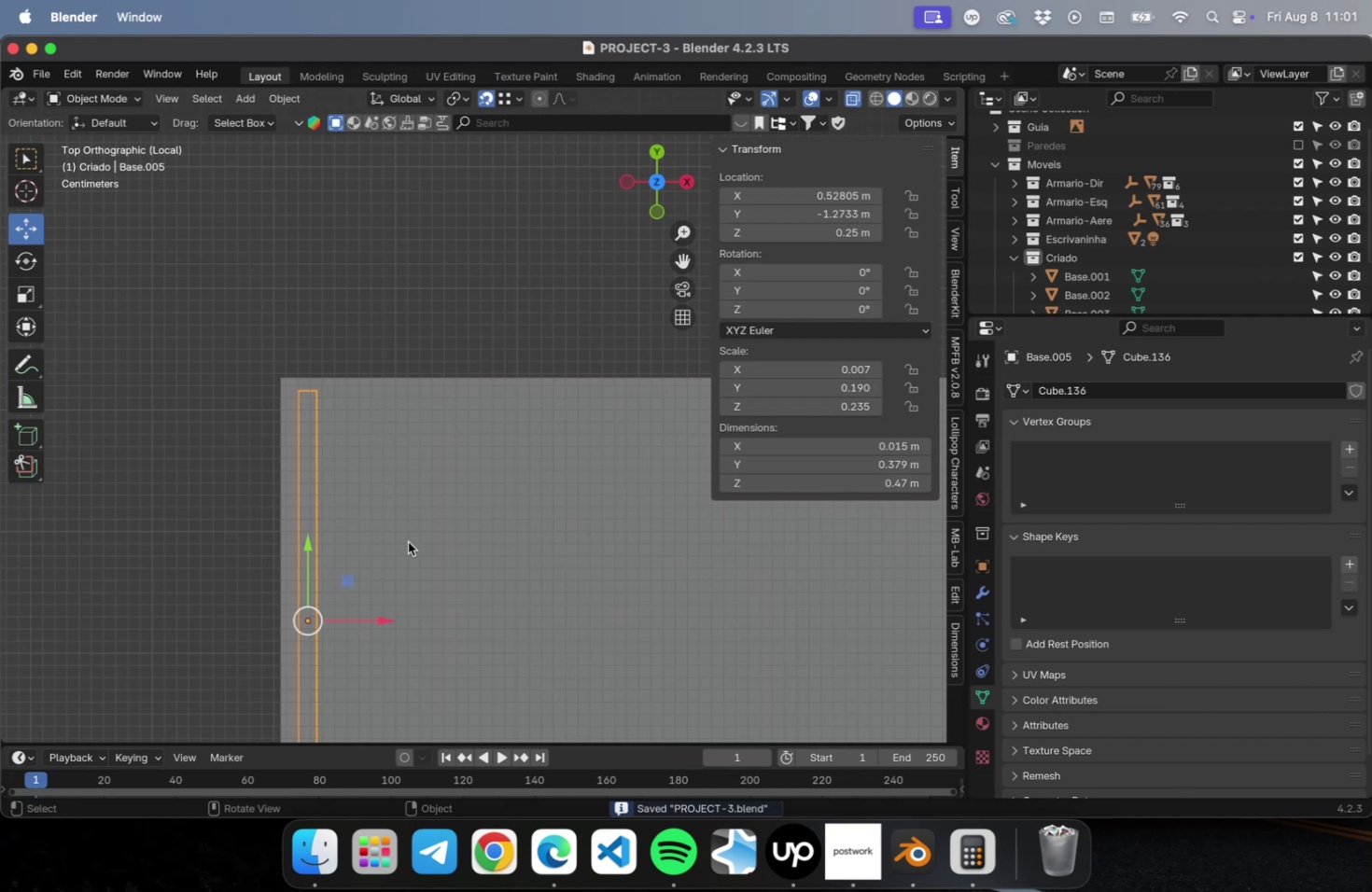 
hold_key(key=ShiftLeft, duration=0.64)
 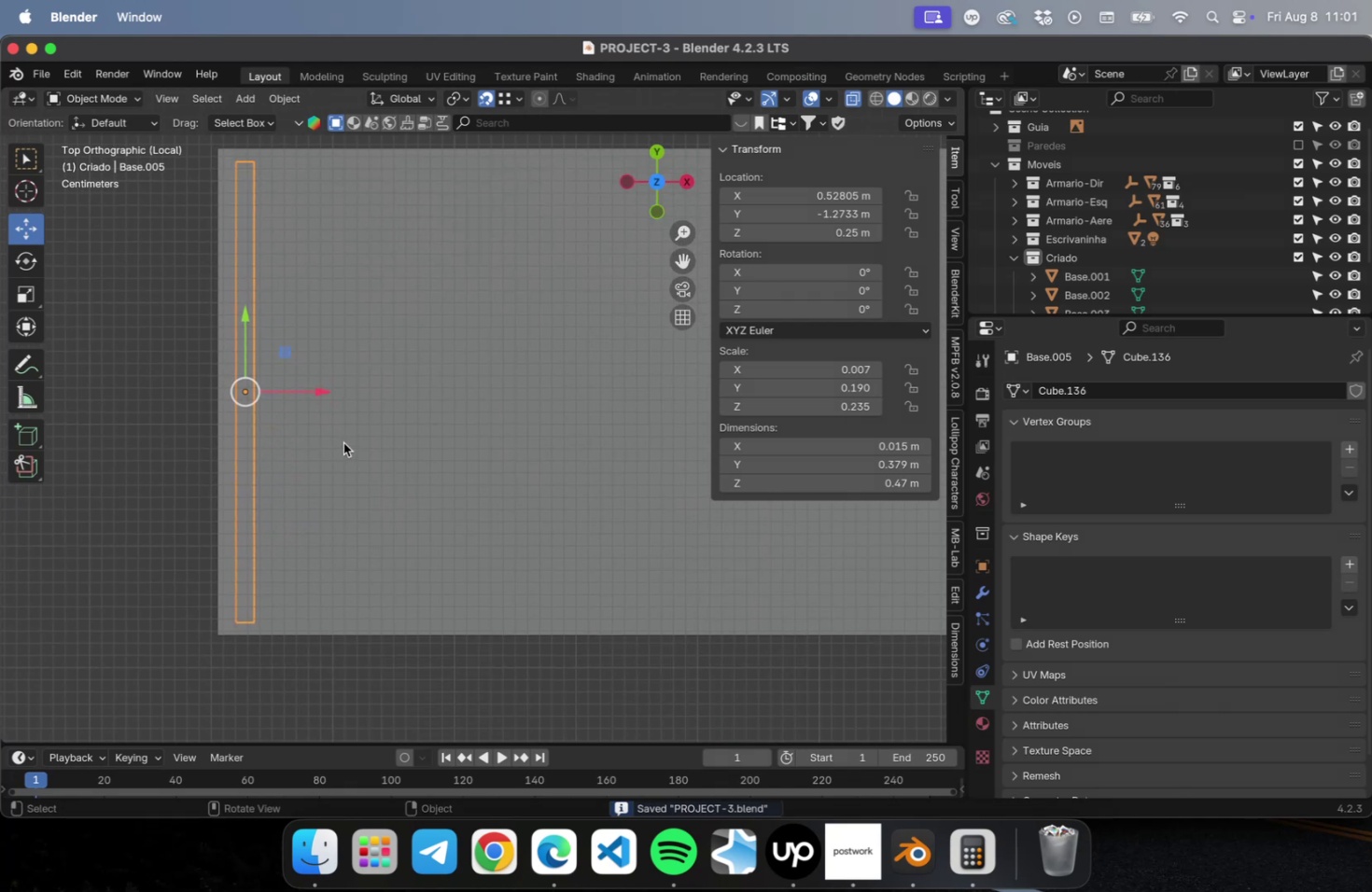 
scroll: coordinate [412, 417], scroll_direction: down, amount: 1.0
 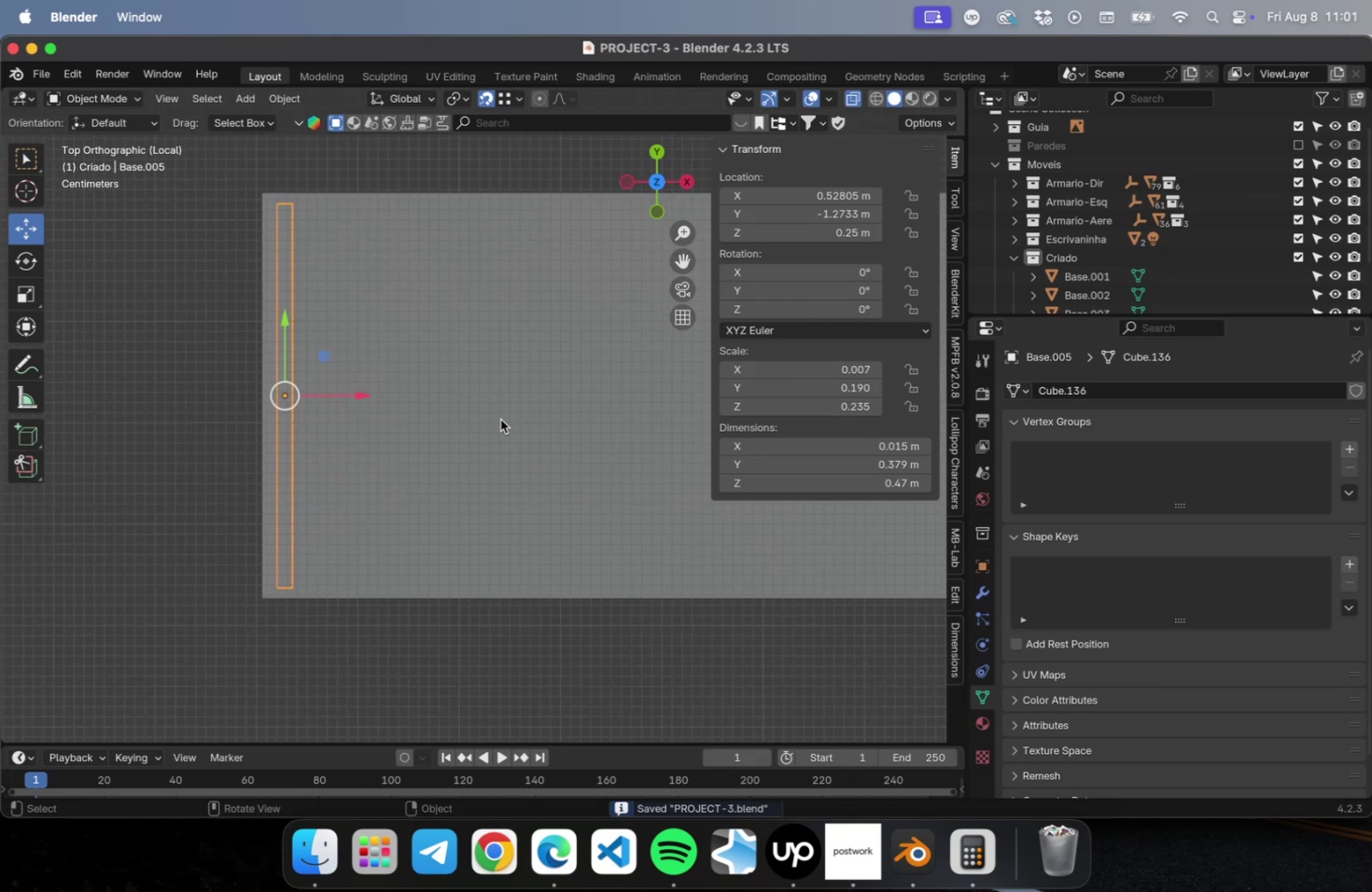 
hold_key(key=ShiftLeft, duration=0.53)
 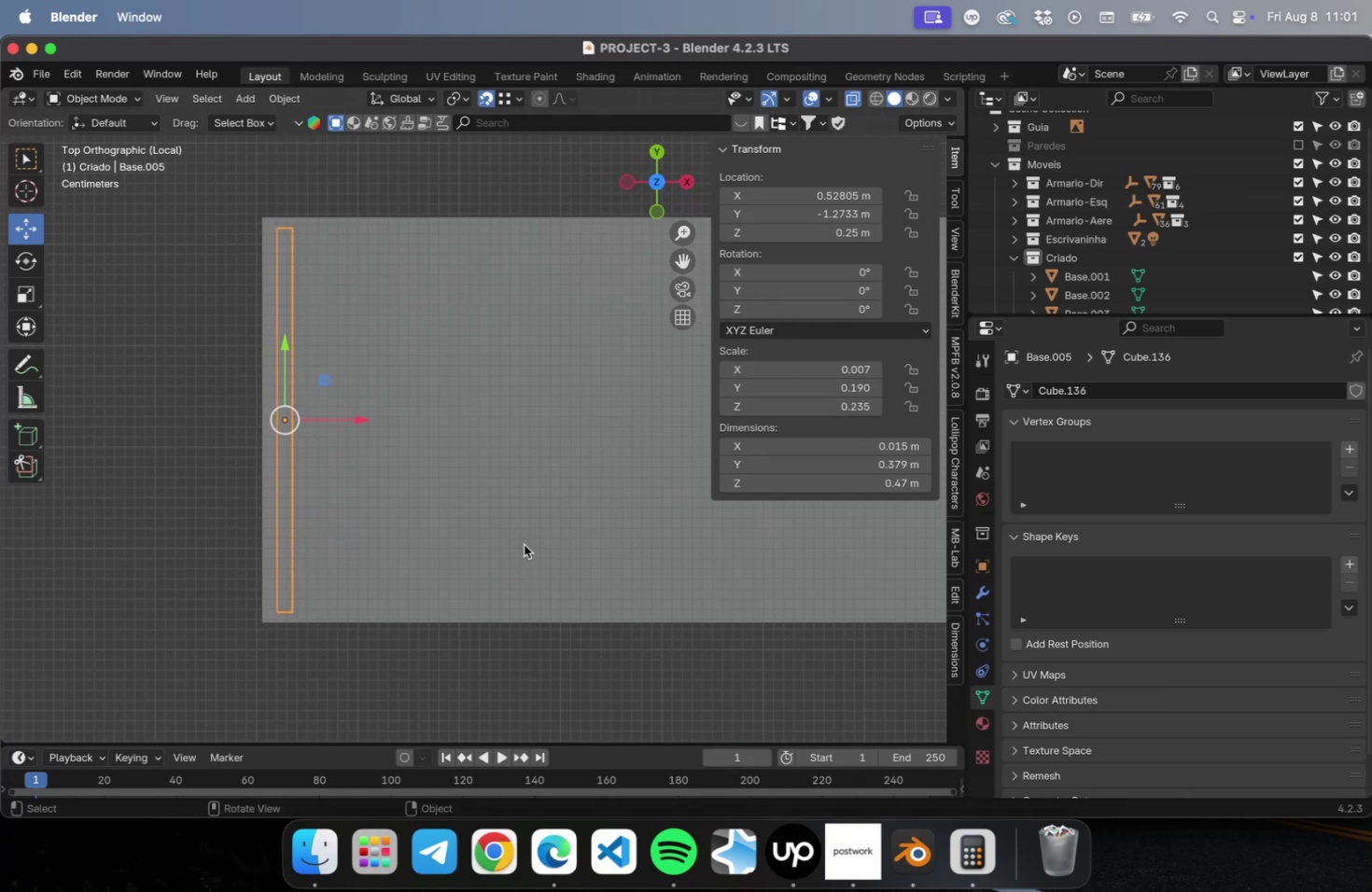 
scroll: coordinate [526, 346], scroll_direction: down, amount: 5.0
 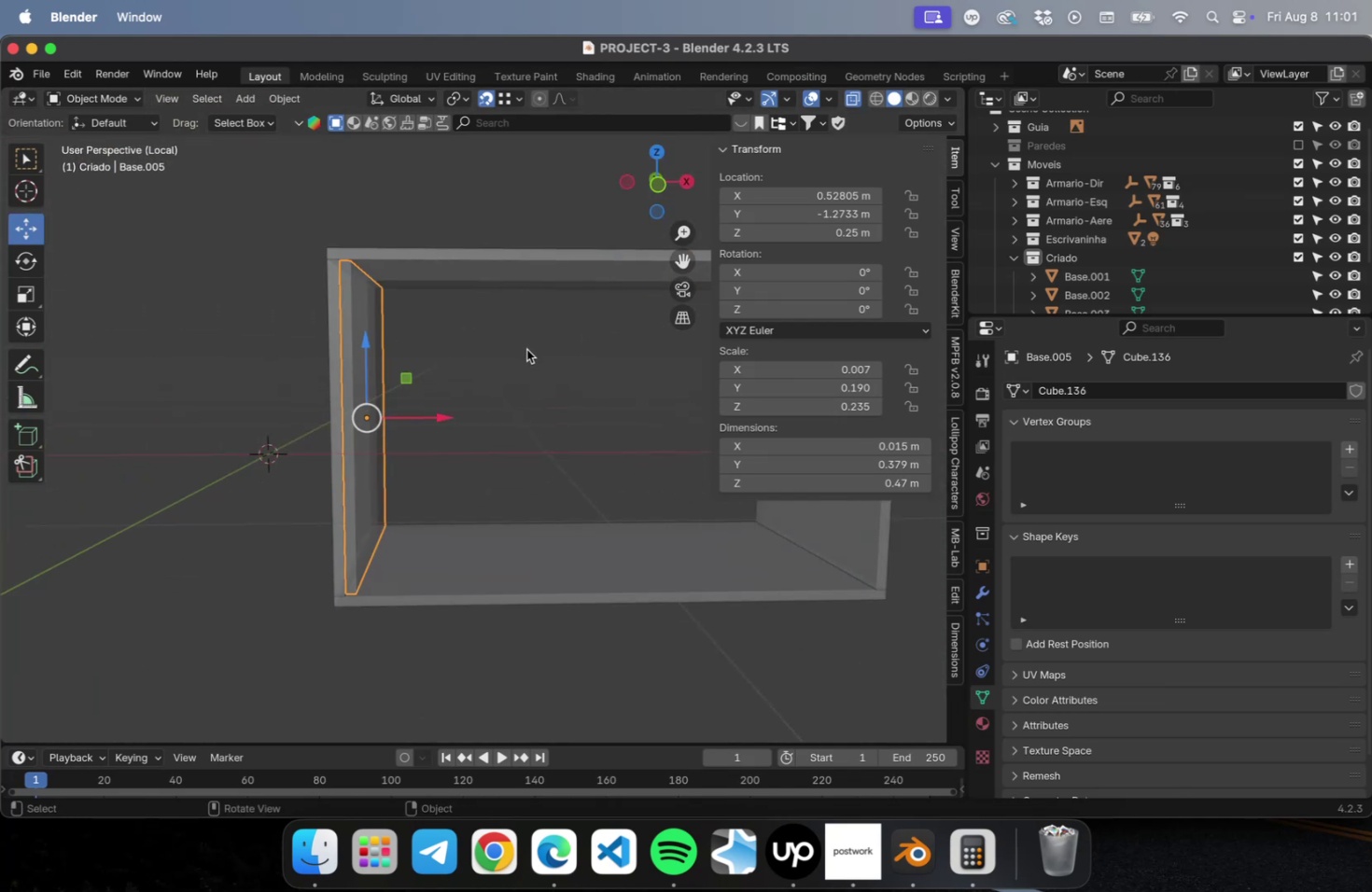 
hold_key(key=ShiftLeft, duration=0.33)
 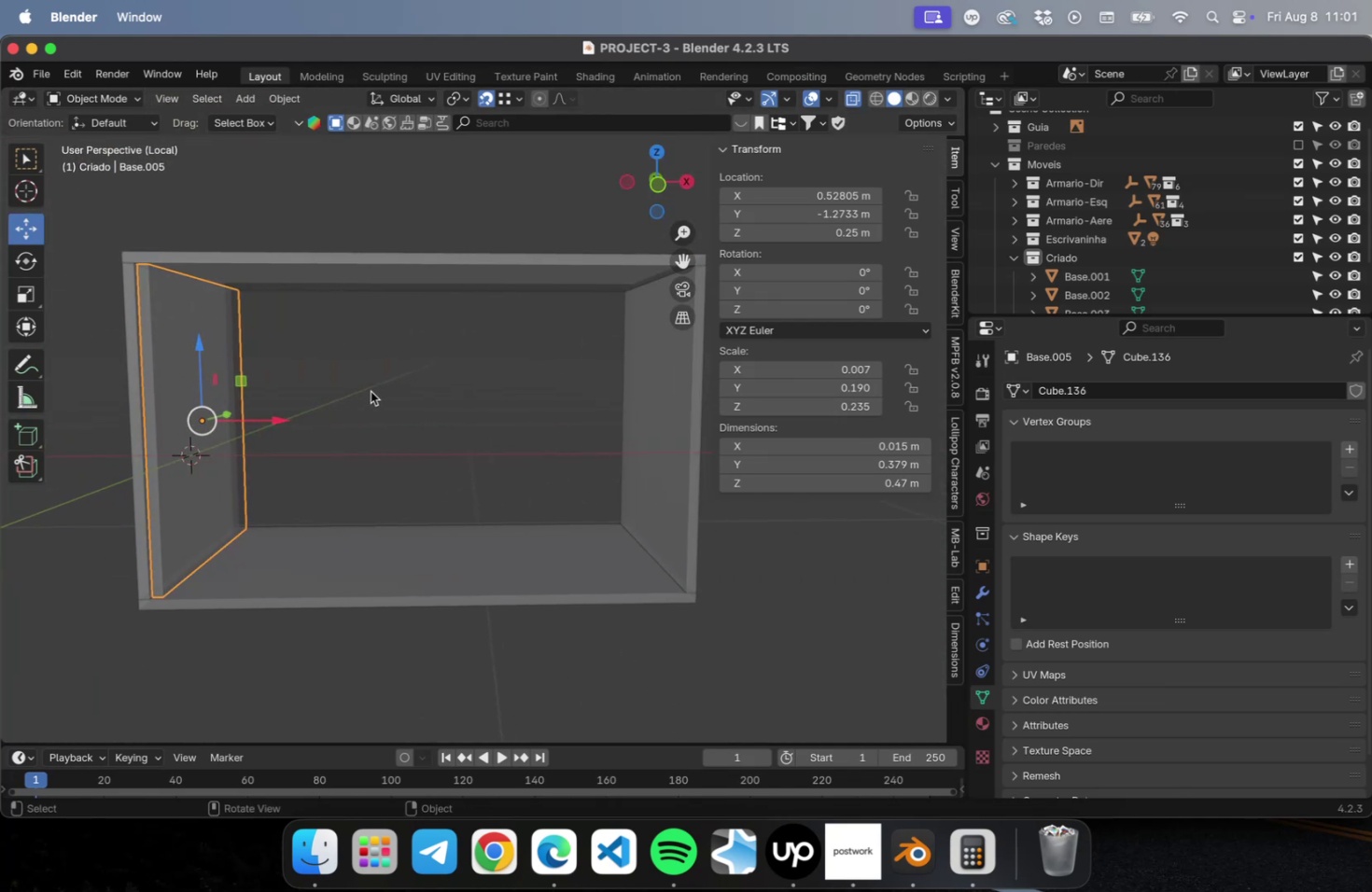 
hold_key(key=ShiftLeft, duration=0.57)
 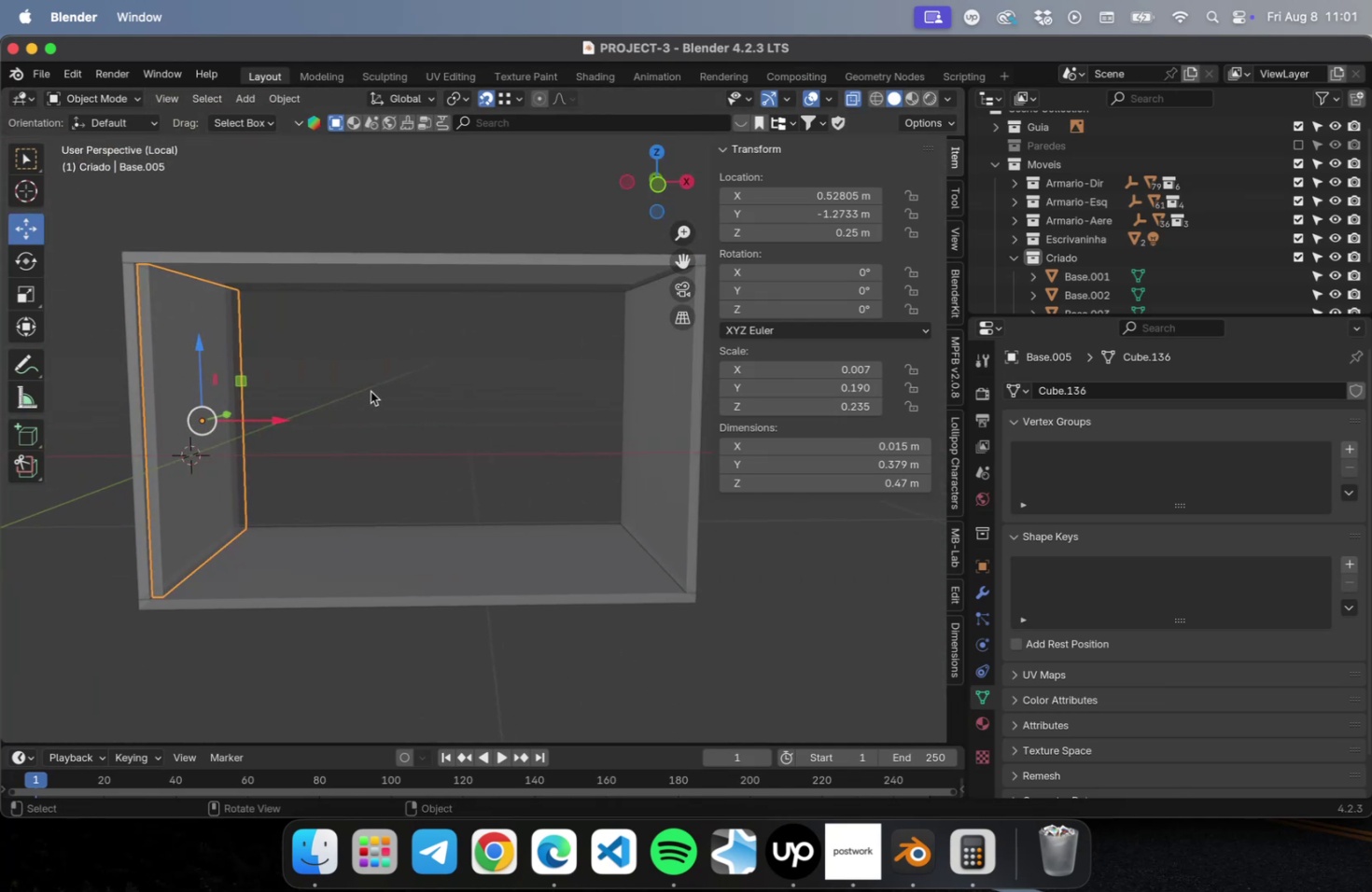 
type(Dx)
 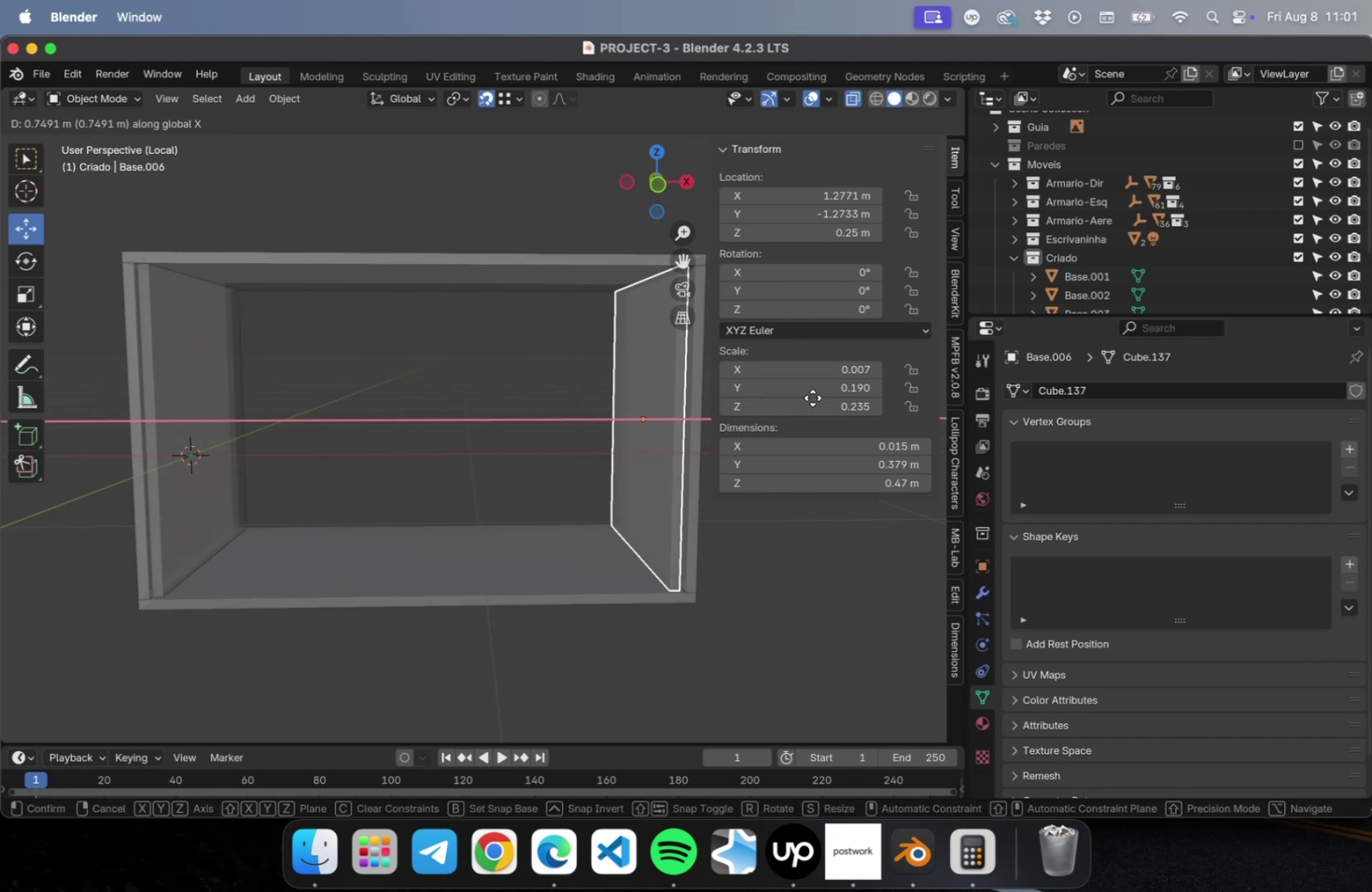 
left_click([815, 397])
 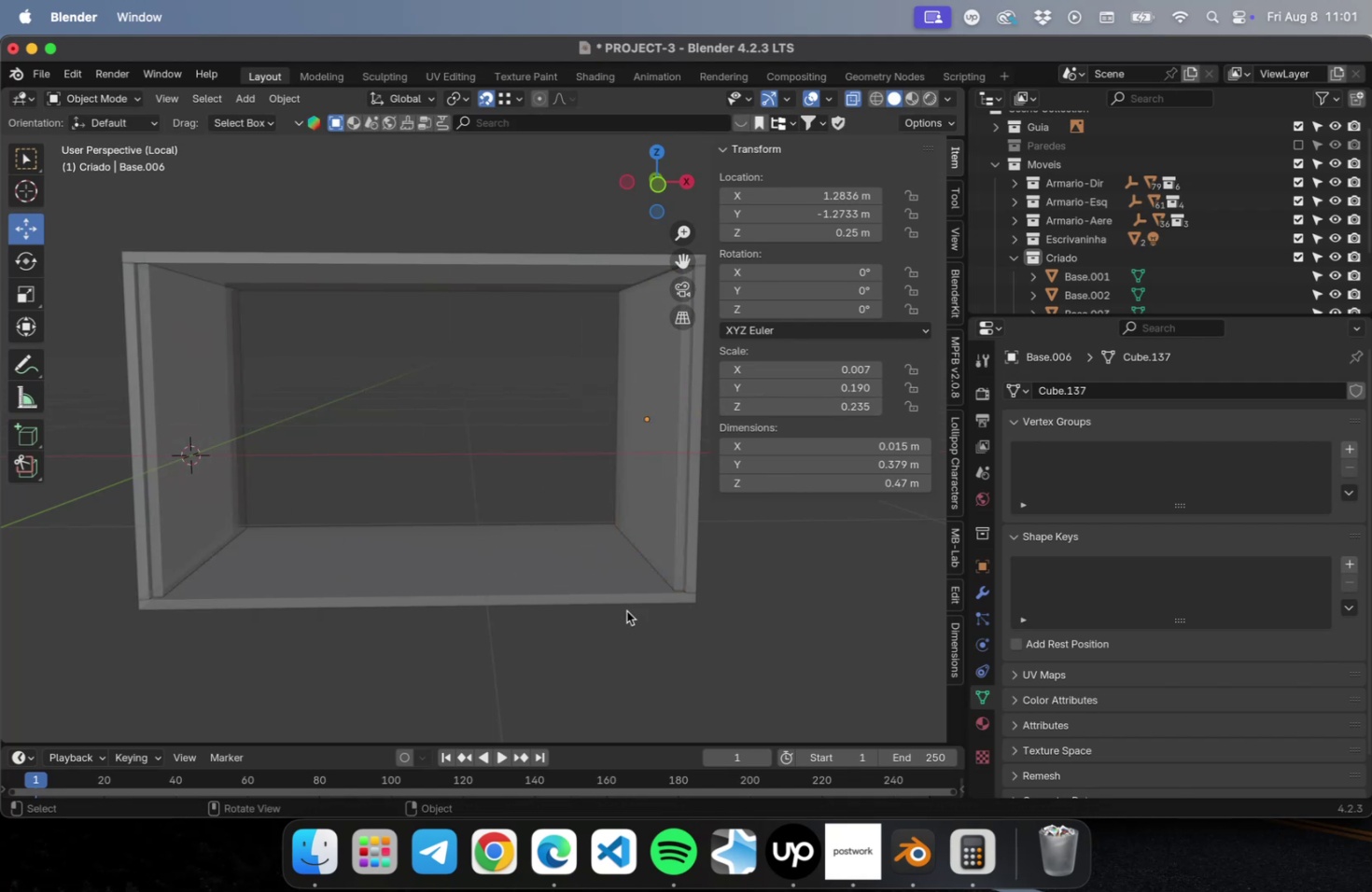 
double_click([527, 558])
 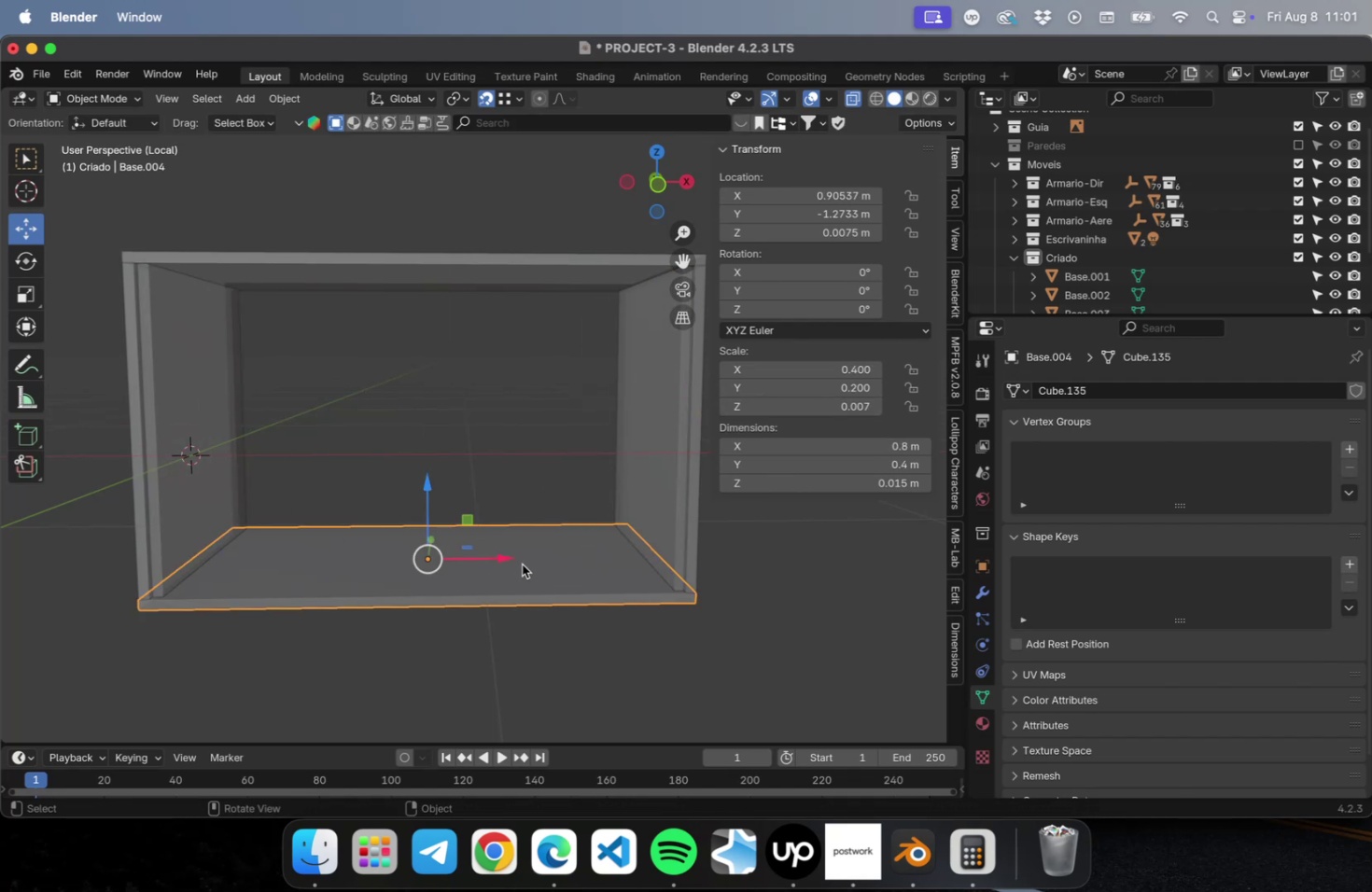 
scroll: coordinate [521, 564], scroll_direction: down, amount: 1.0
 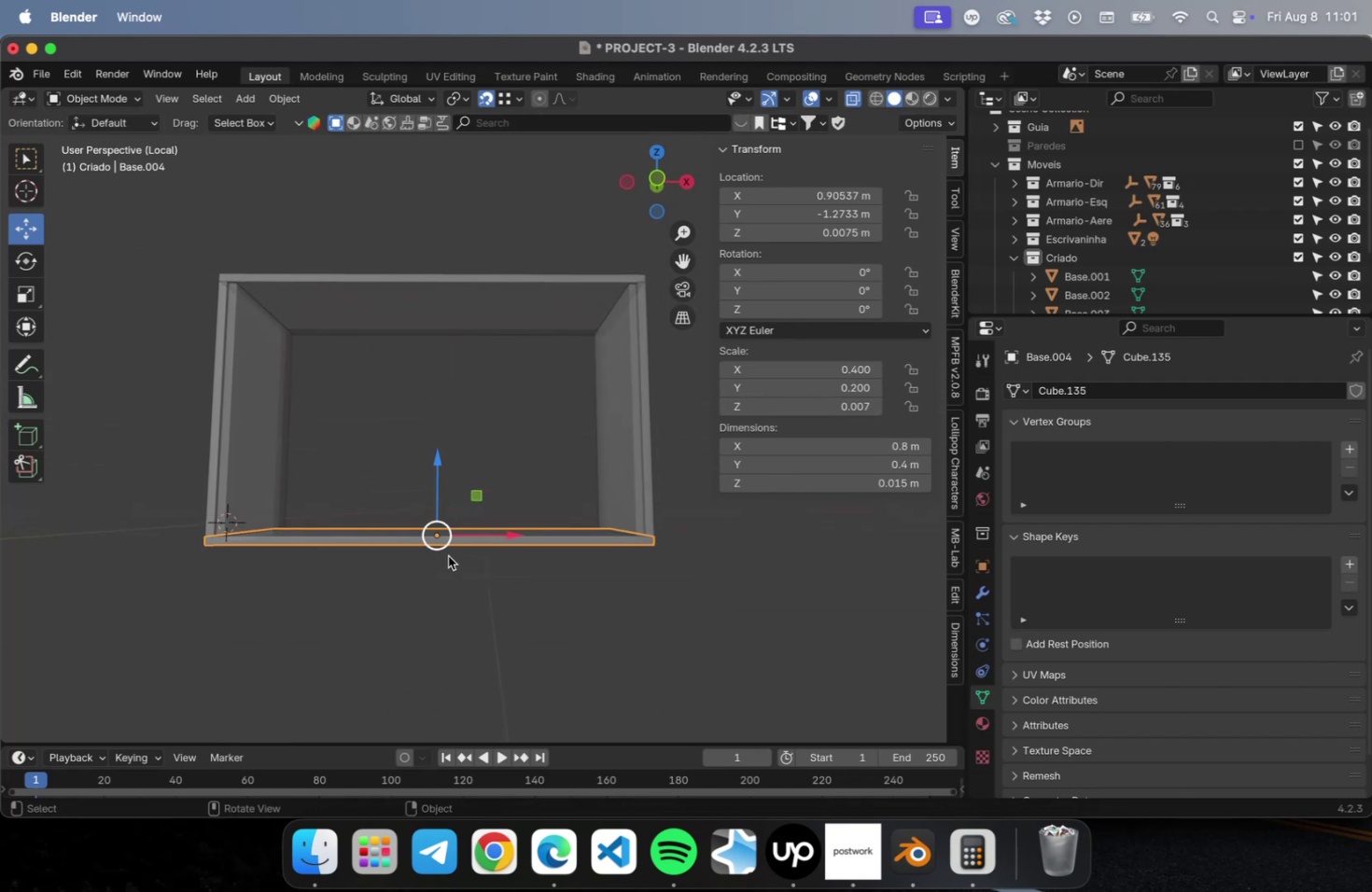 
type([NumLock]1Gz)
key(Escape)
type(Dz)
 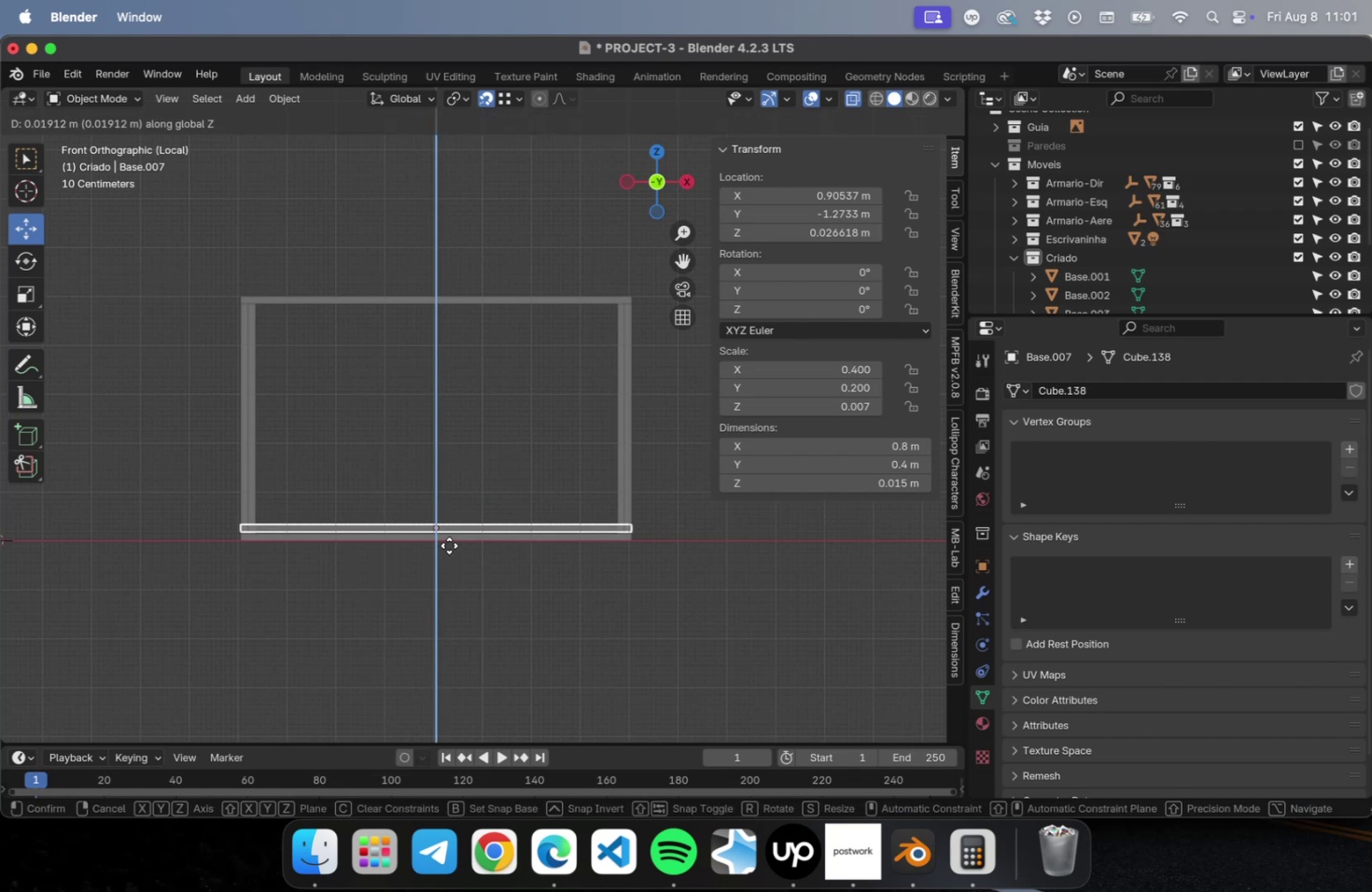 
left_click([449, 542])
 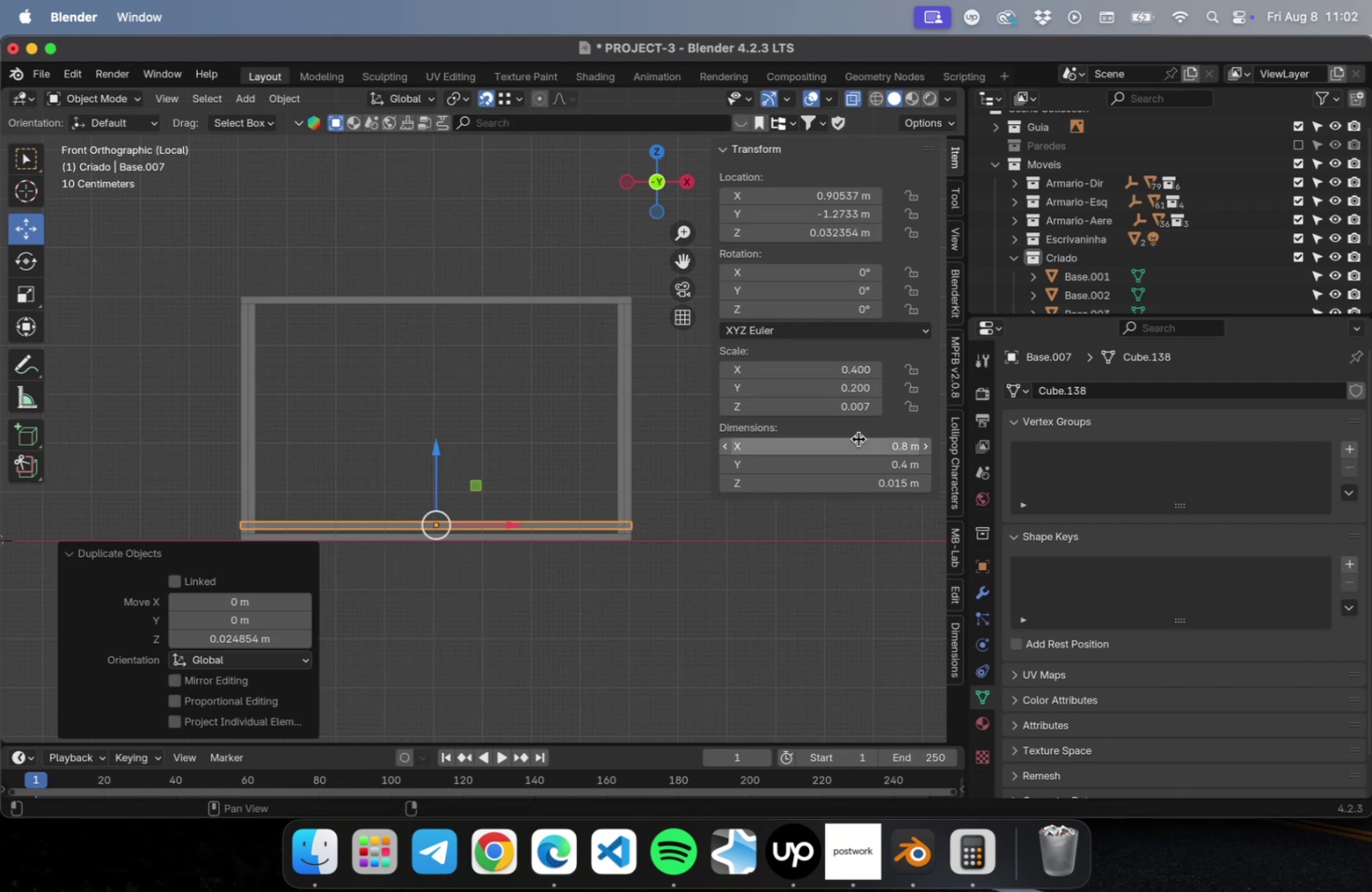 
double_click([836, 445])
 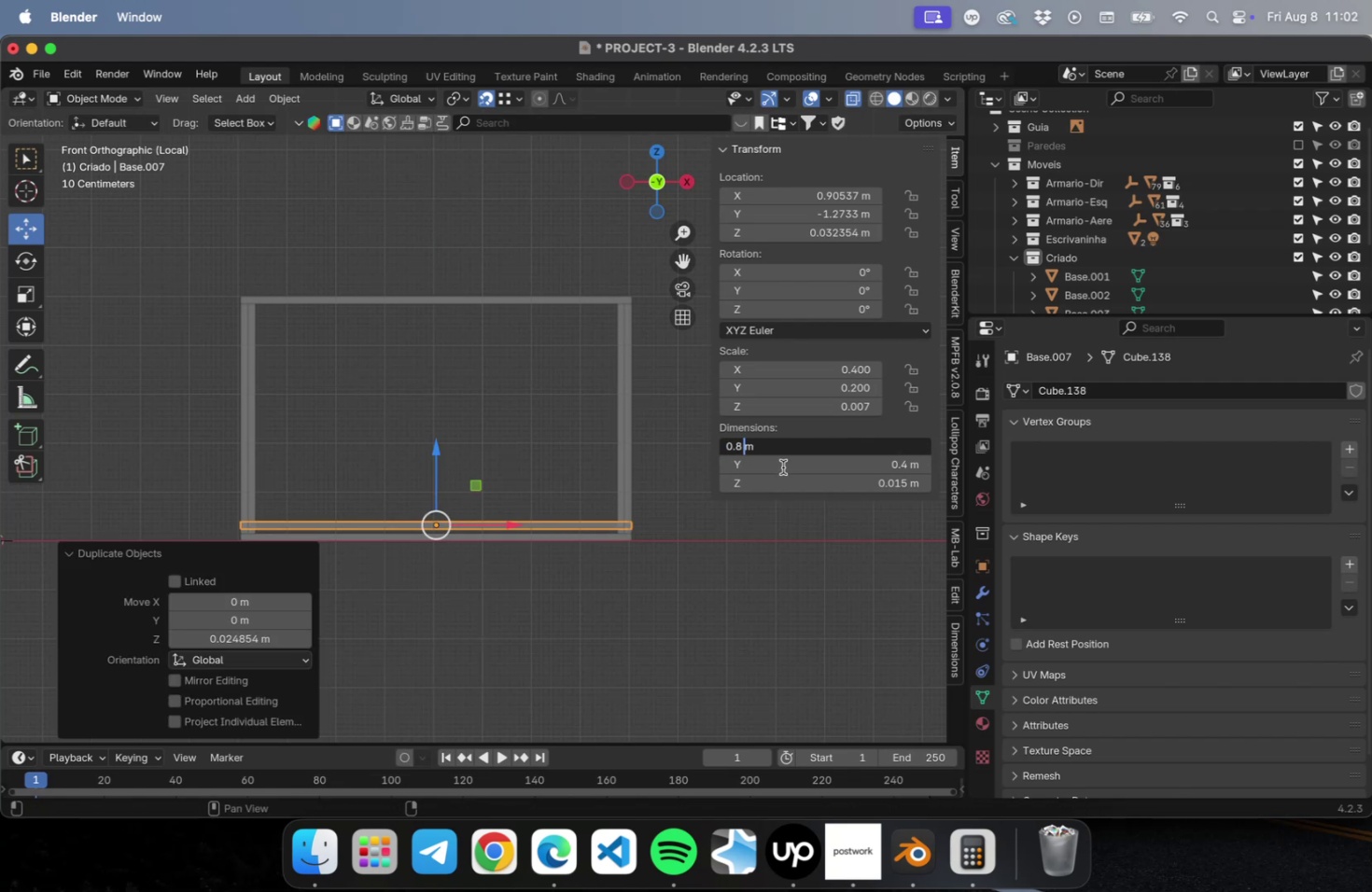 
key(Minus)
 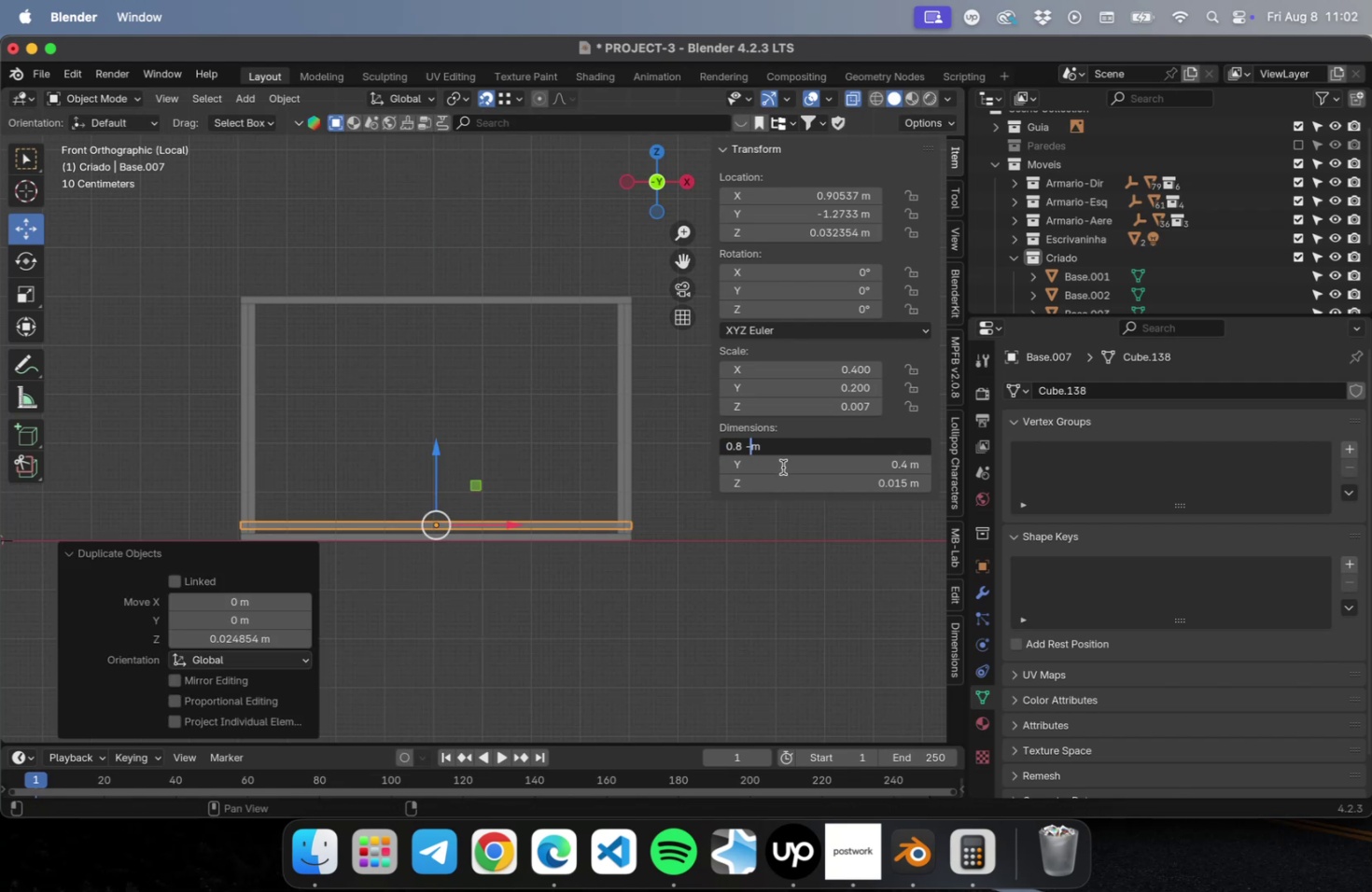 
key(Period)
 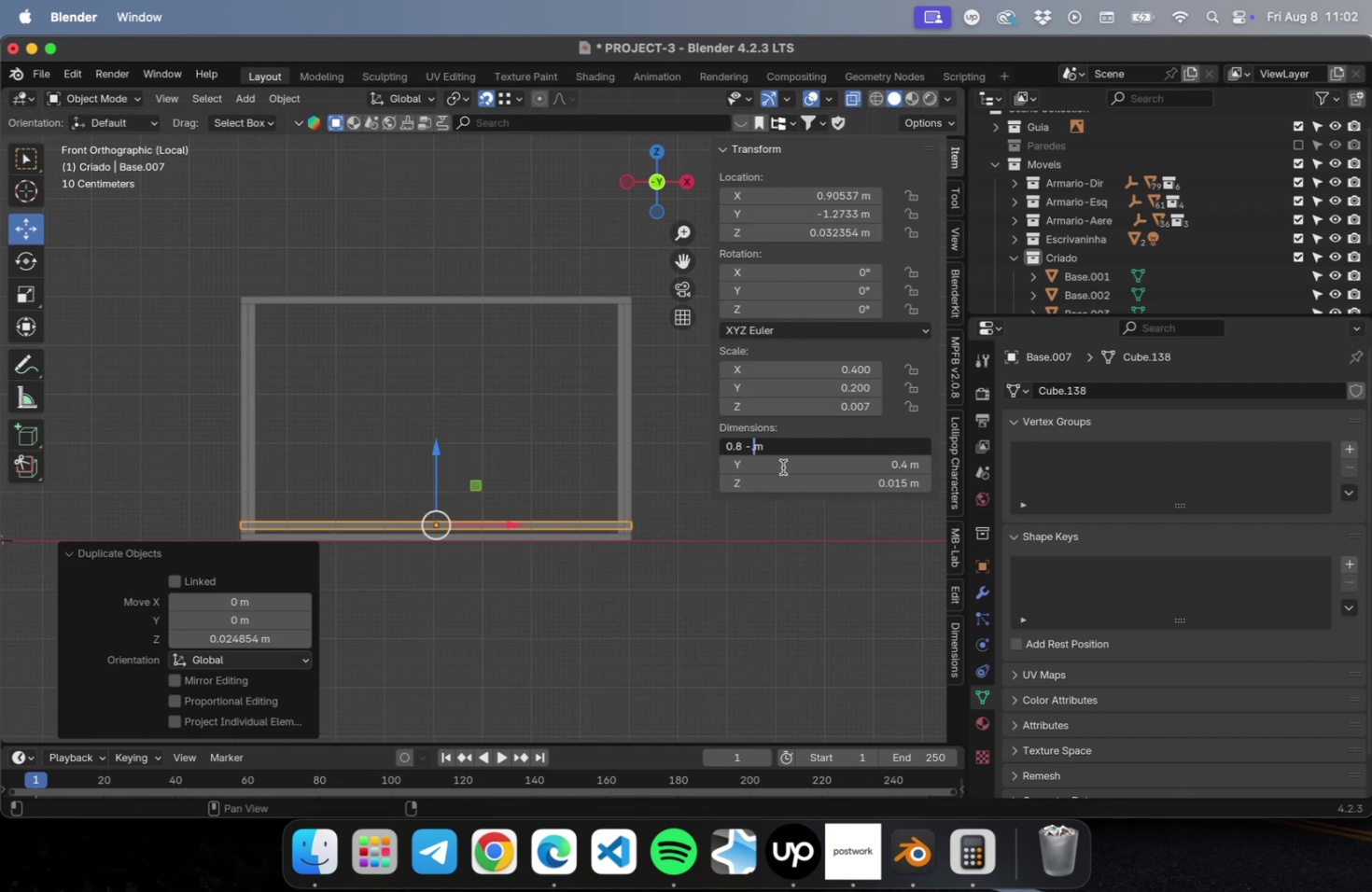 
key(6)
 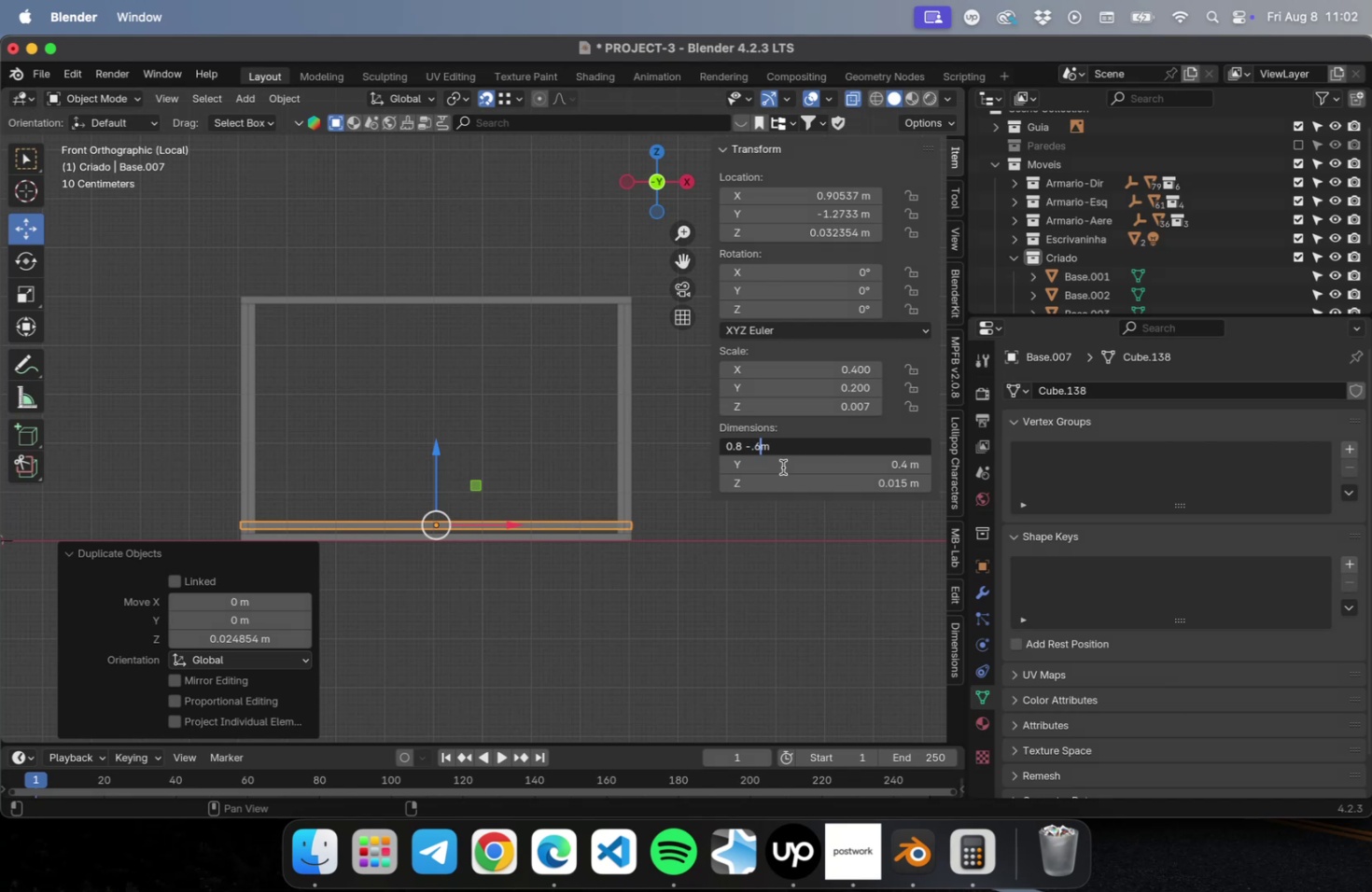 
key(Enter)
 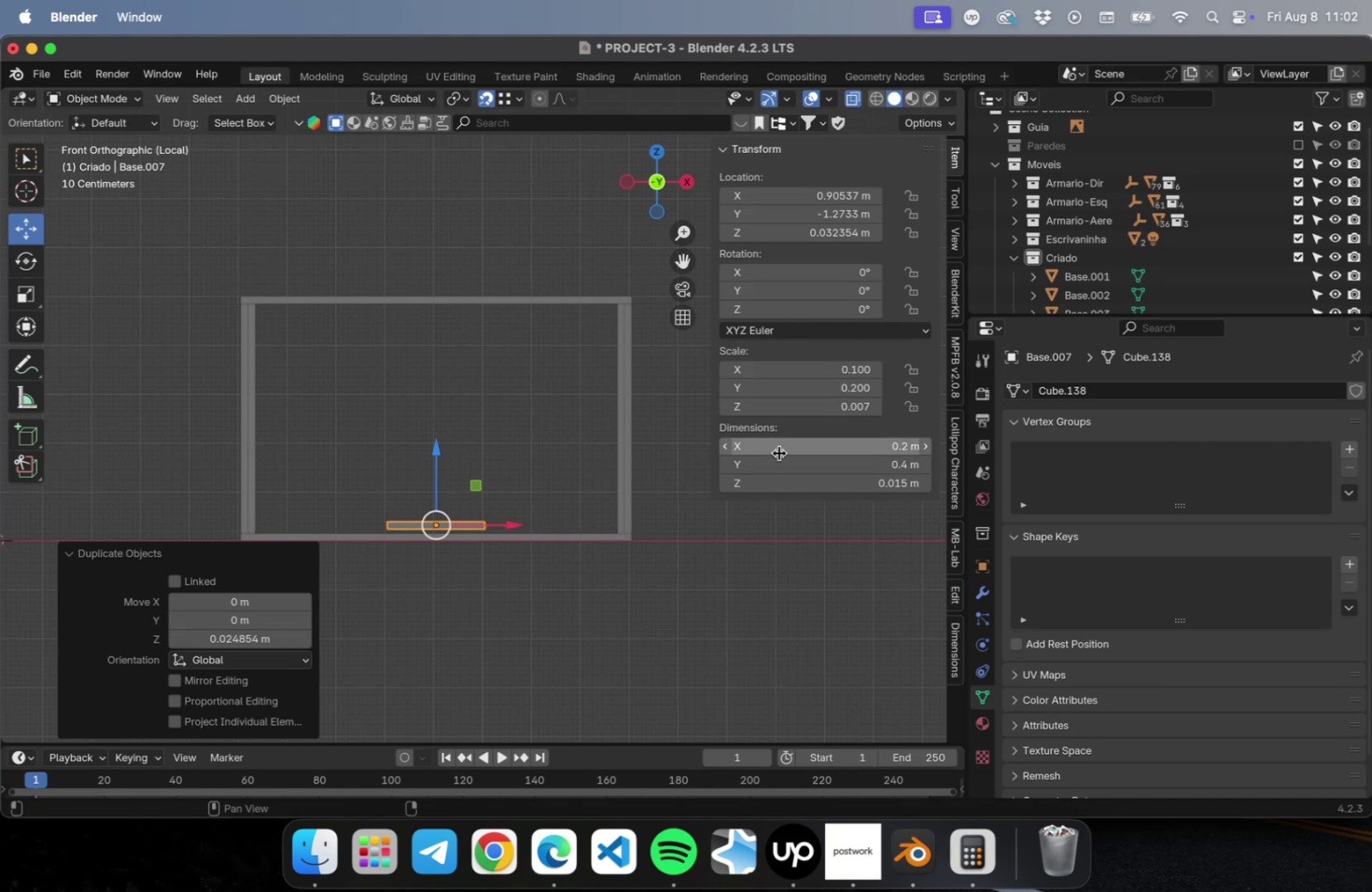 
key(Meta+CommandLeft)
 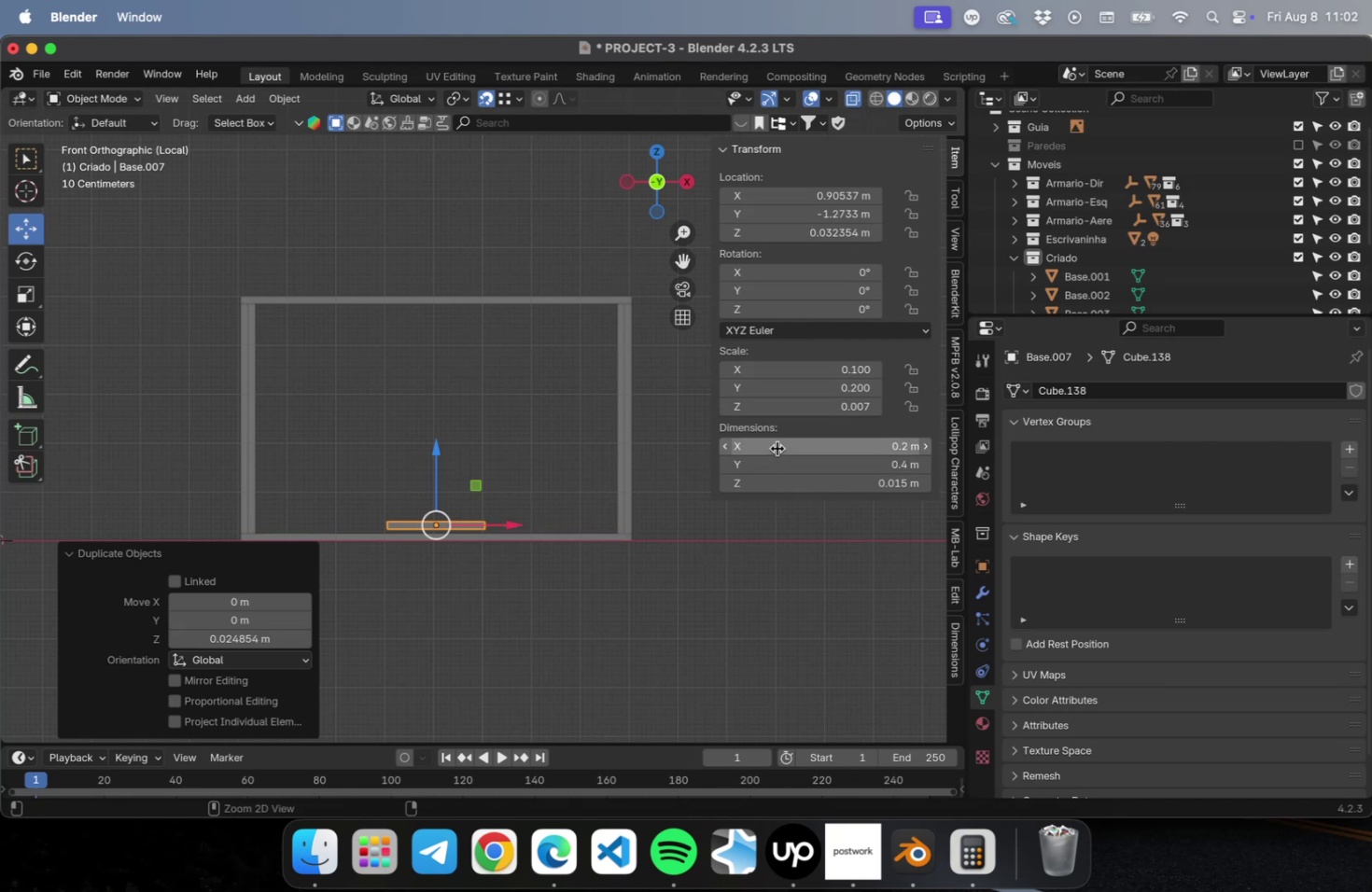 
key(Meta+Z)
 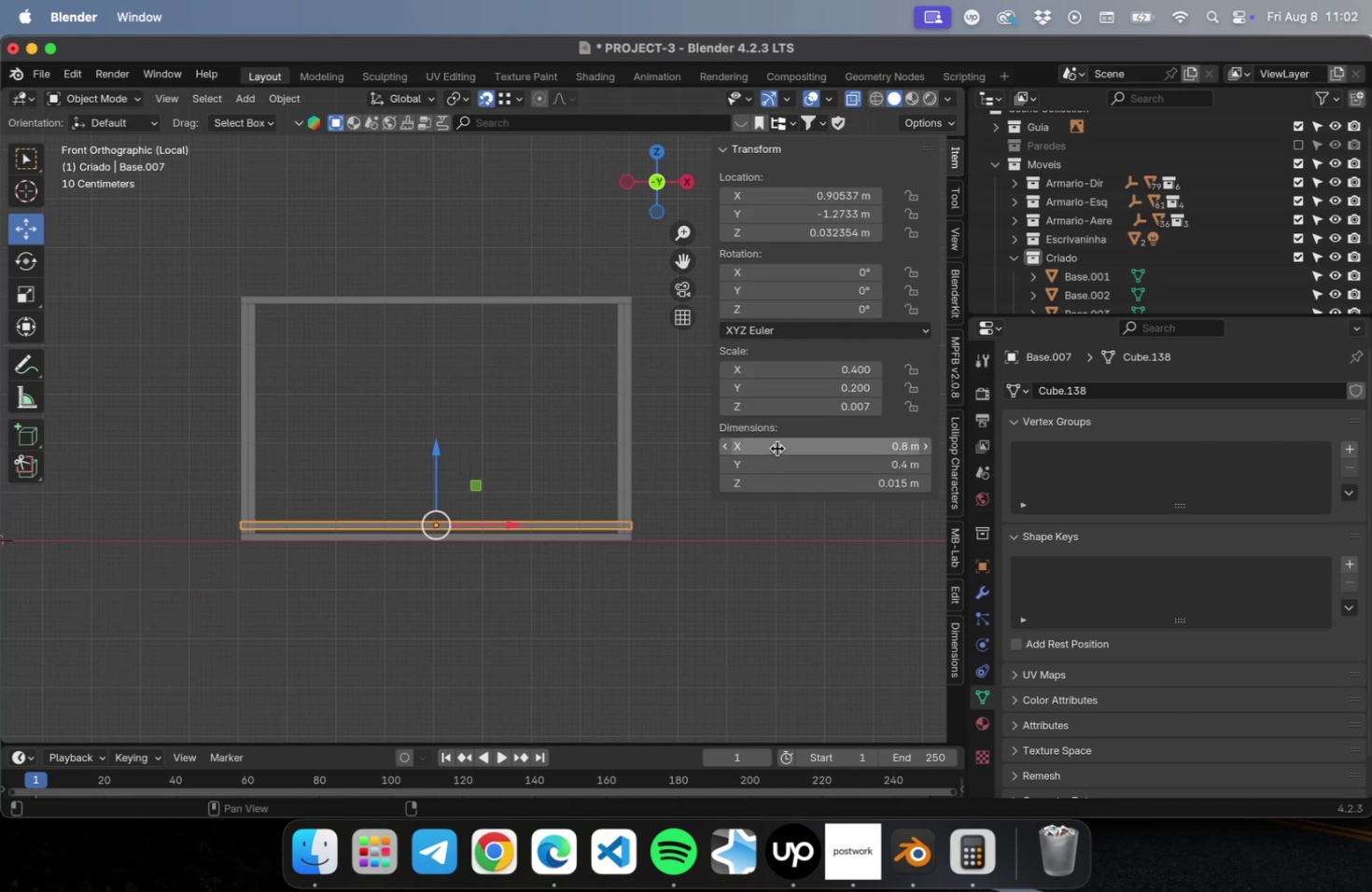 
left_click([777, 448])
 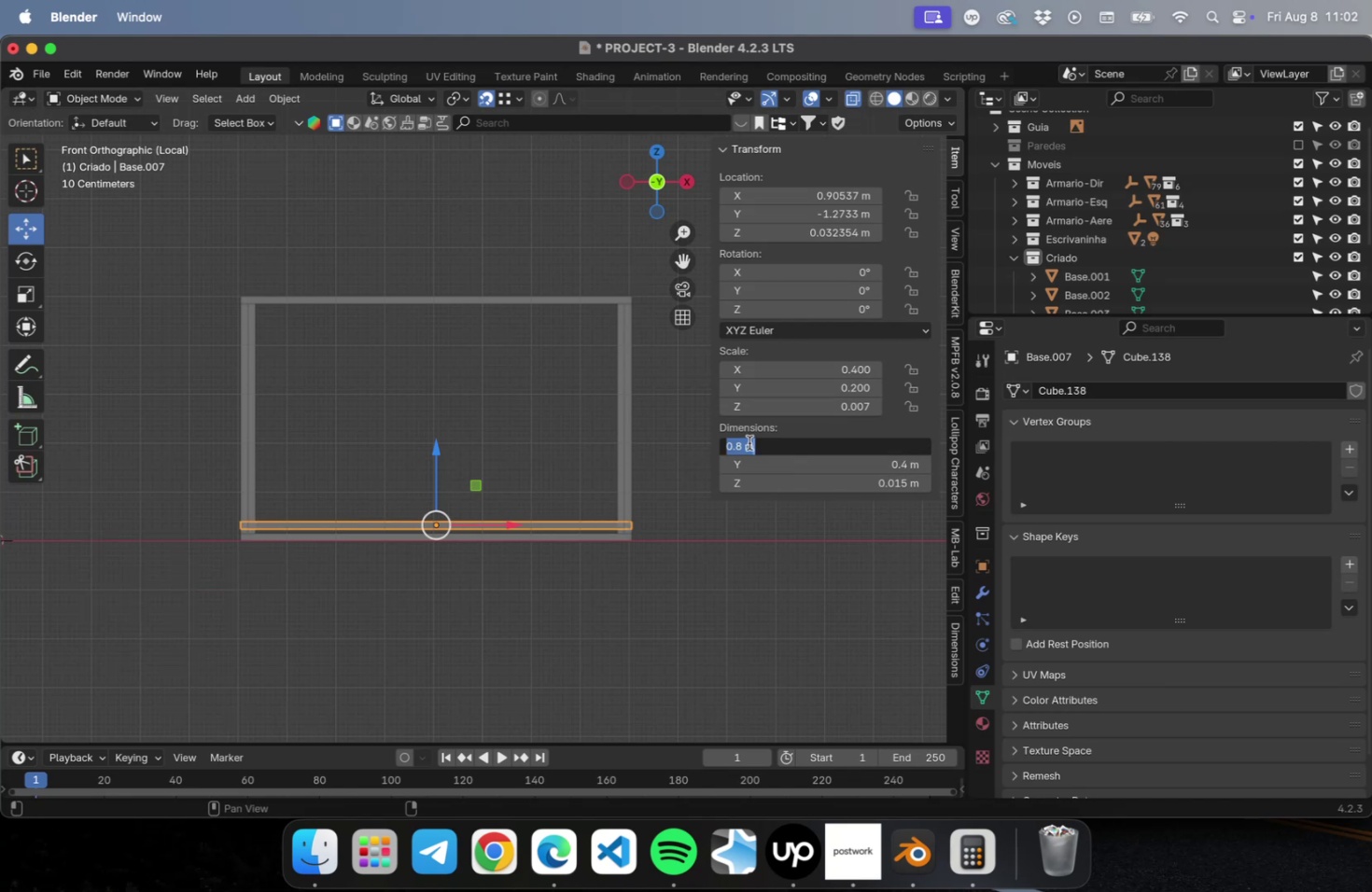 
left_click([746, 442])
 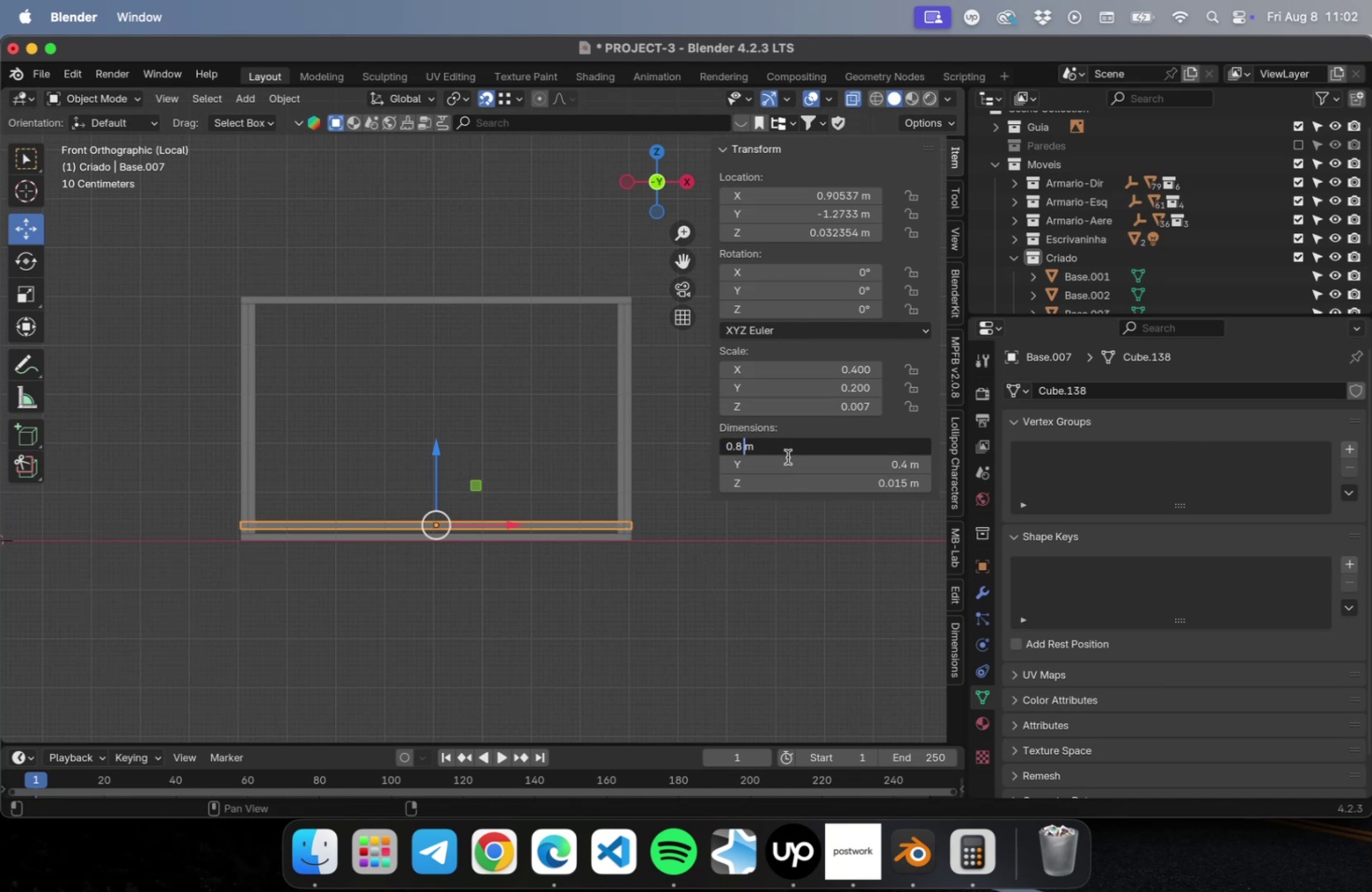 
type(-.06)
 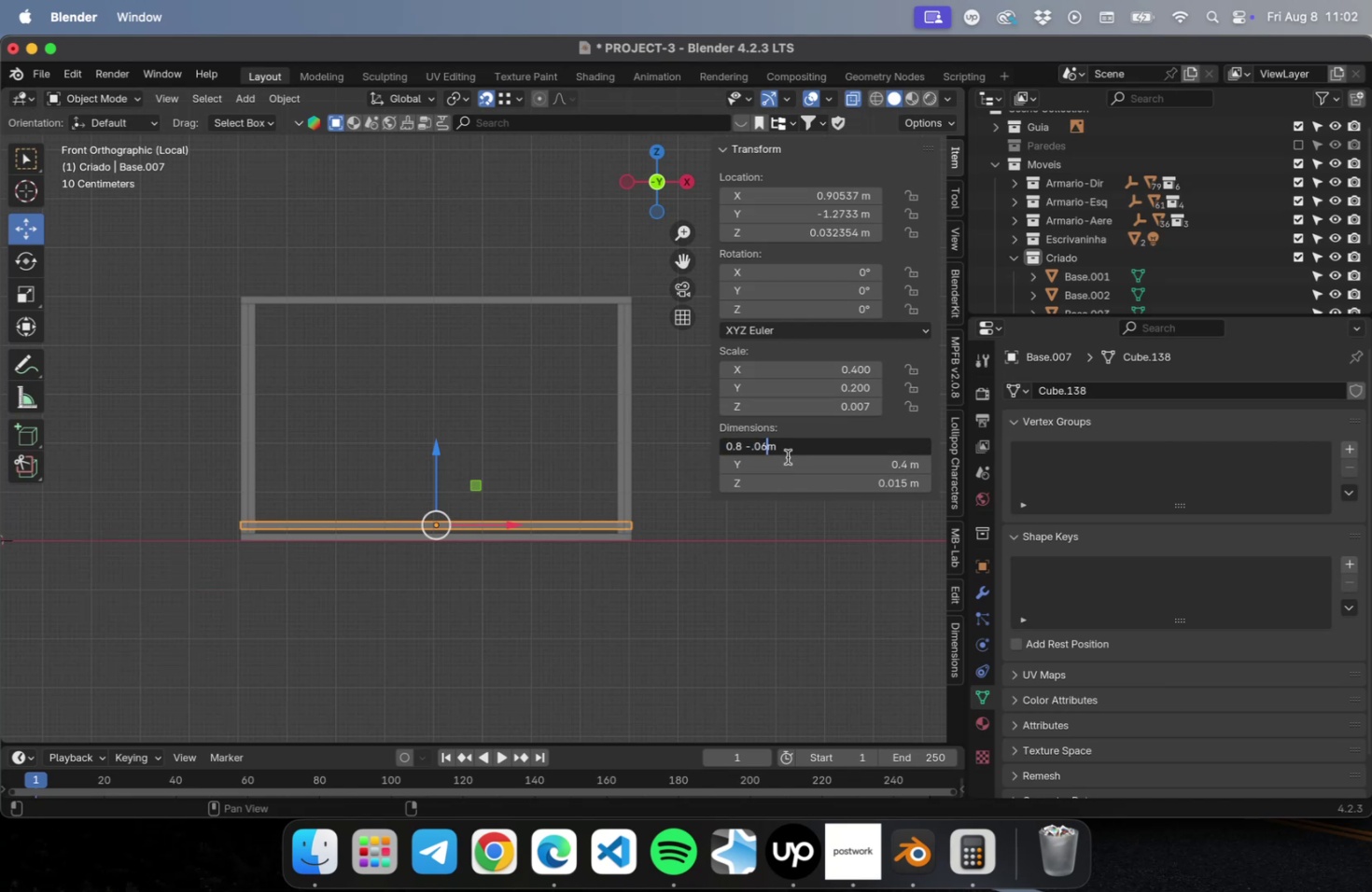 
key(Enter)
 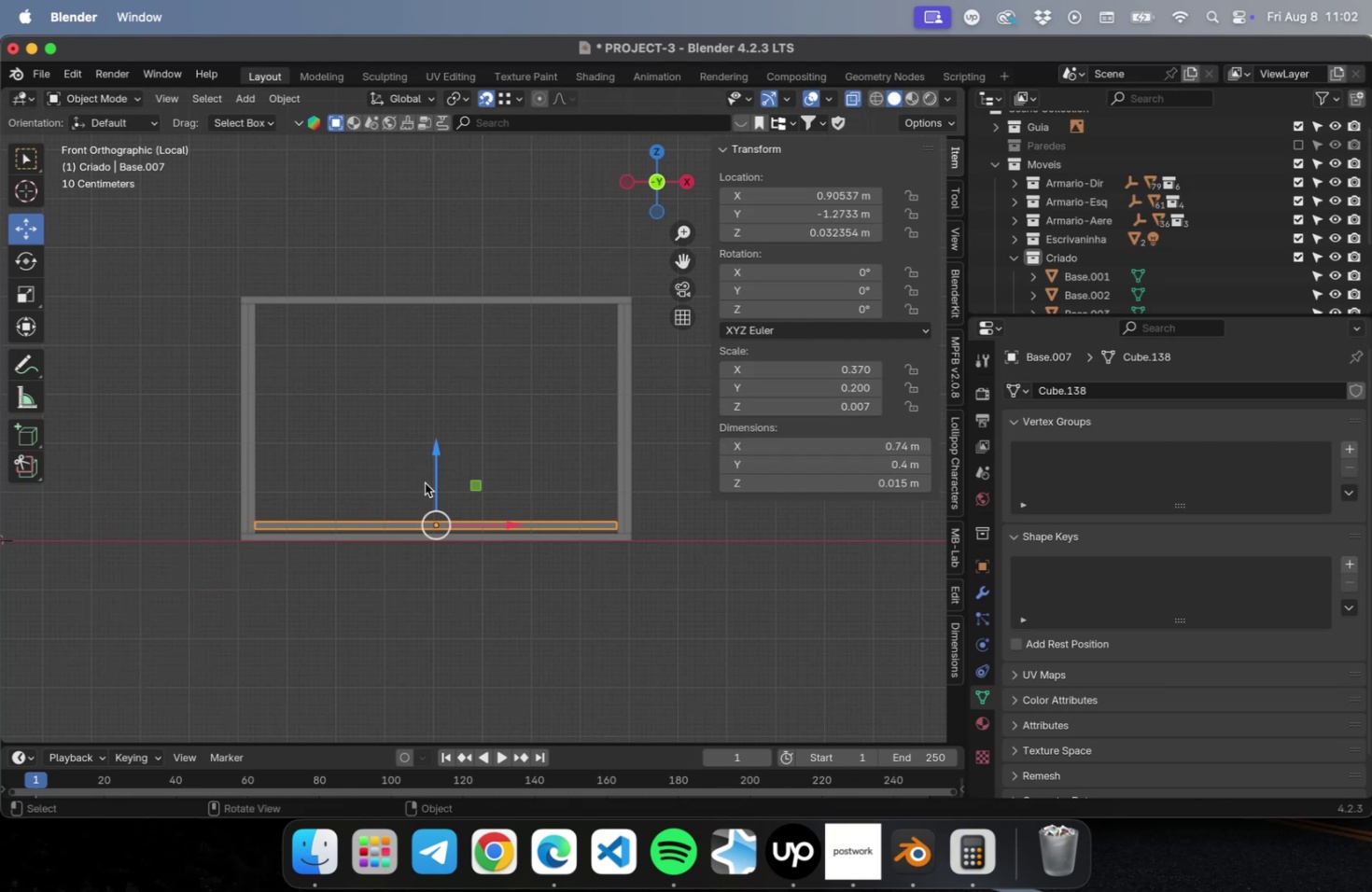 
left_click_drag(start_coordinate=[434, 463], to_coordinate=[428, 471])
 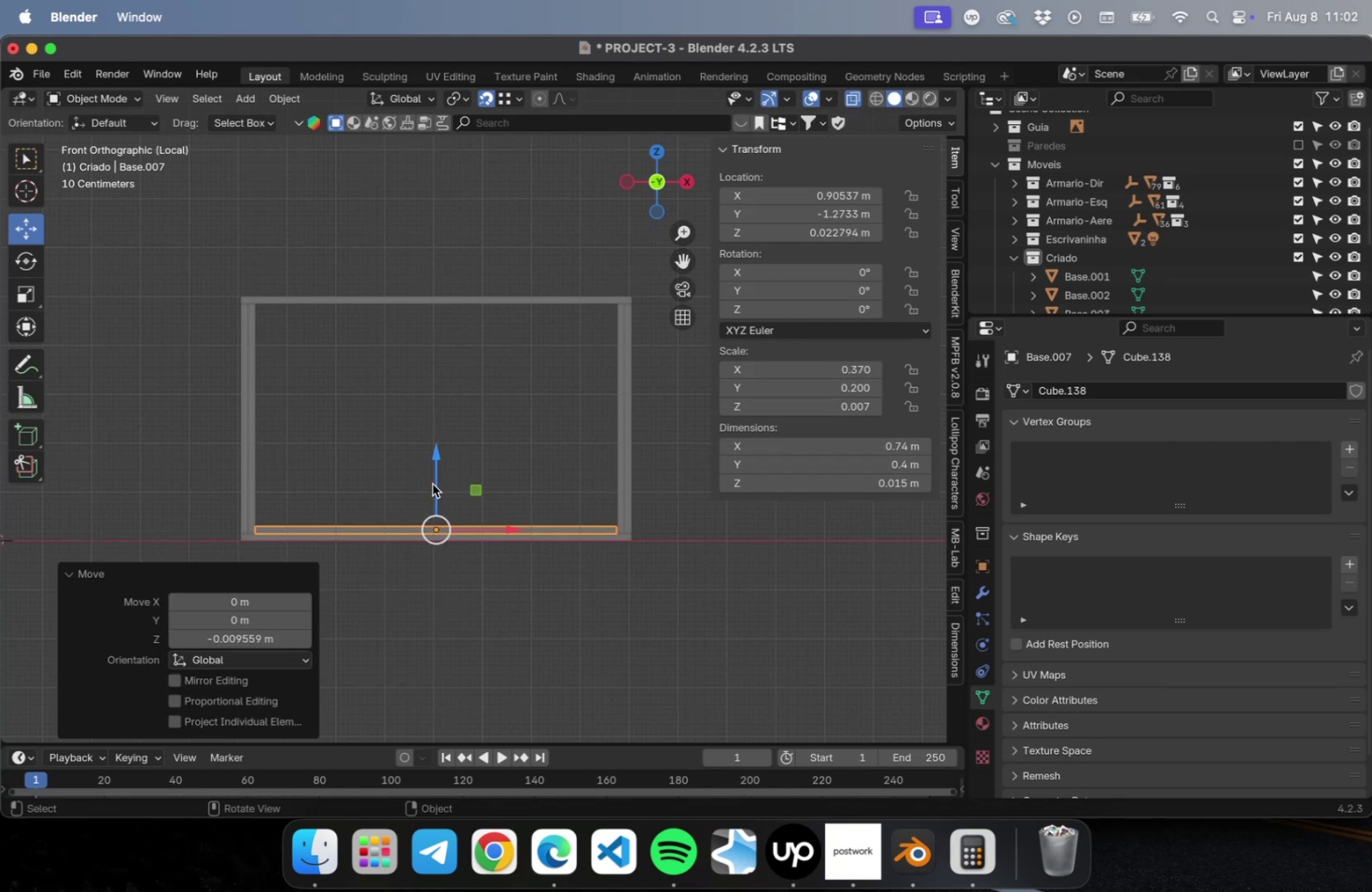 
type(Dz)
 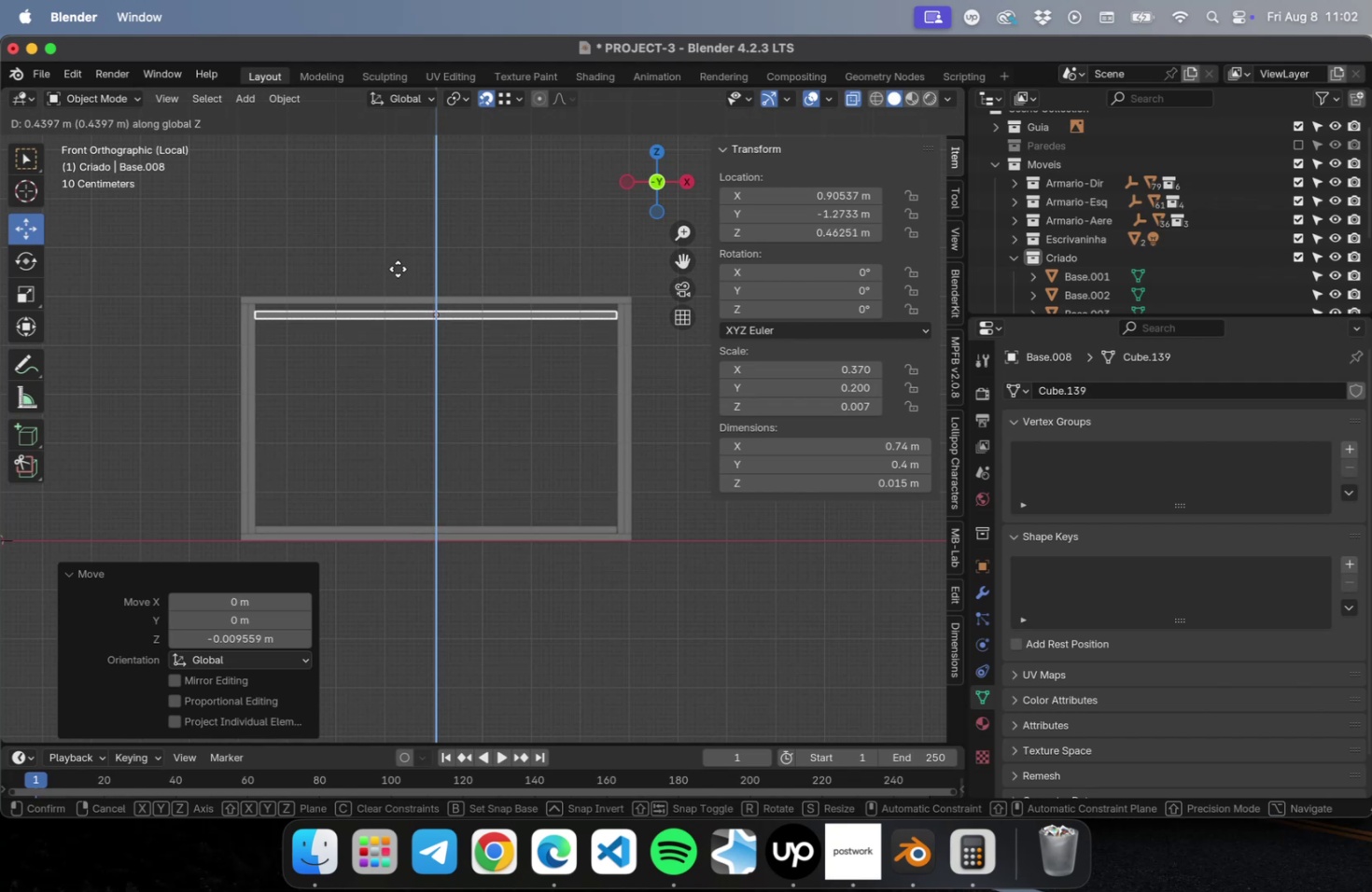 
left_click([397, 268])
 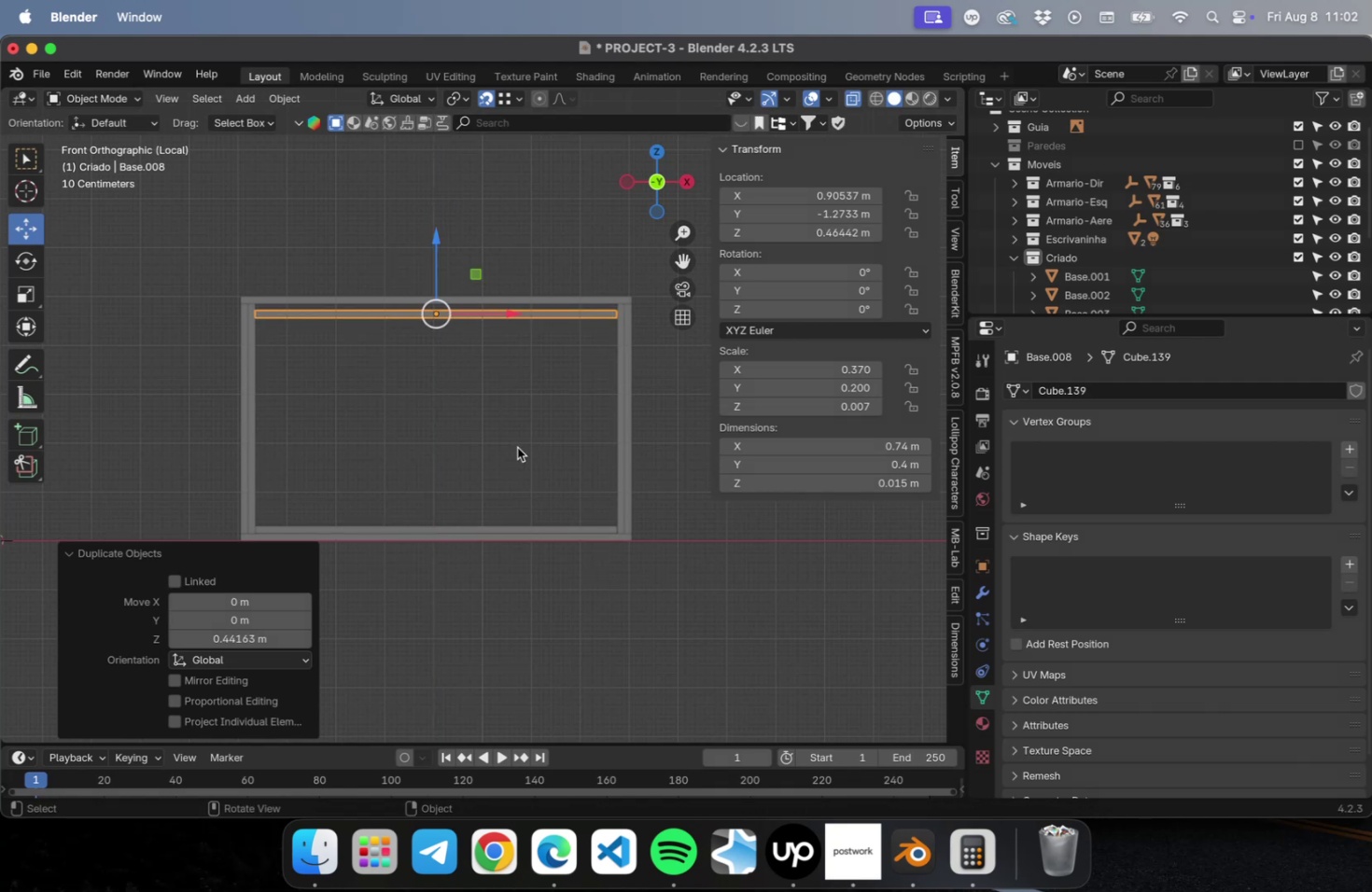 
key(NumLock)
 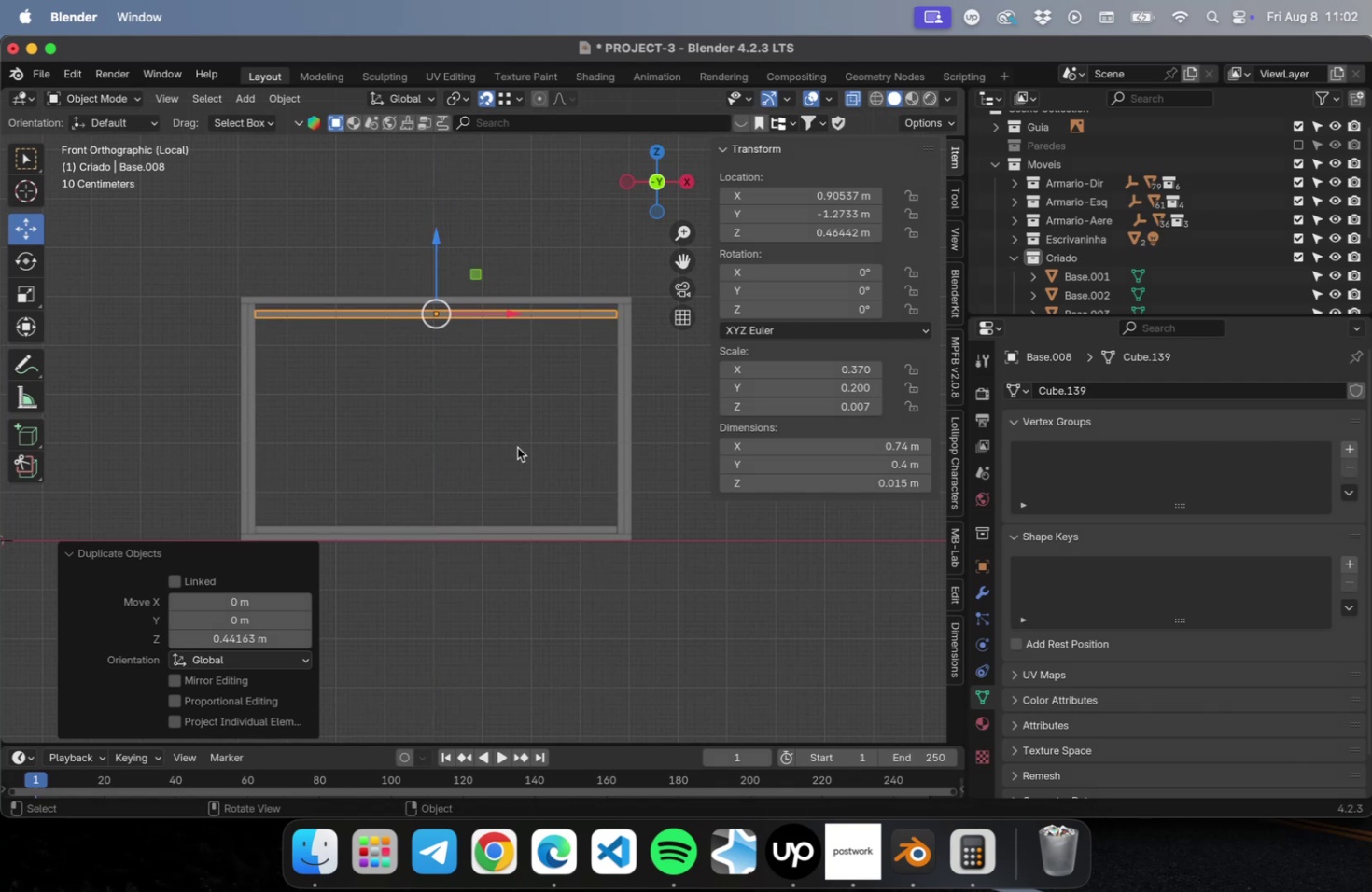 
key(Numpad7)
 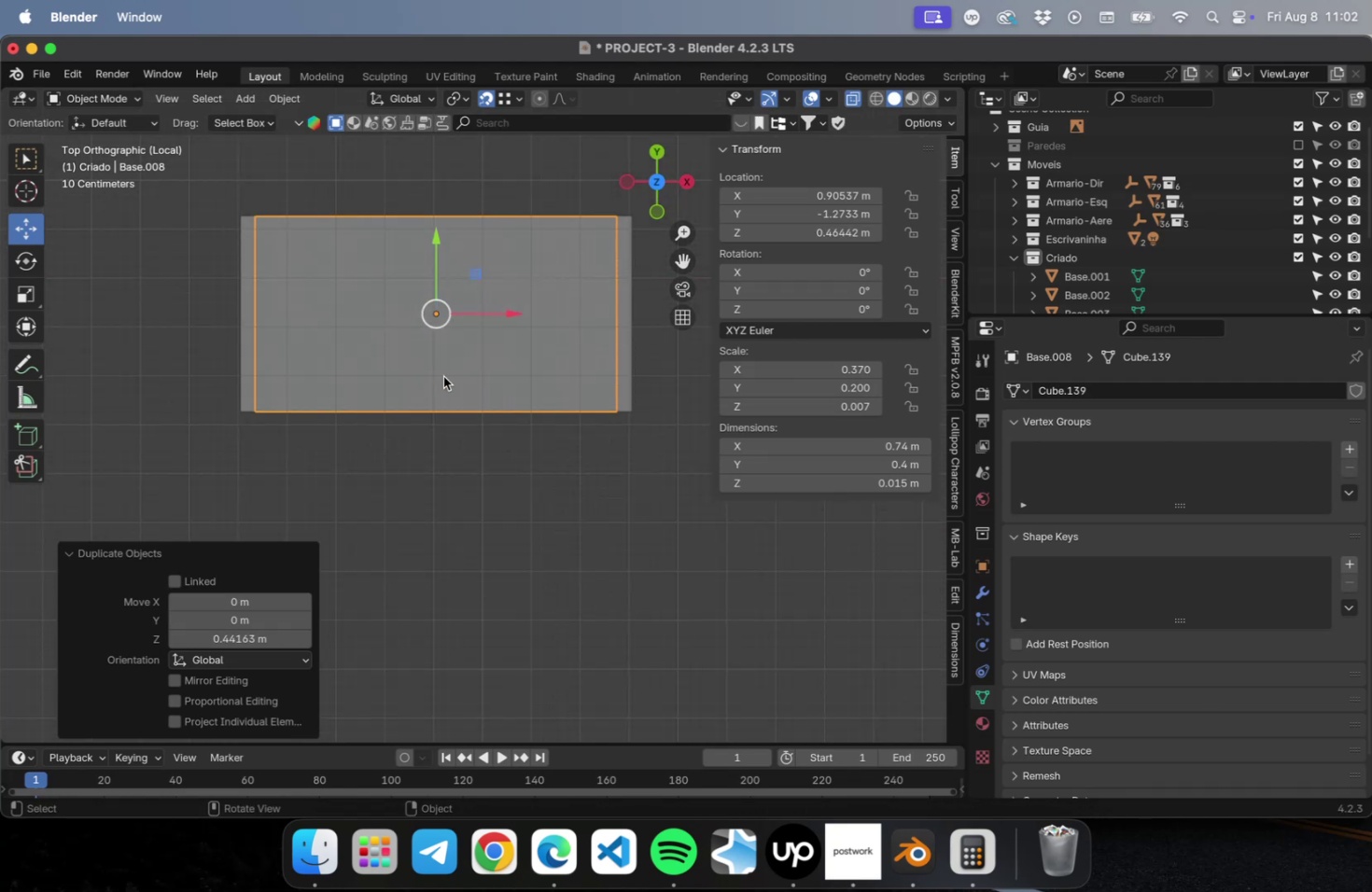 
hold_key(key=ShiftLeft, duration=0.51)
 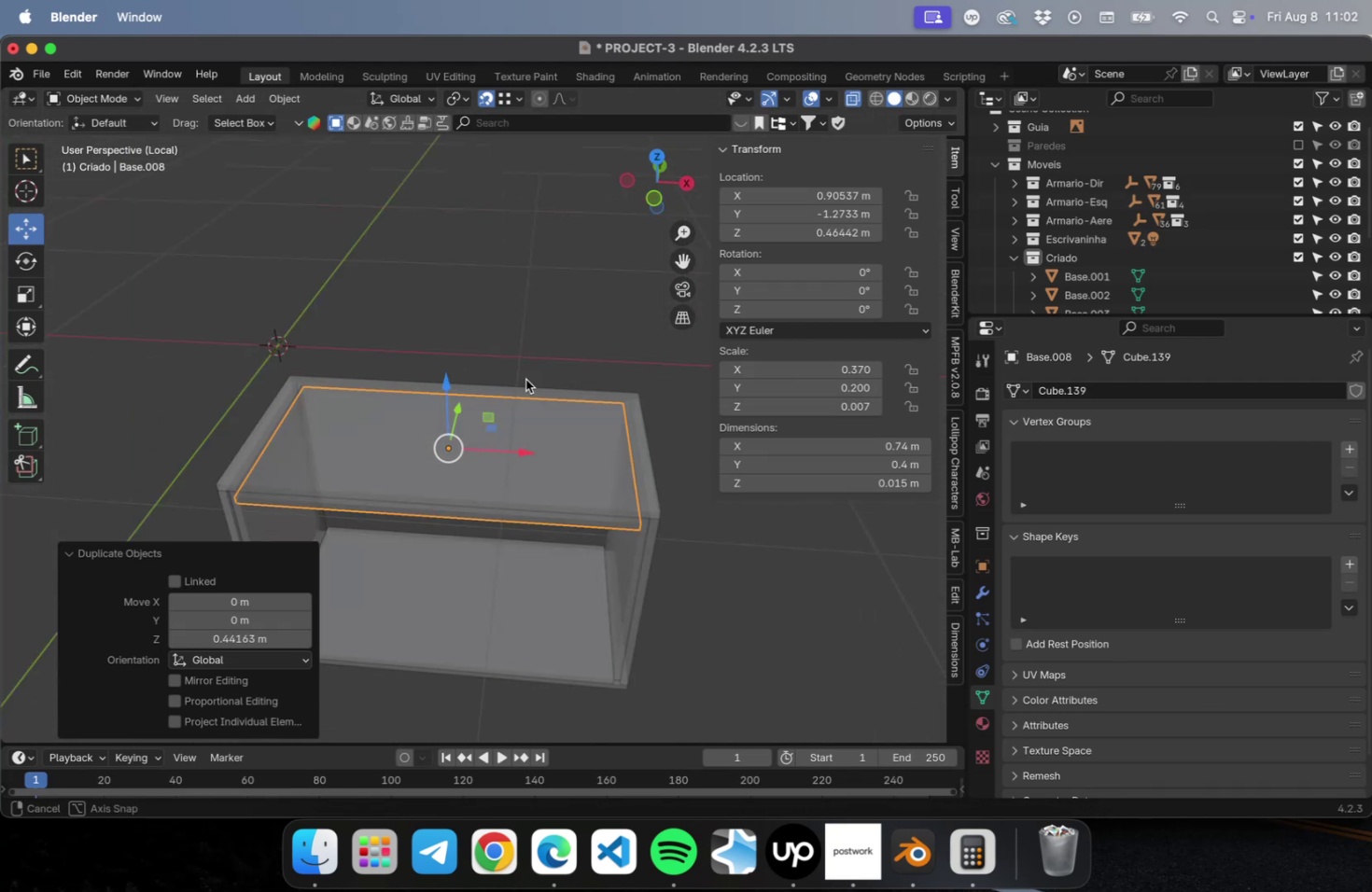 
left_click([299, 497])
 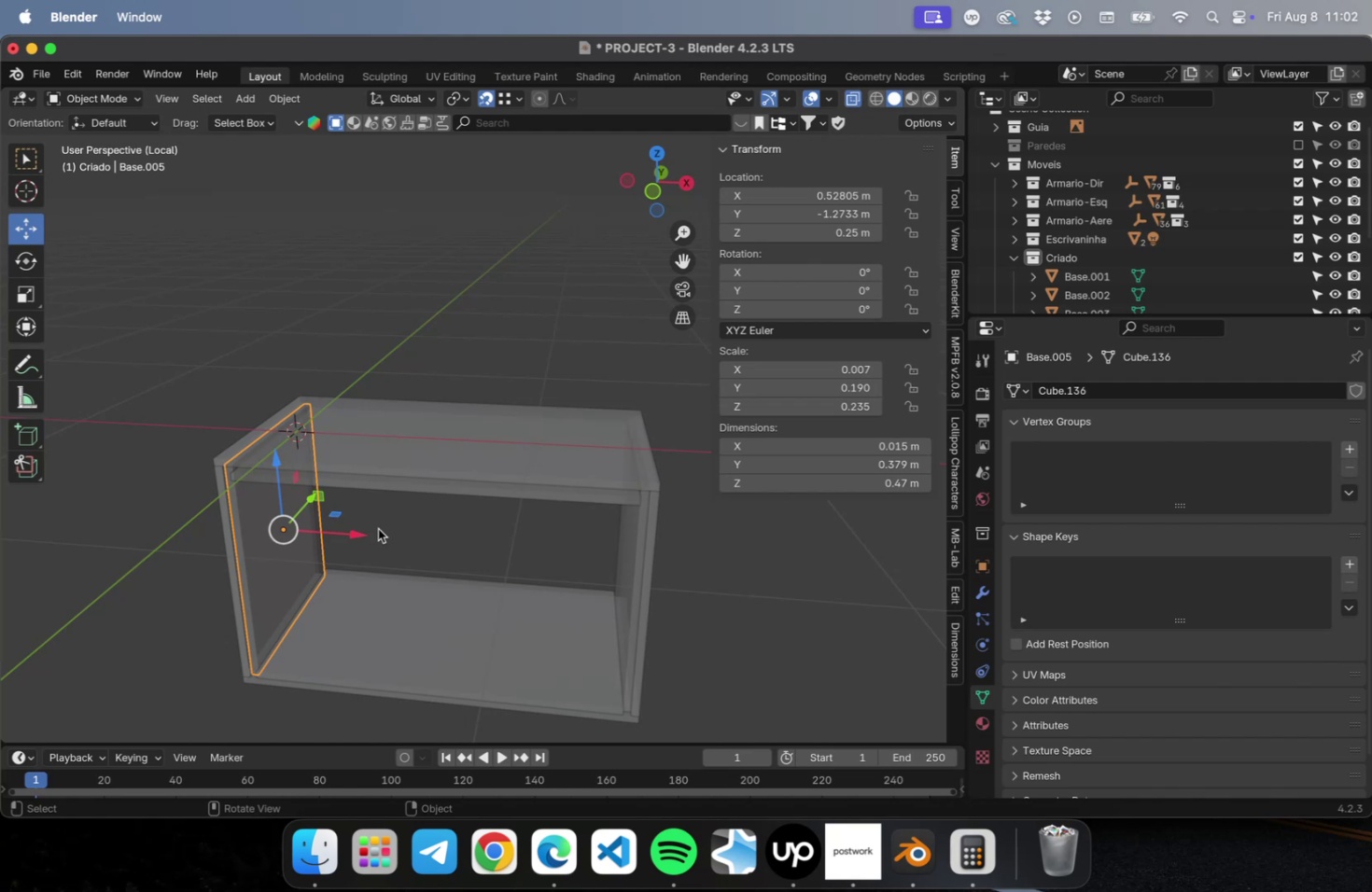 
hold_key(key=ShiftLeft, duration=0.42)
 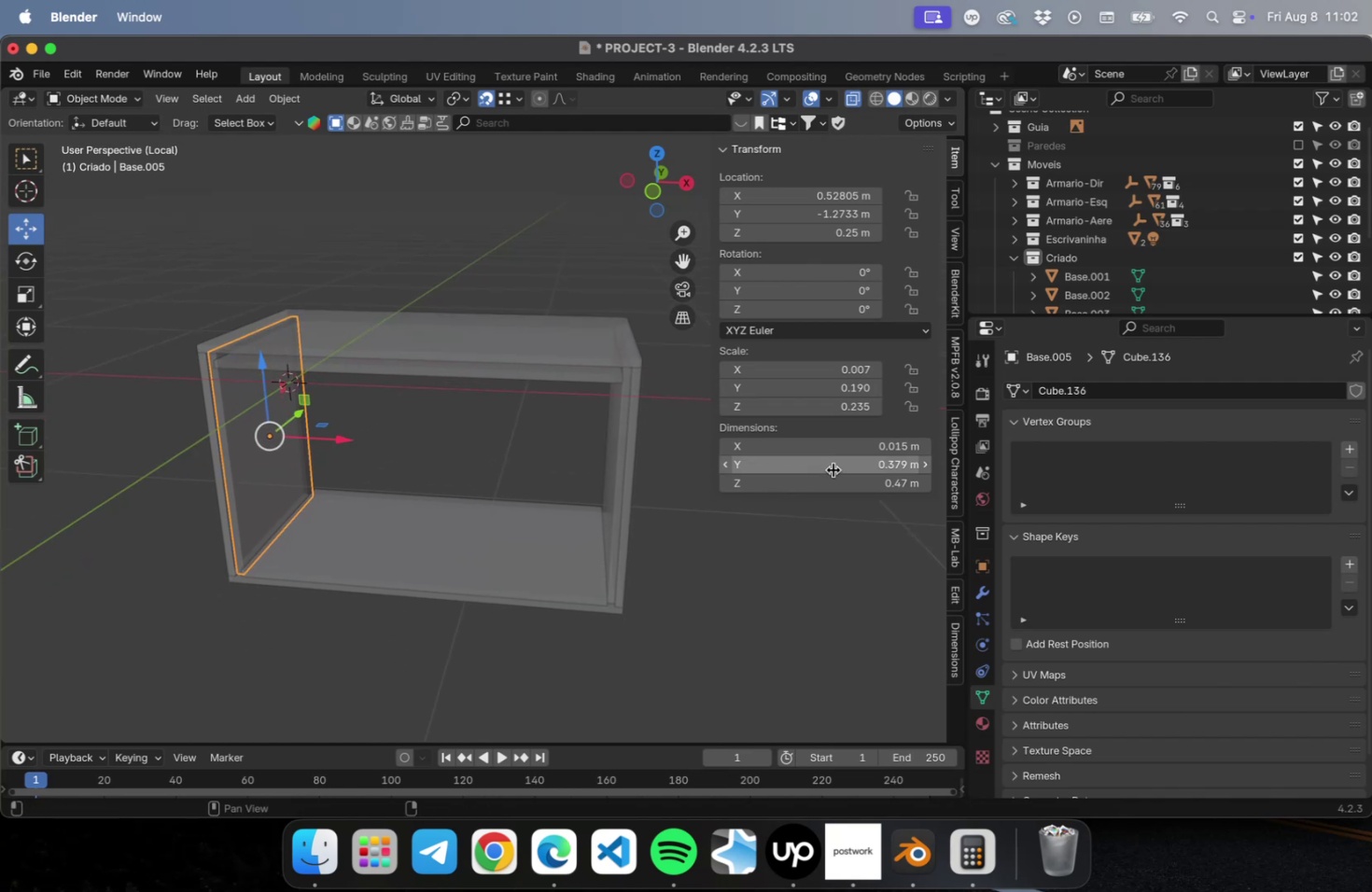 
left_click([833, 469])
 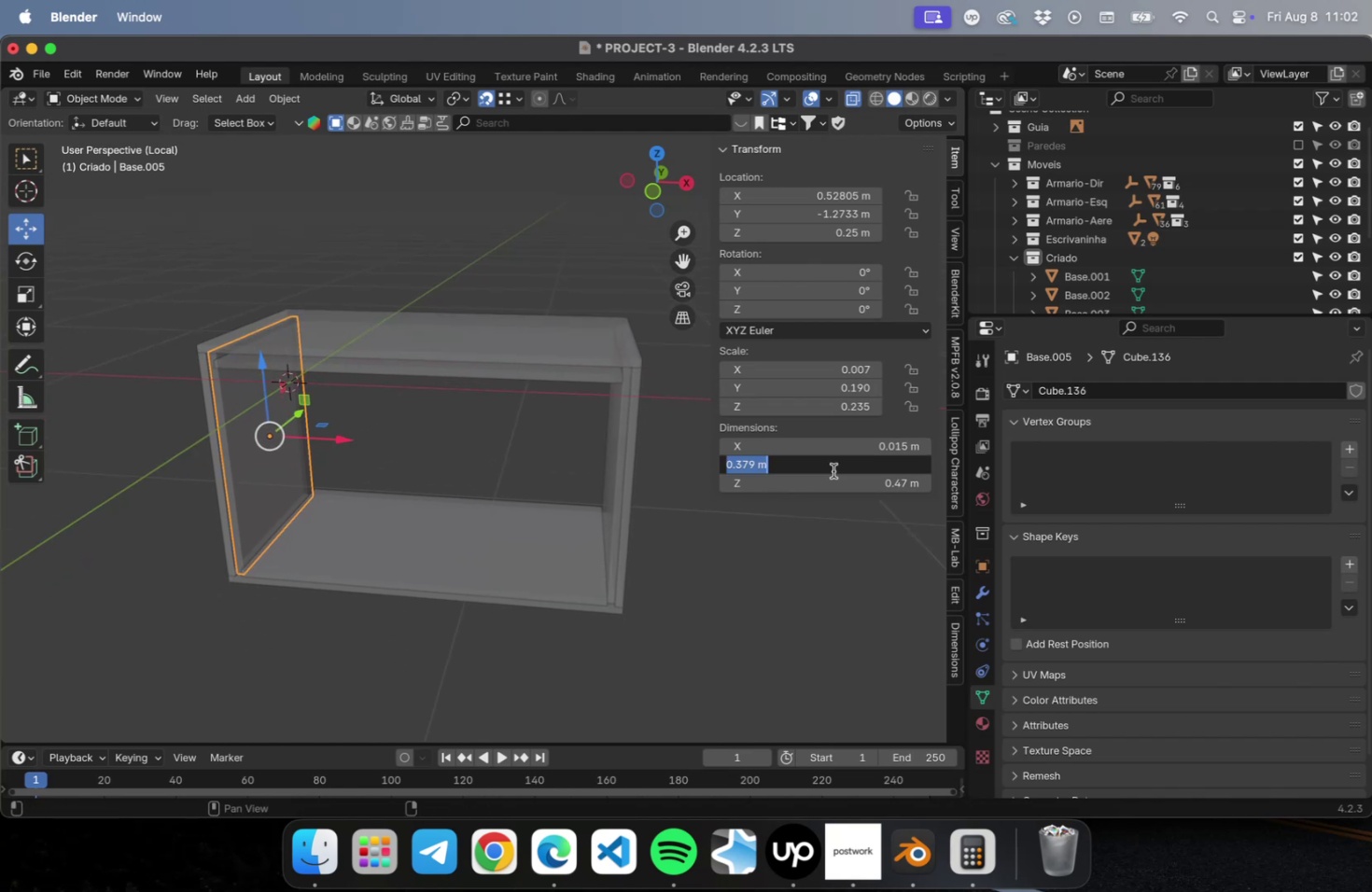 
key(Meta+C)
 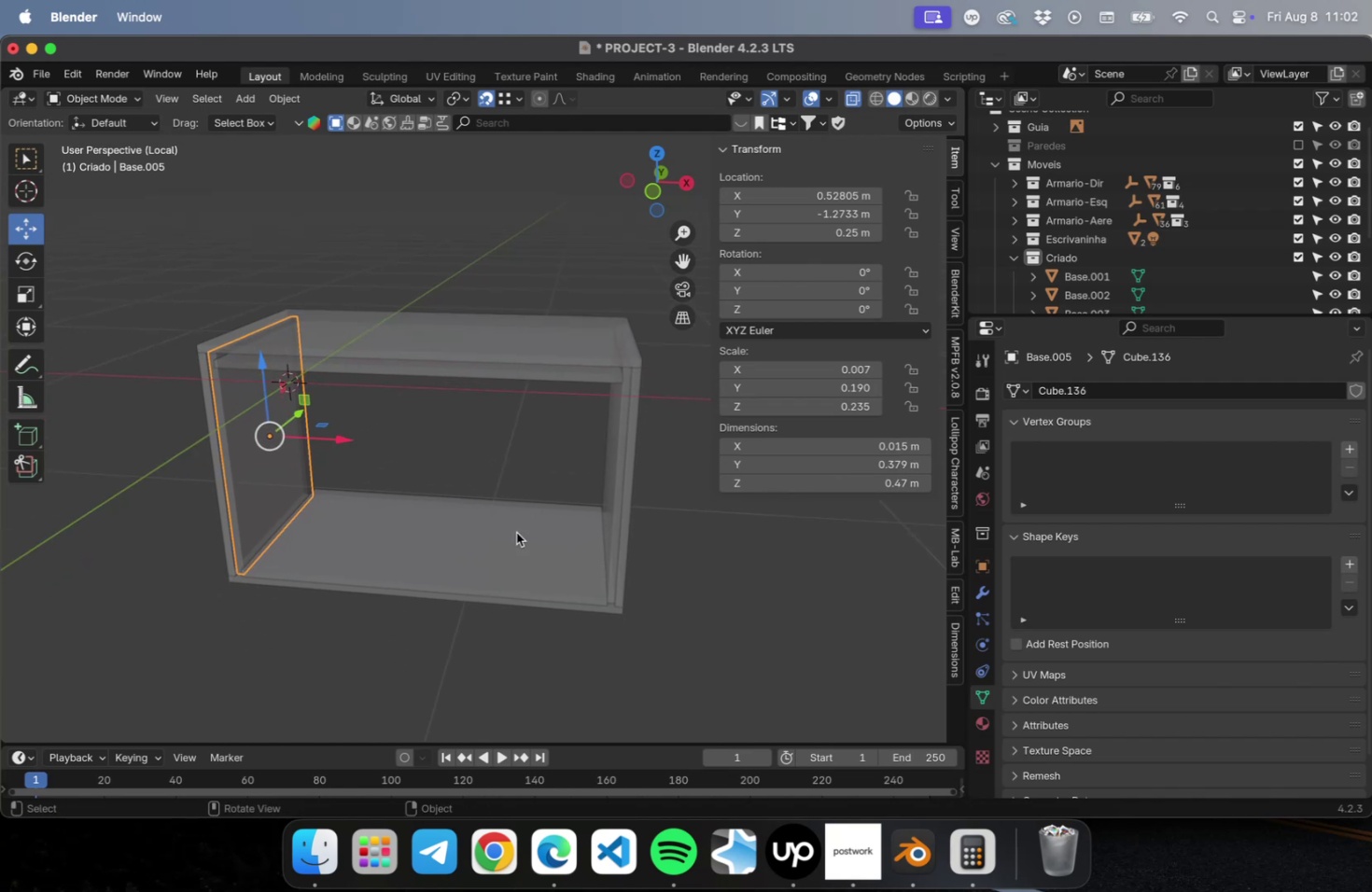 
double_click([497, 546])
 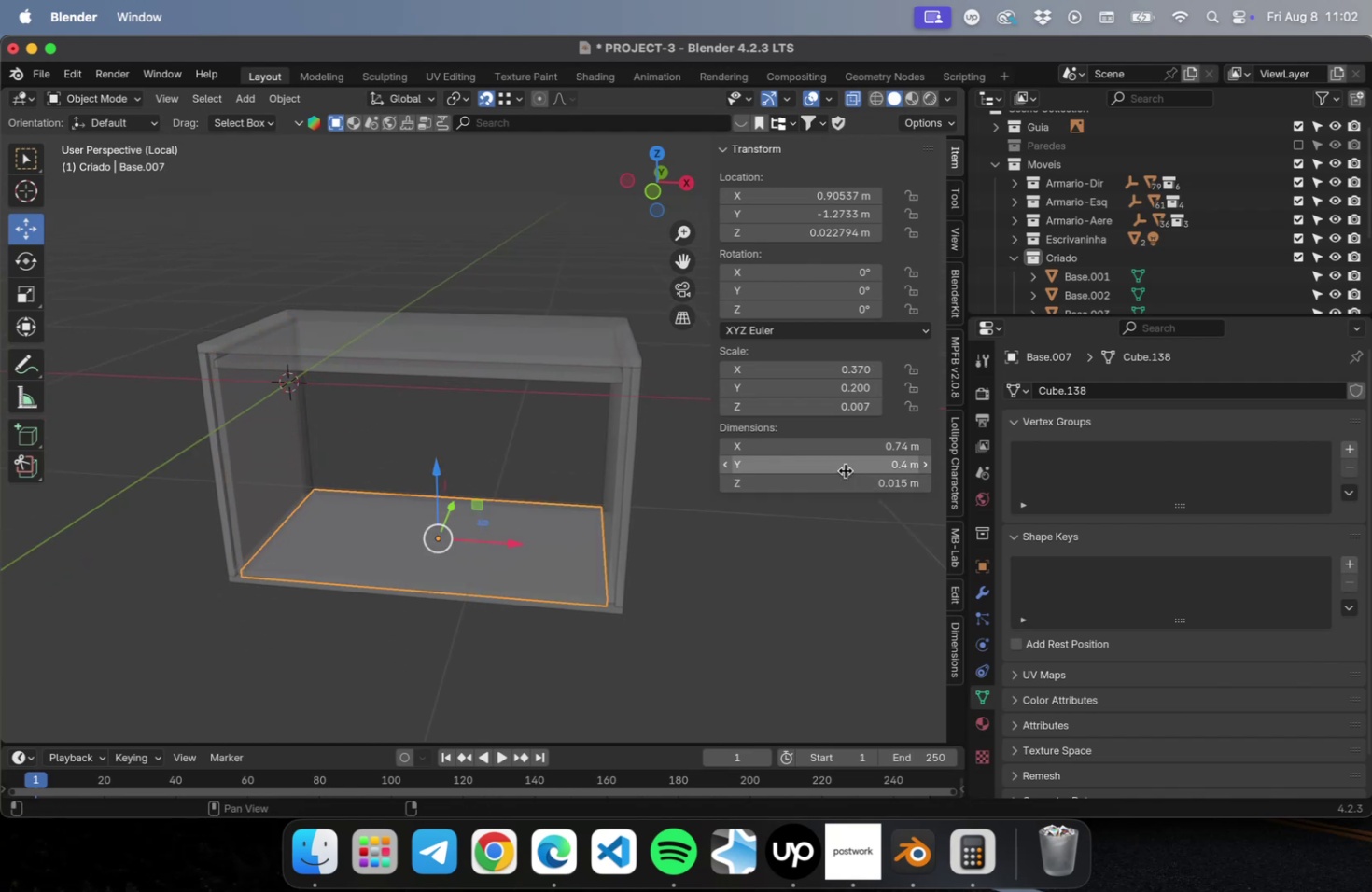 
left_click([844, 468])
 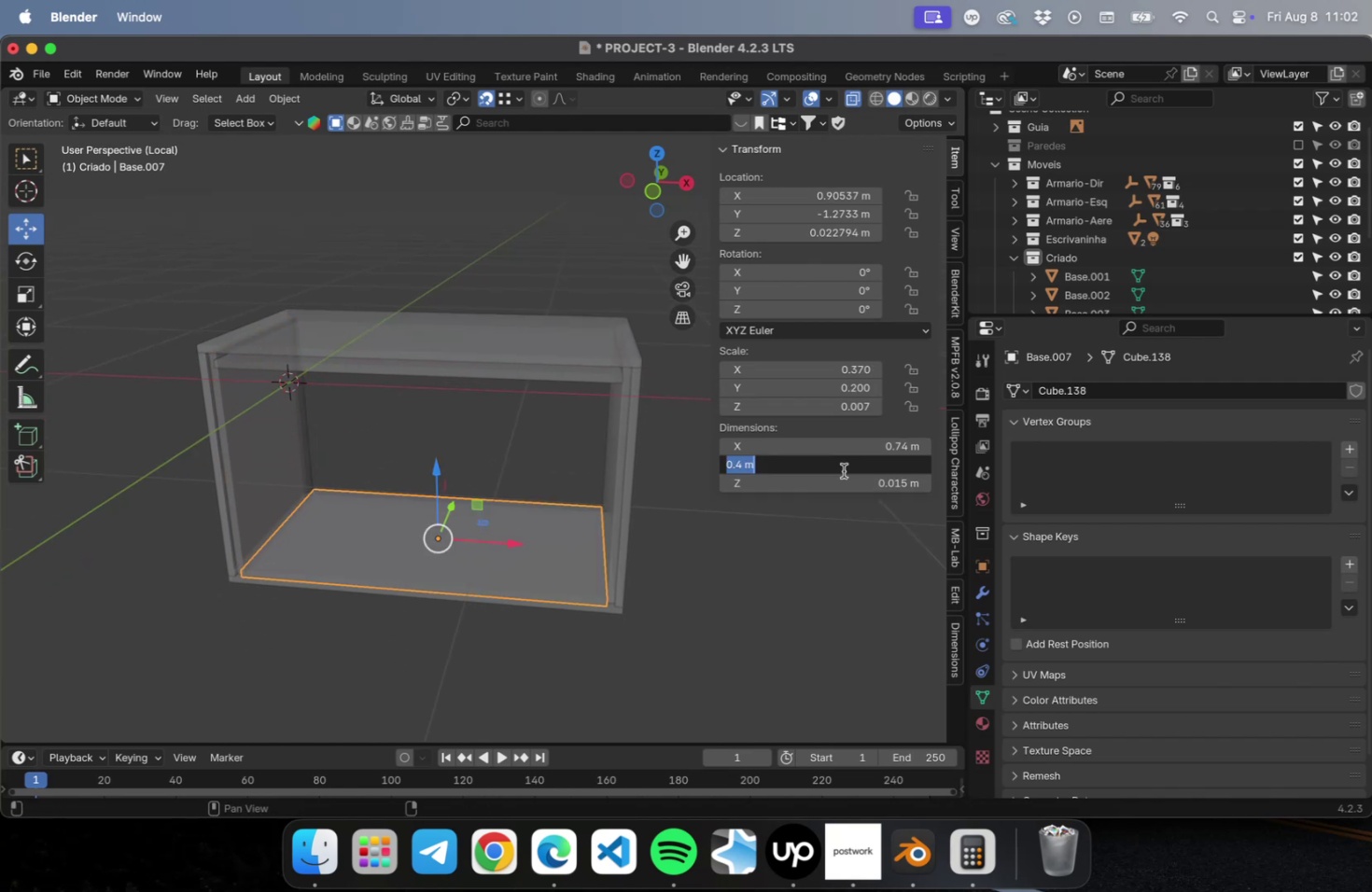 
key(Meta+CommandLeft)
 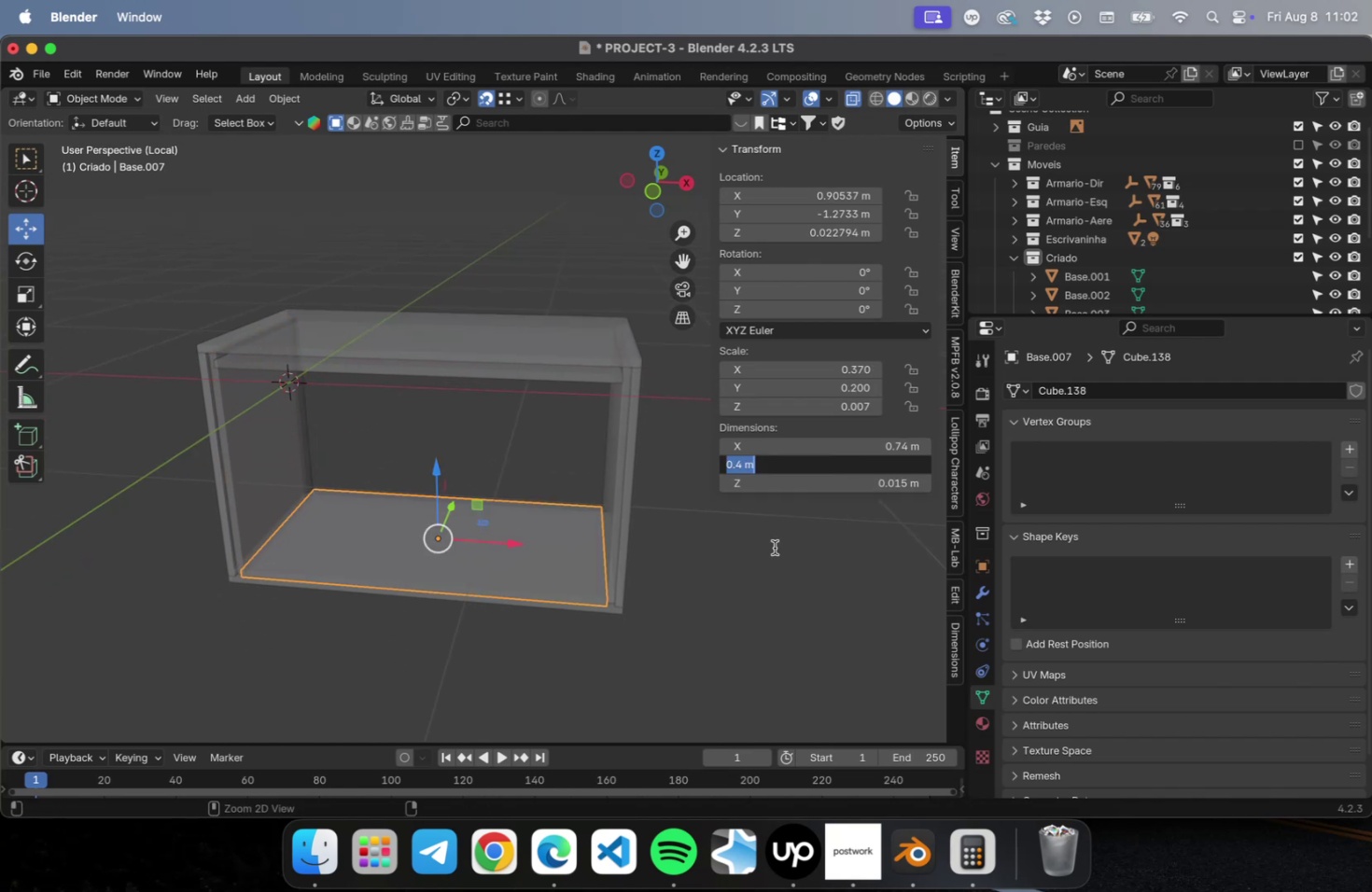 
key(Meta+V)
 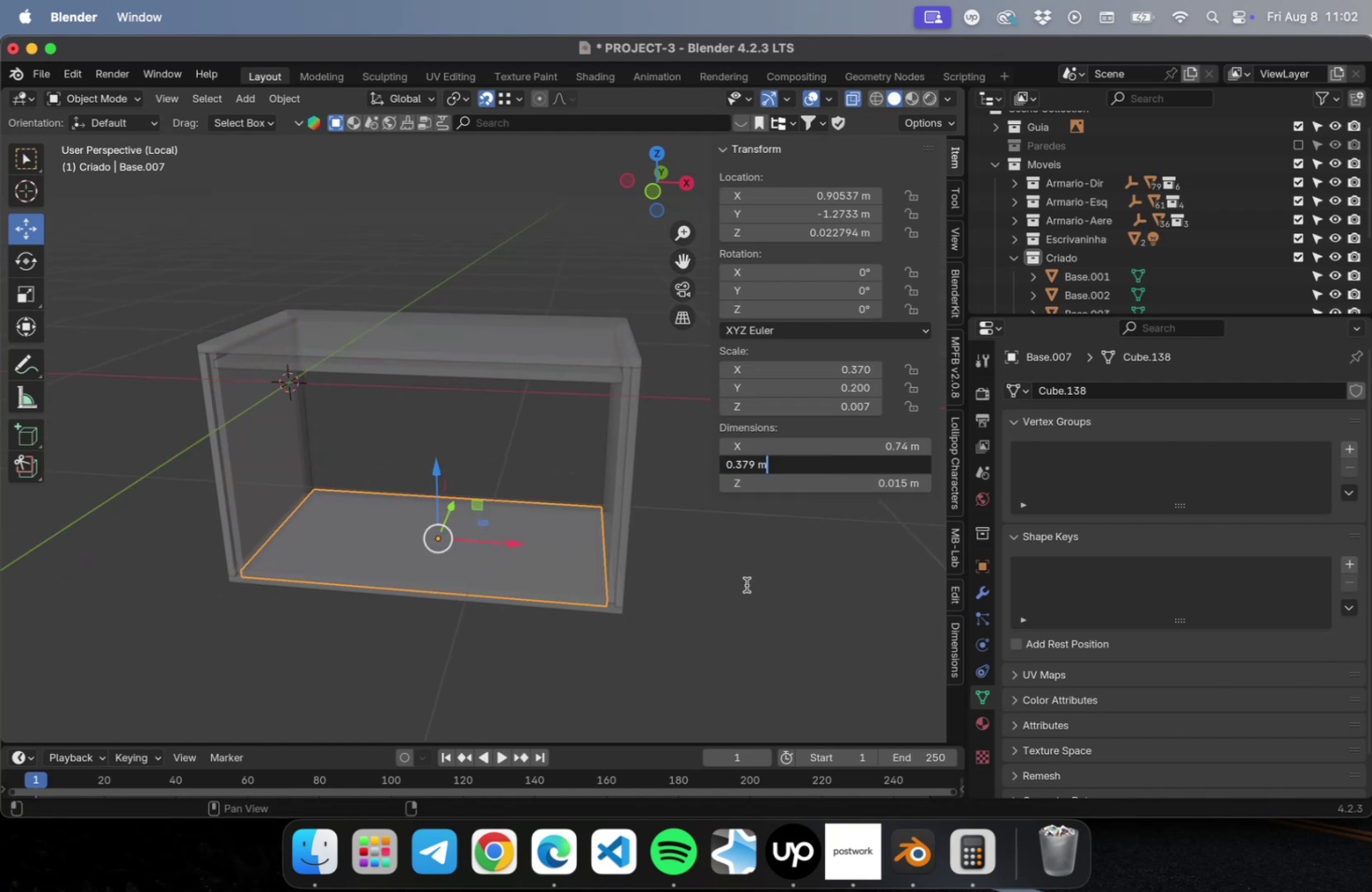 
key(Tab)
 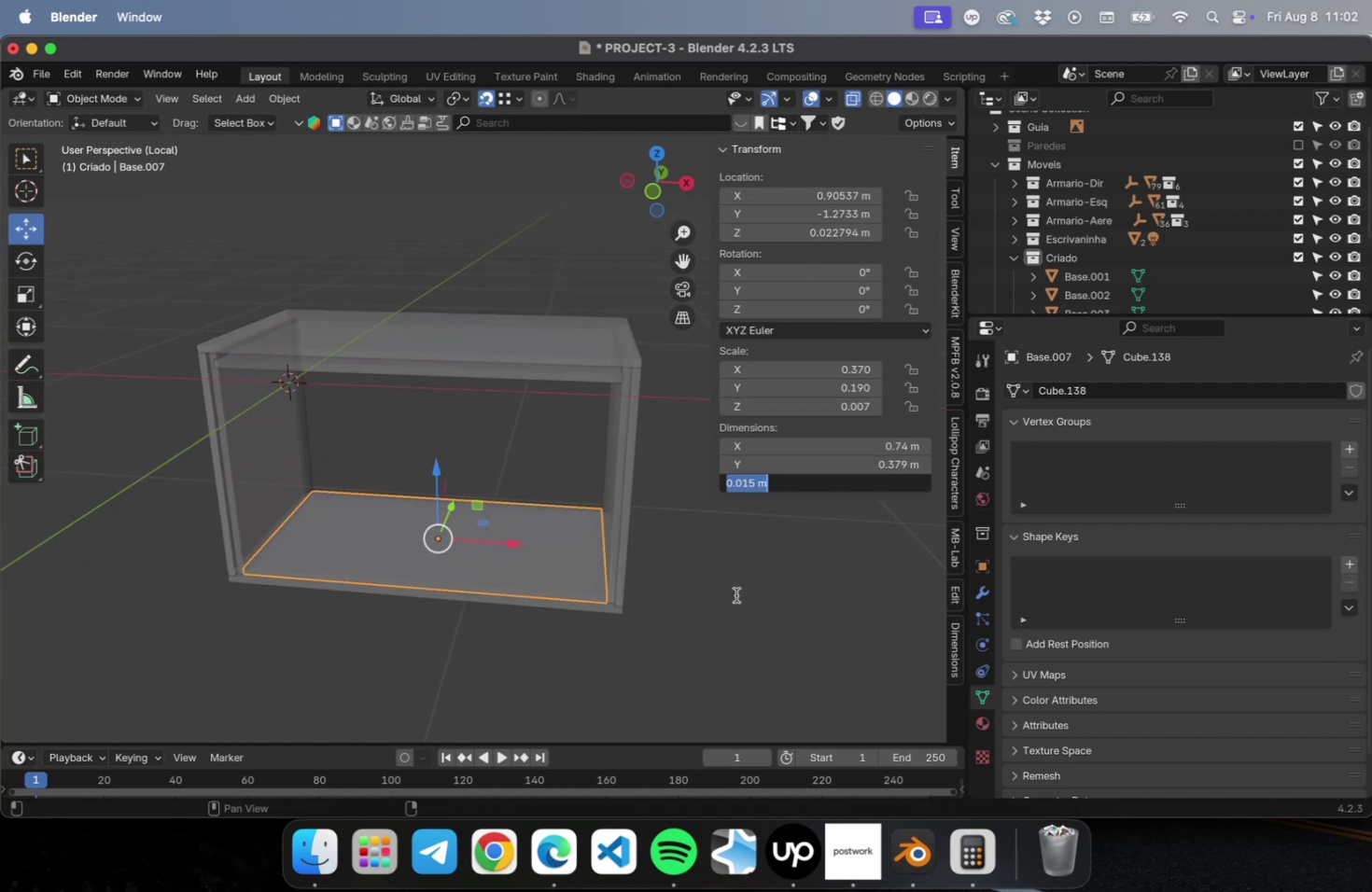 
left_click([735, 594])
 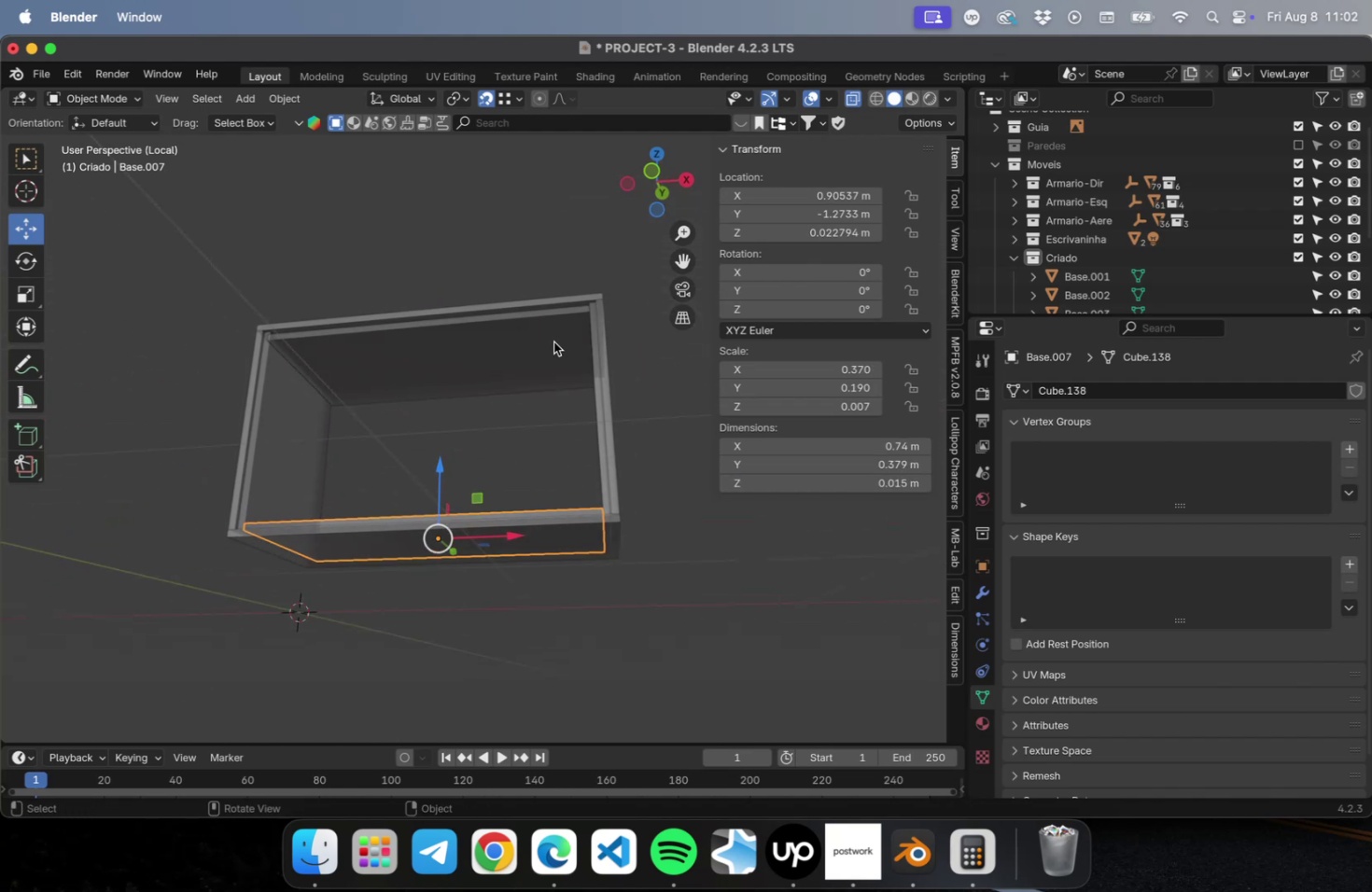 
mouse_move([763, 446])
 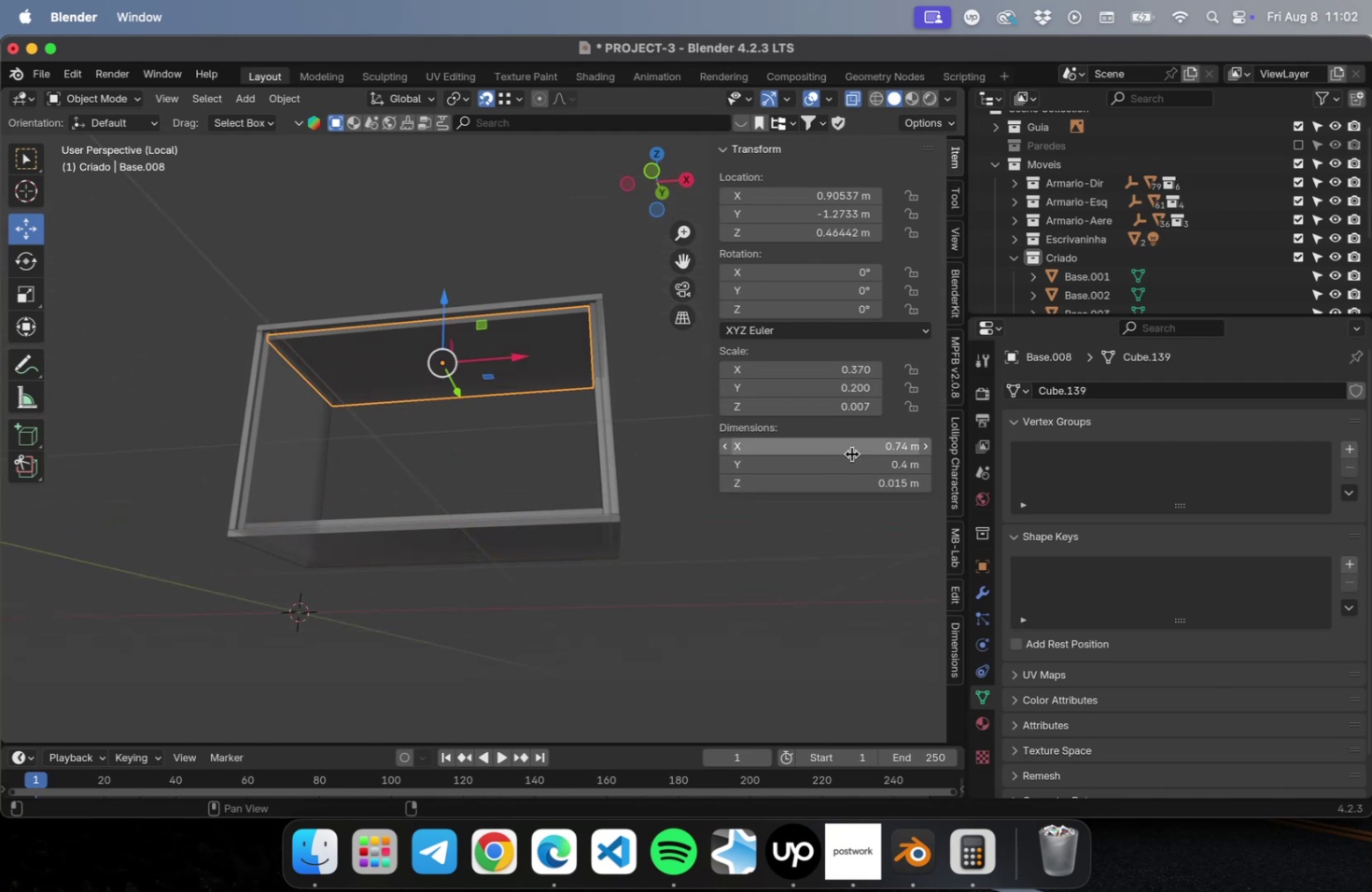 
left_click([851, 453])
 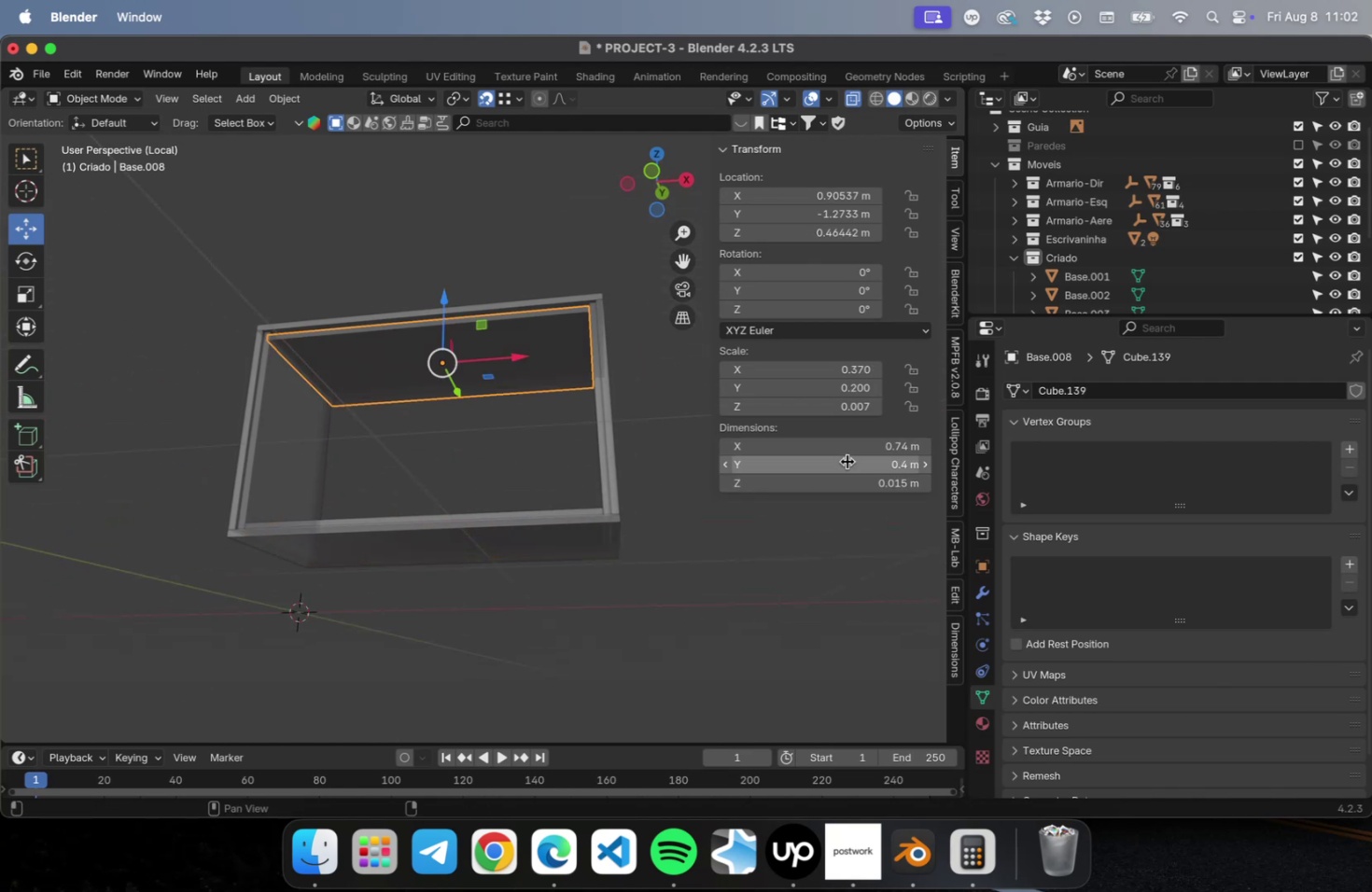 
double_click([845, 462])
 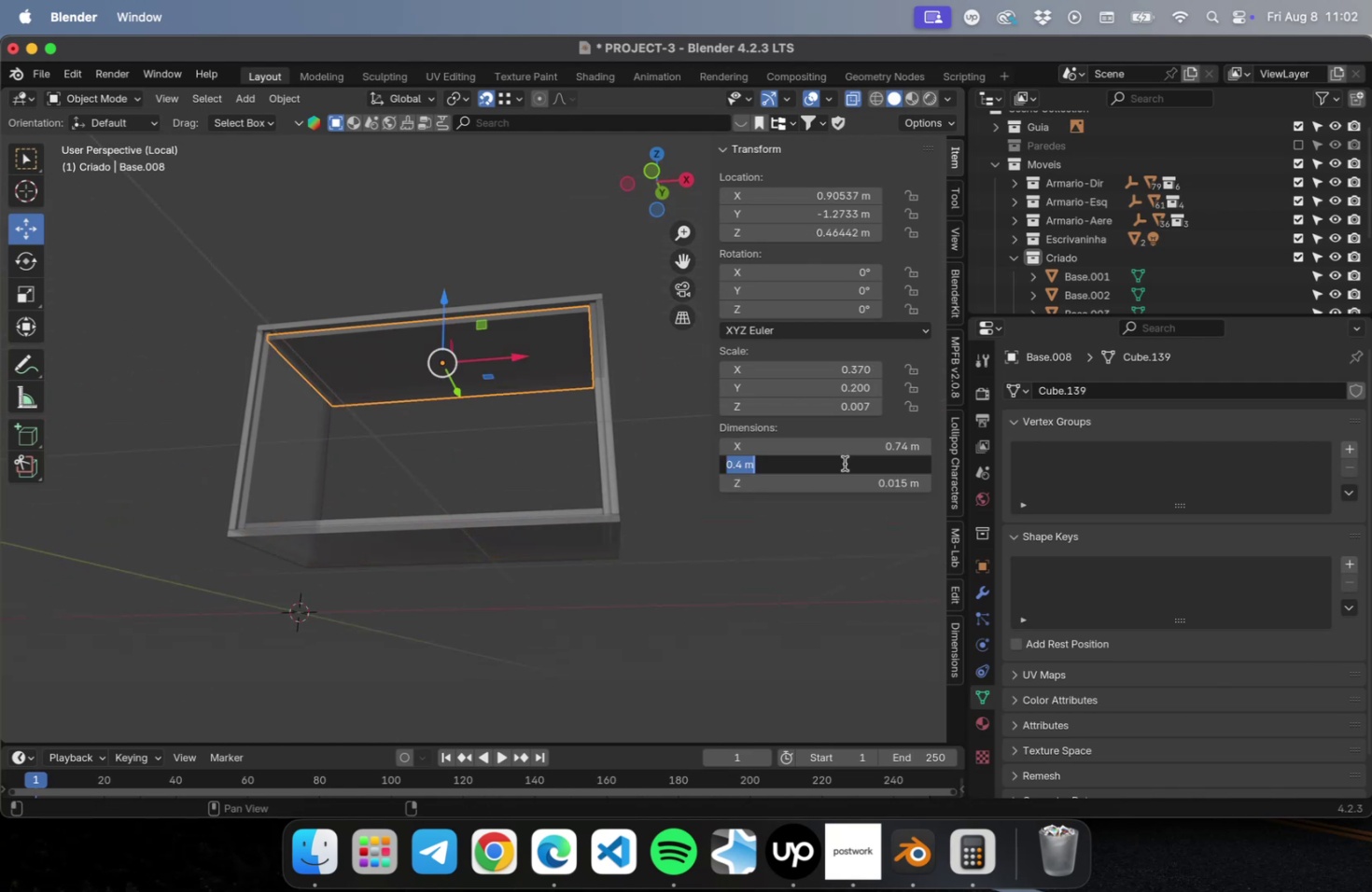 
key(Meta+CommandLeft)
 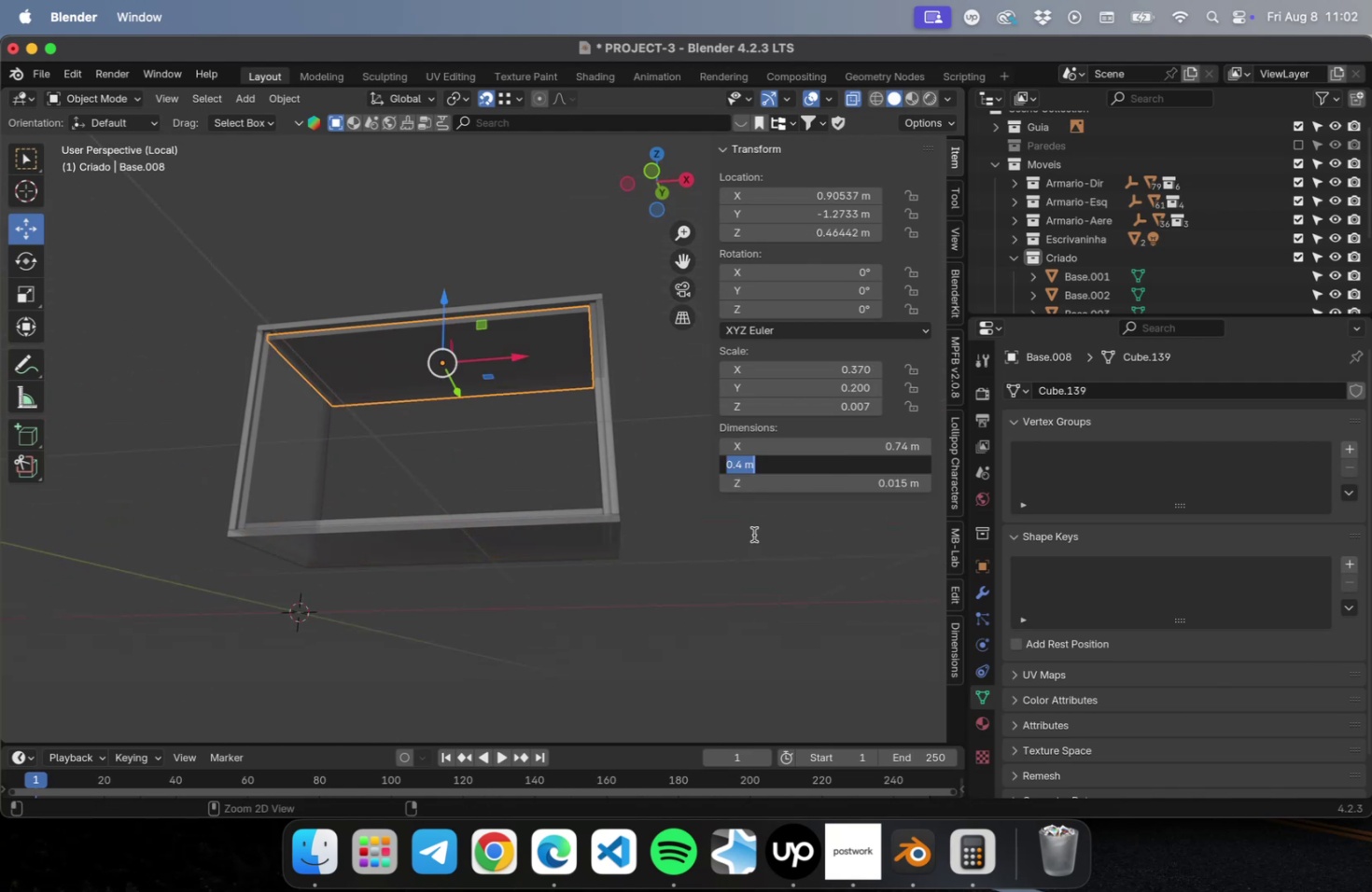 
key(Meta+V)
 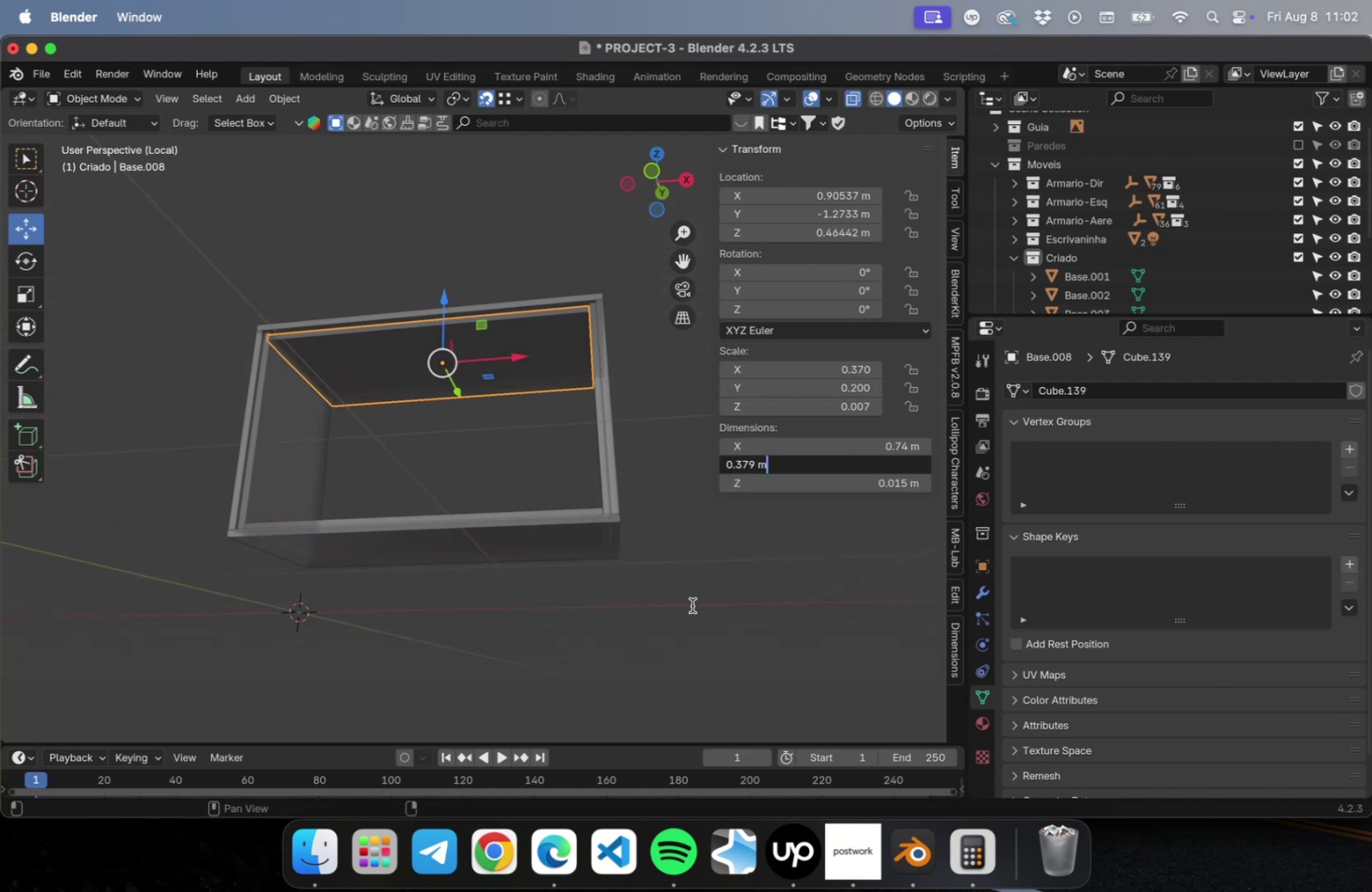 
key(Tab)
 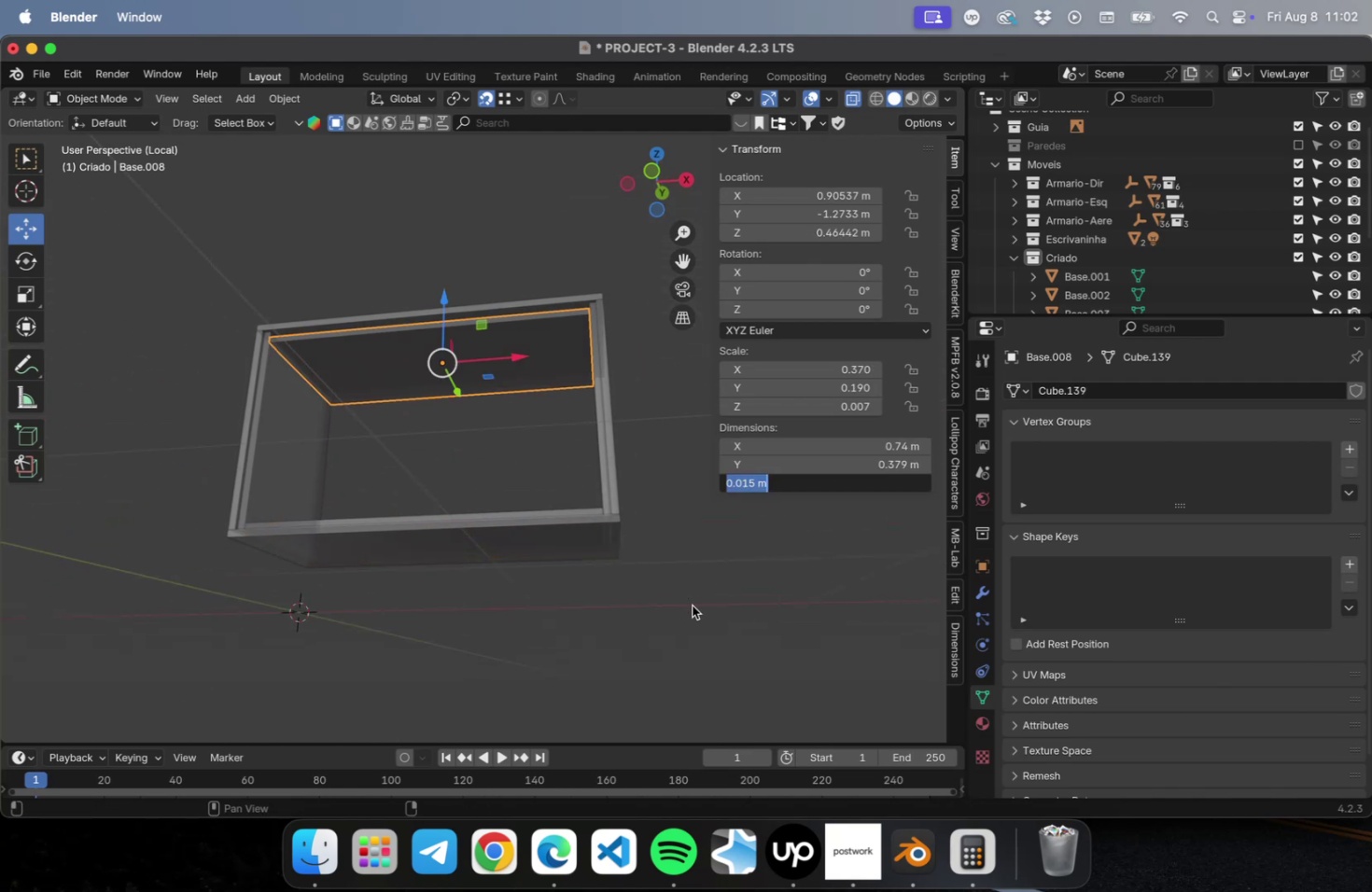 
left_click([692, 605])
 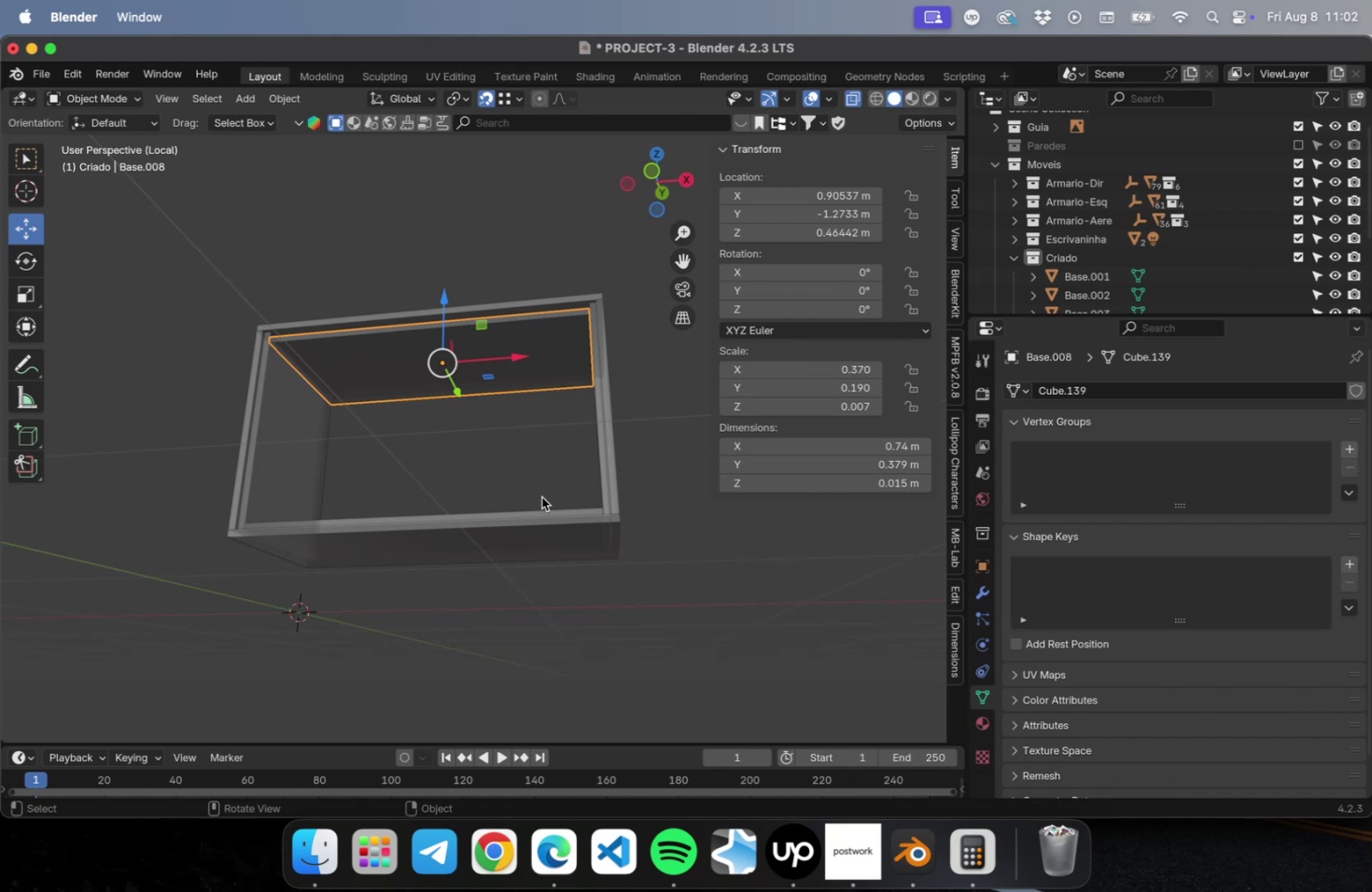 
left_click([512, 467])
 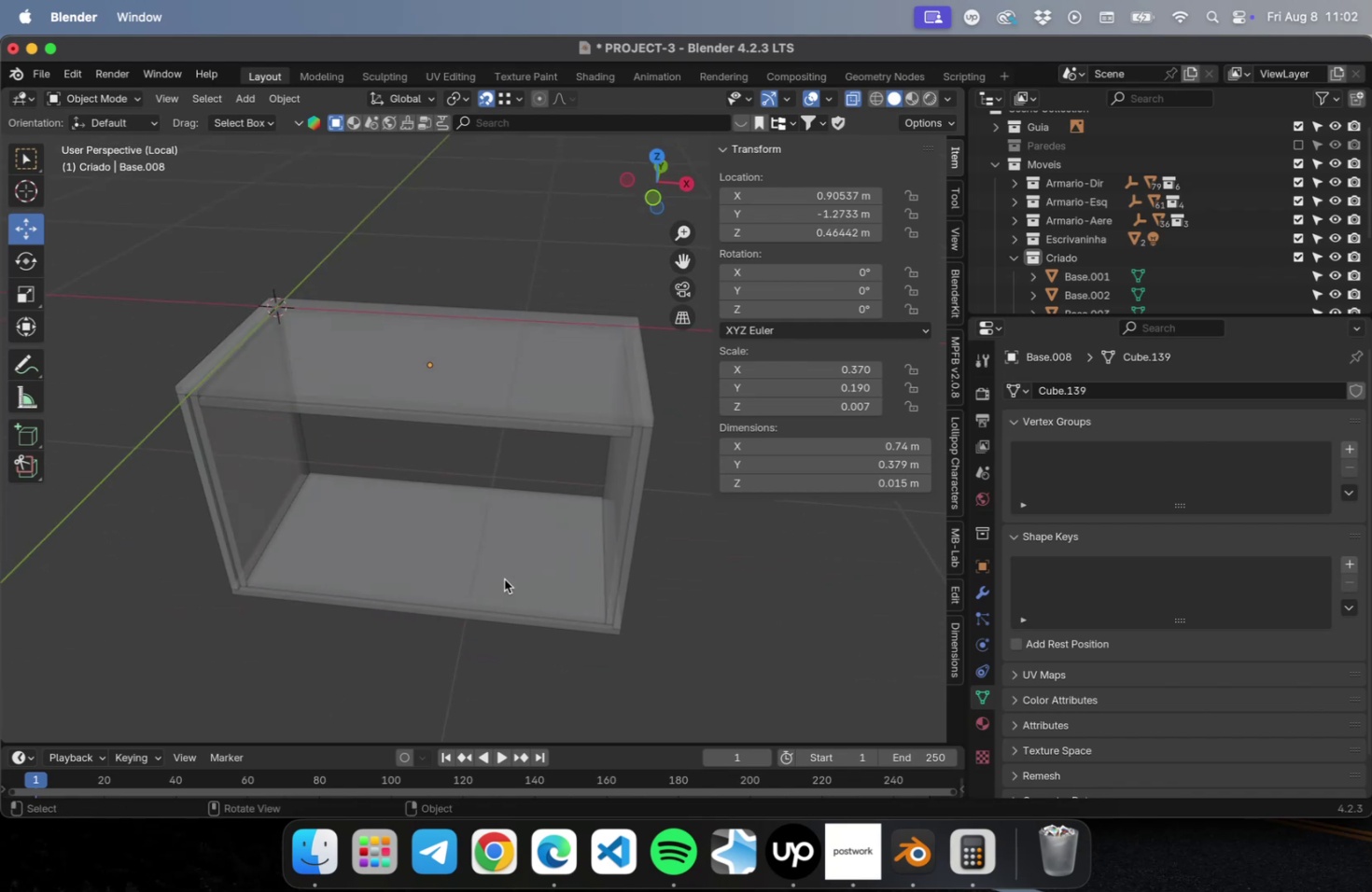 
left_click([502, 578])
 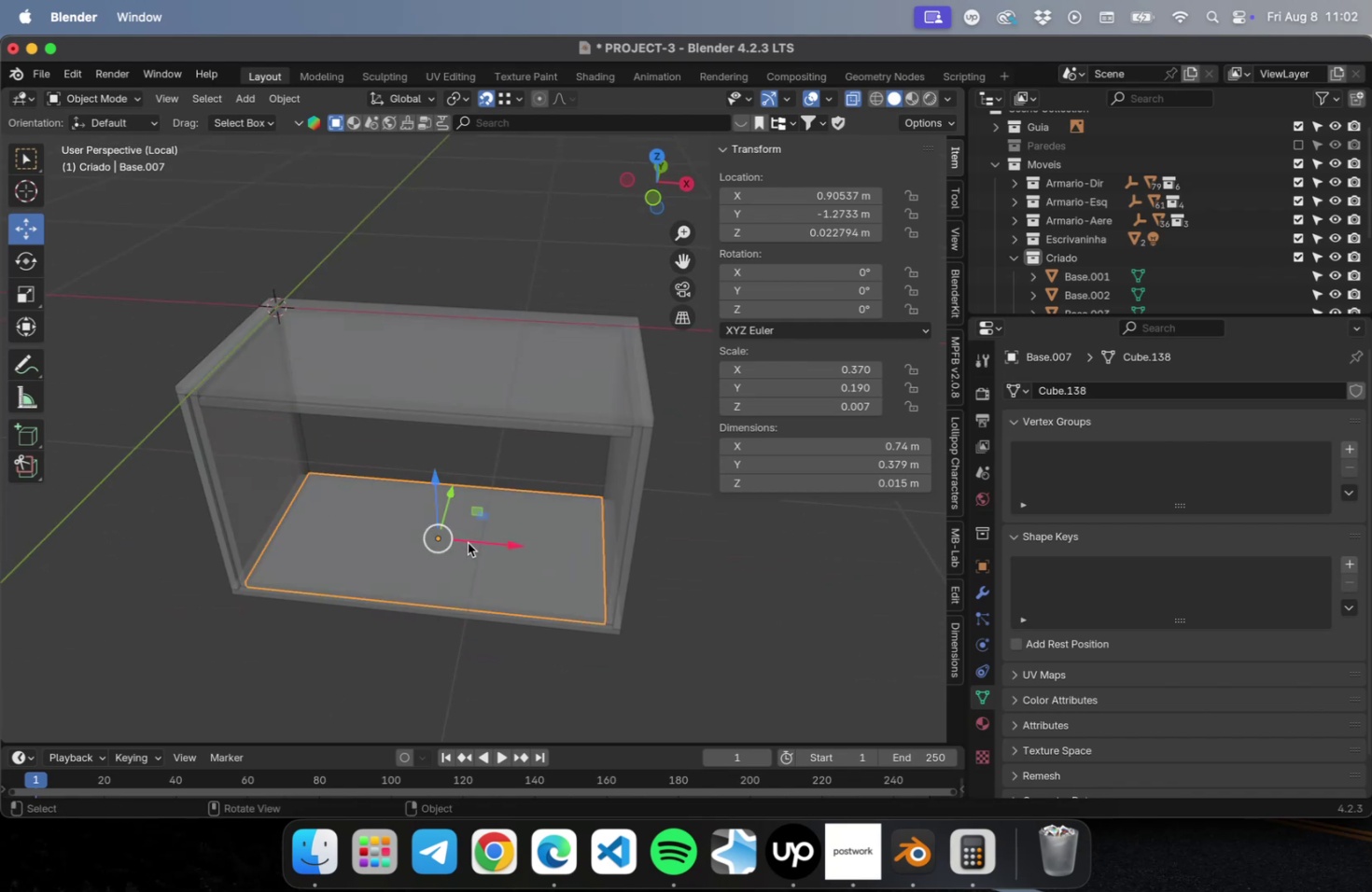 
key(Shift+ShiftLeft)
 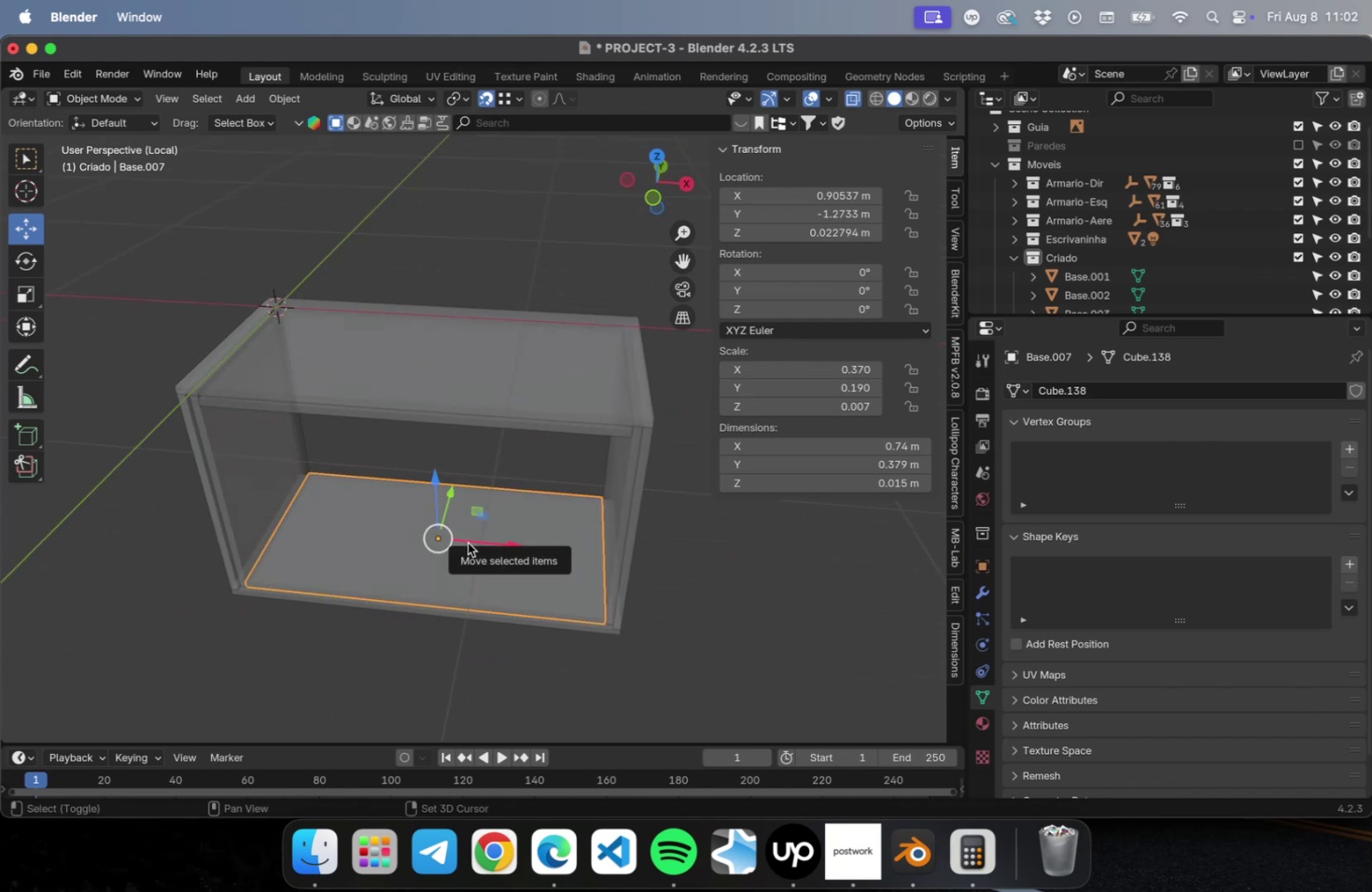 
key(Shift+D)
 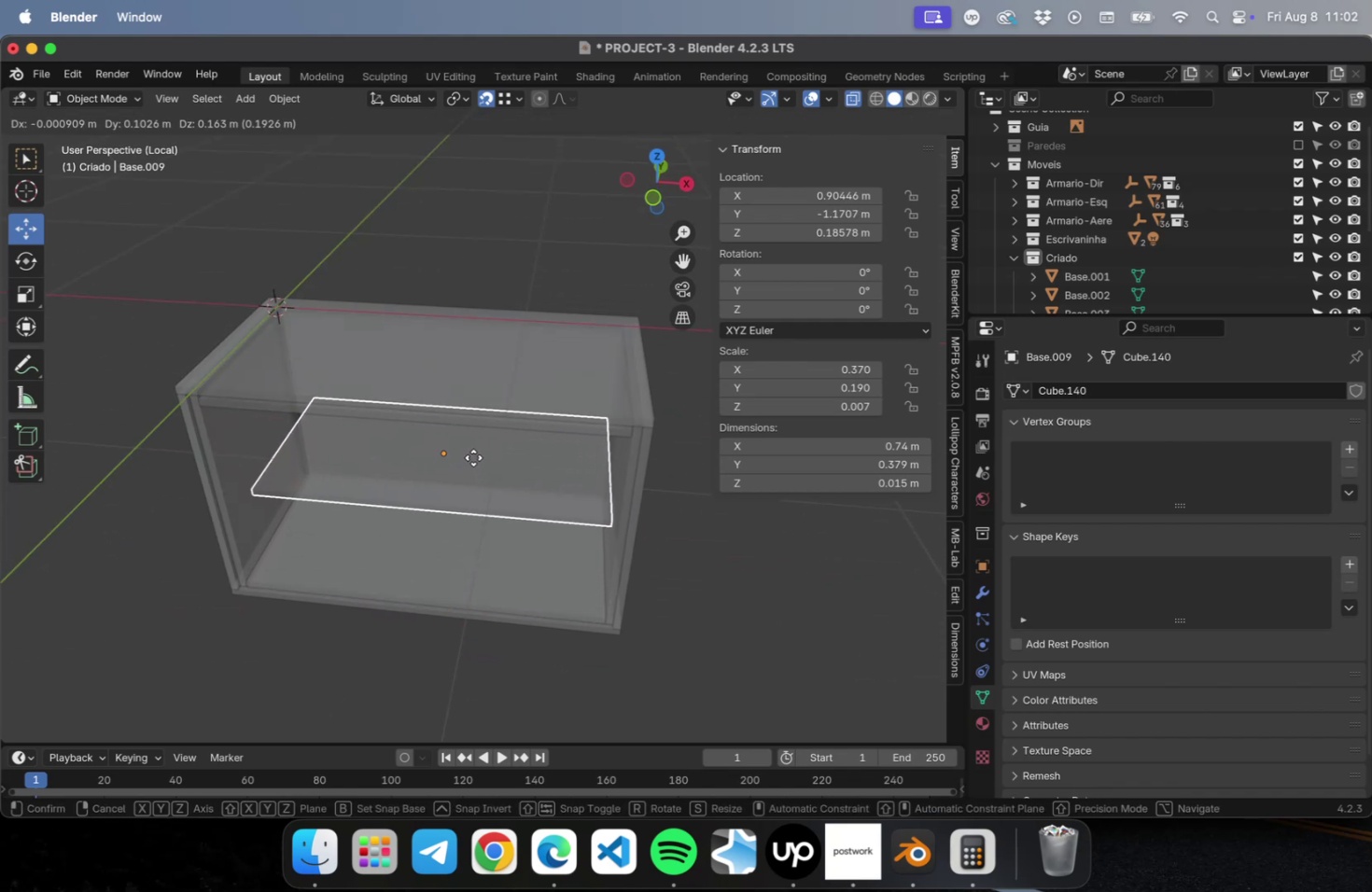 
left_click([471, 453])
 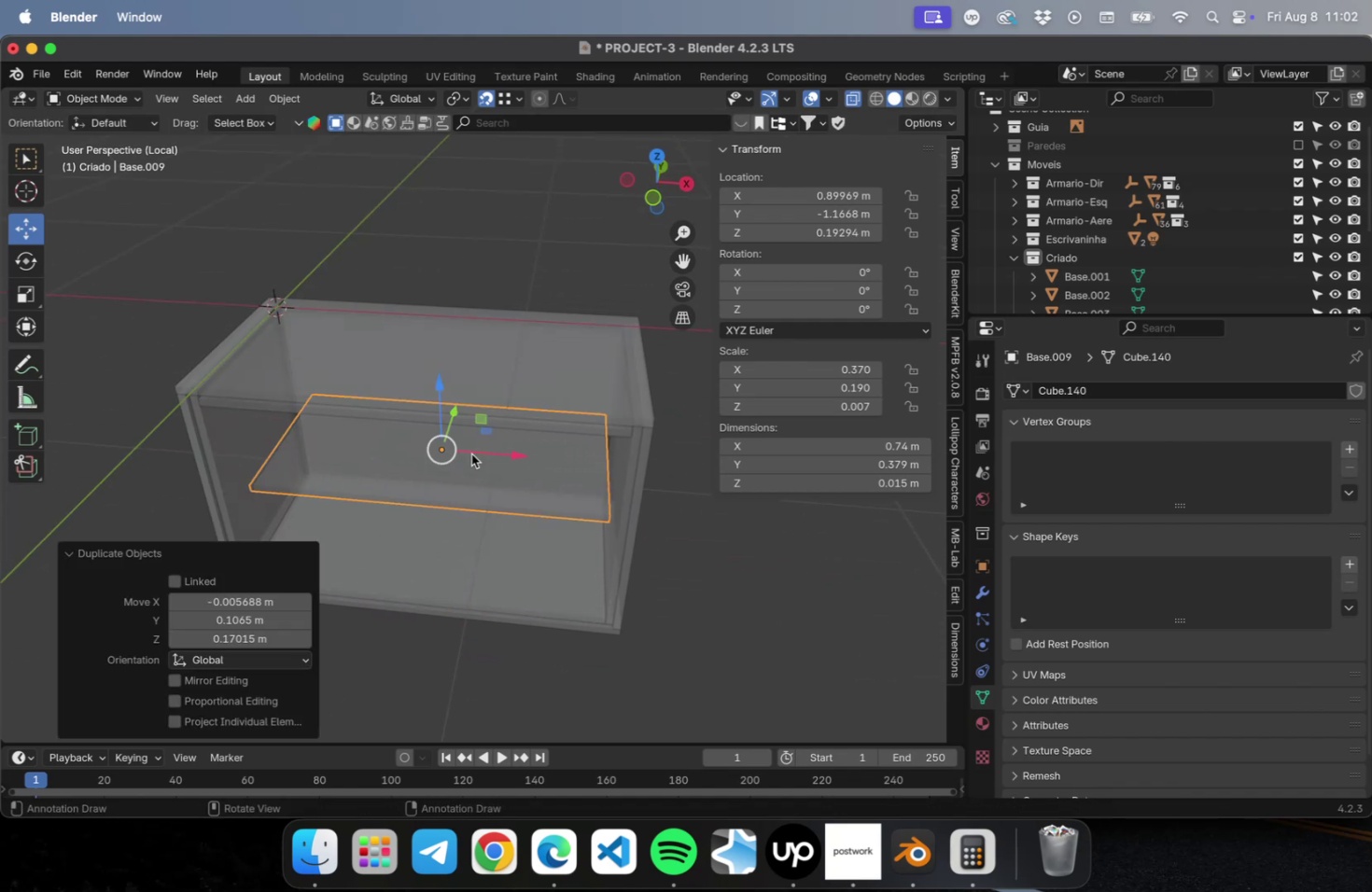 
key(NumLock)
 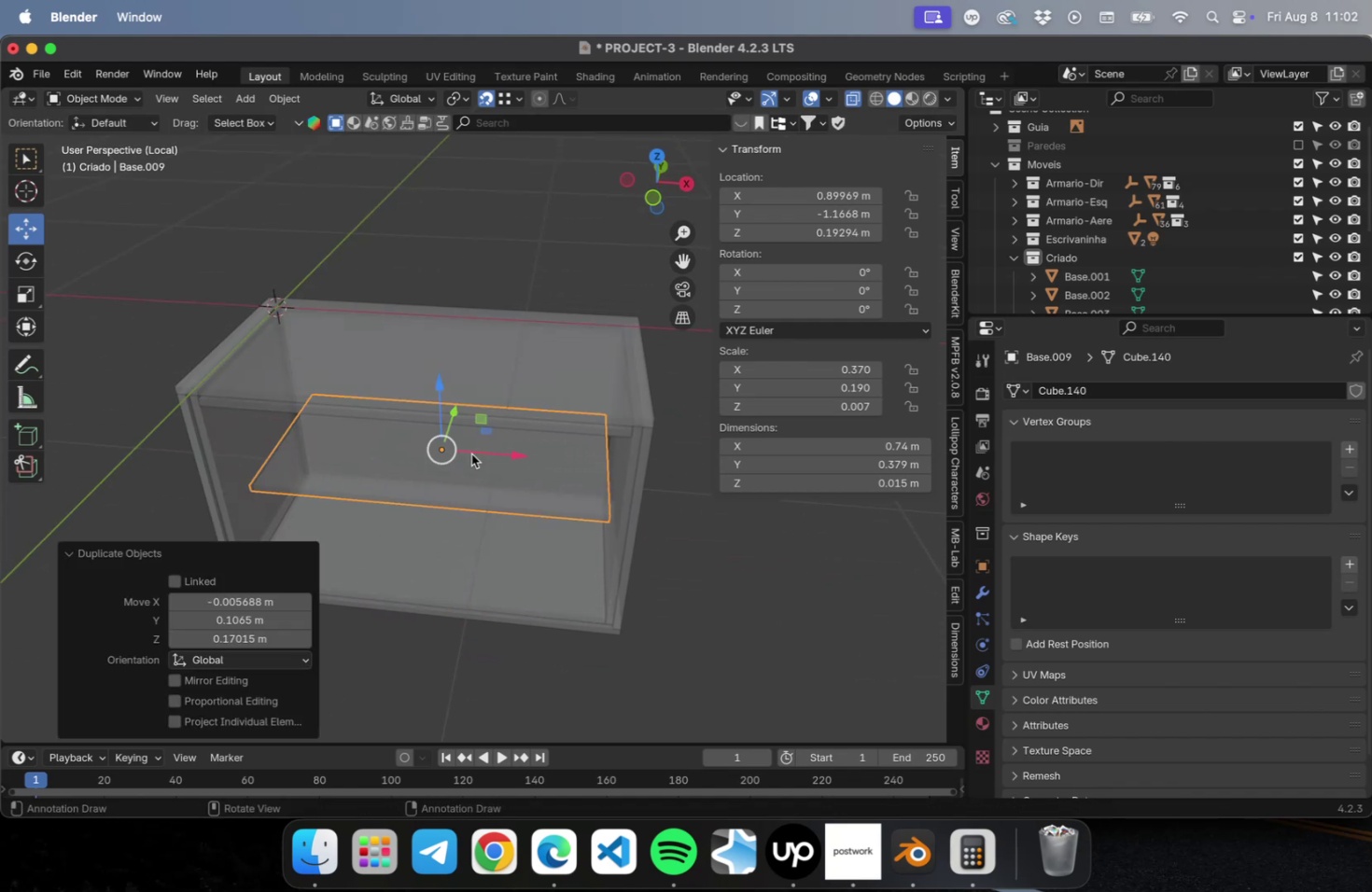 
key(Numpad7)
 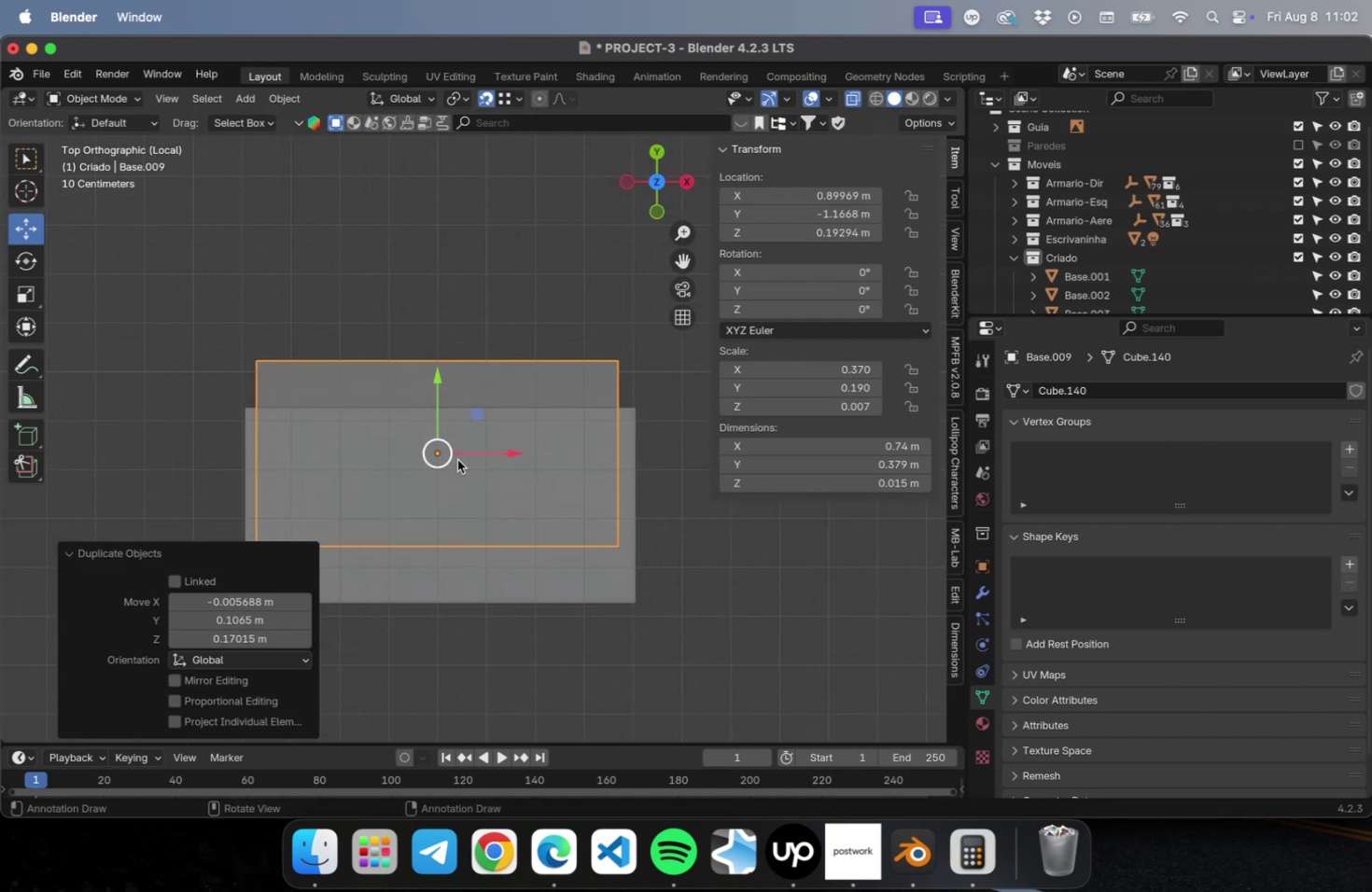 
scroll: coordinate [480, 499], scroll_direction: up, amount: 3.0
 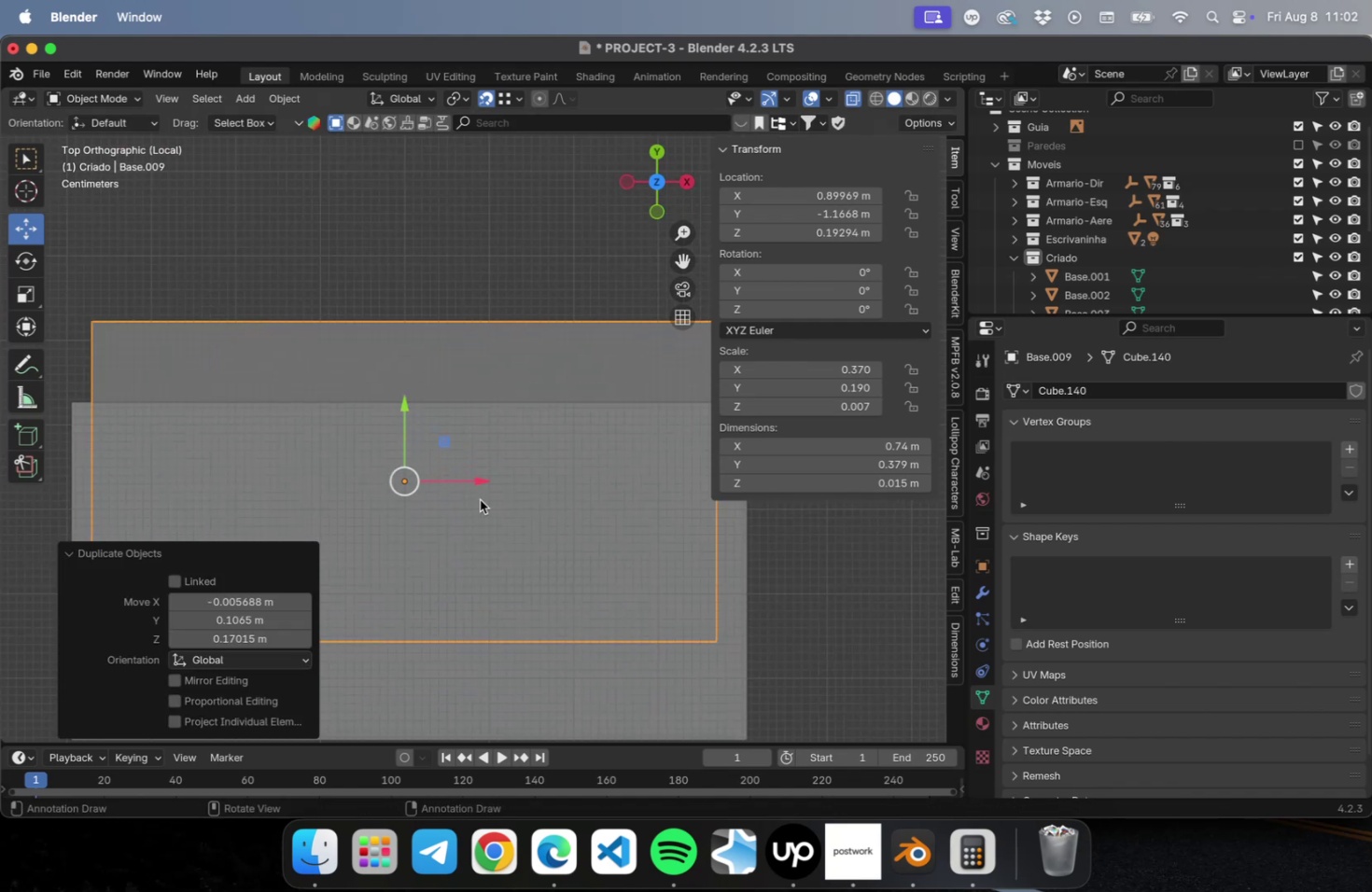 
hold_key(key=ShiftLeft, duration=0.54)
 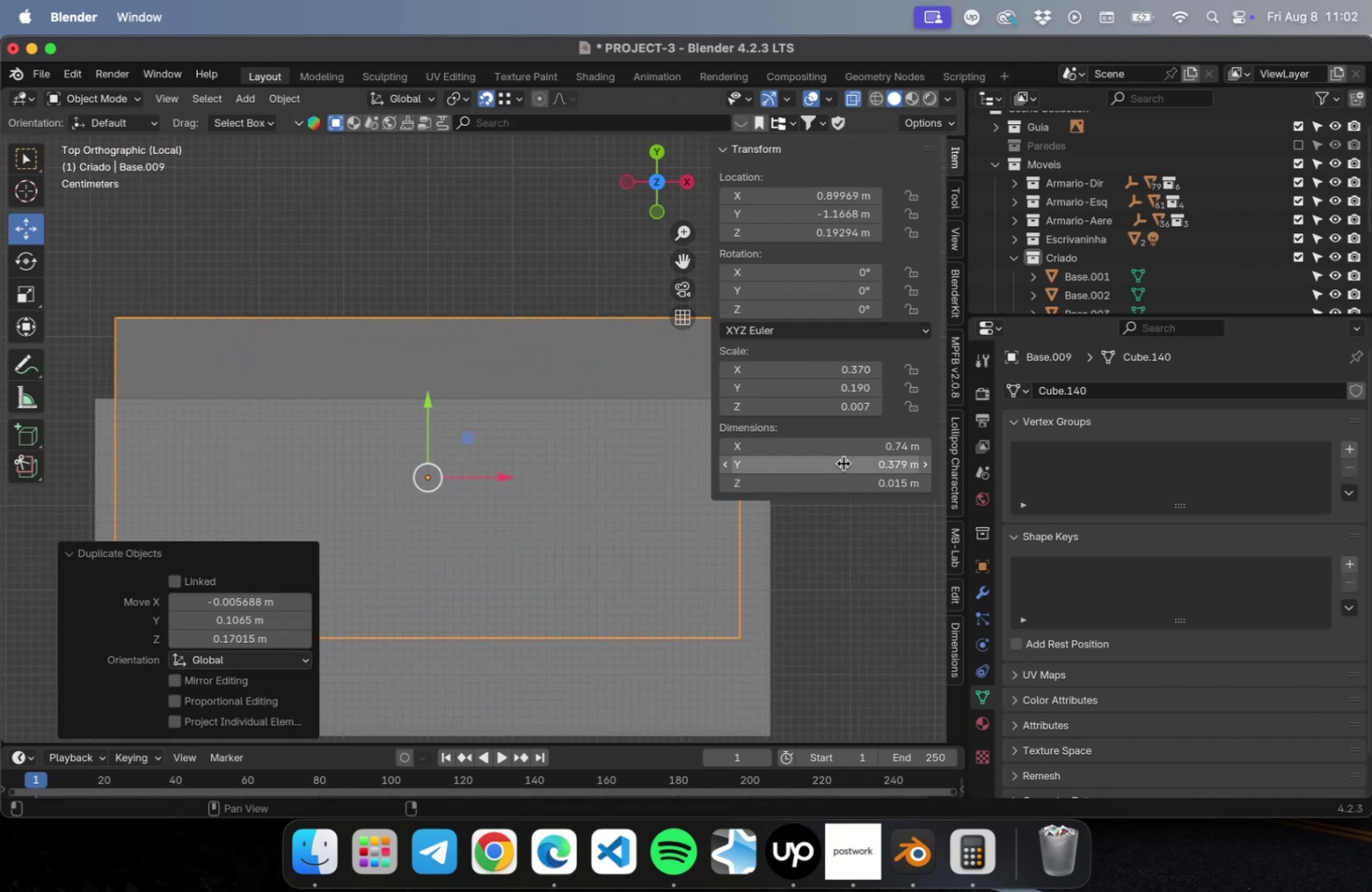 
left_click([843, 463])
 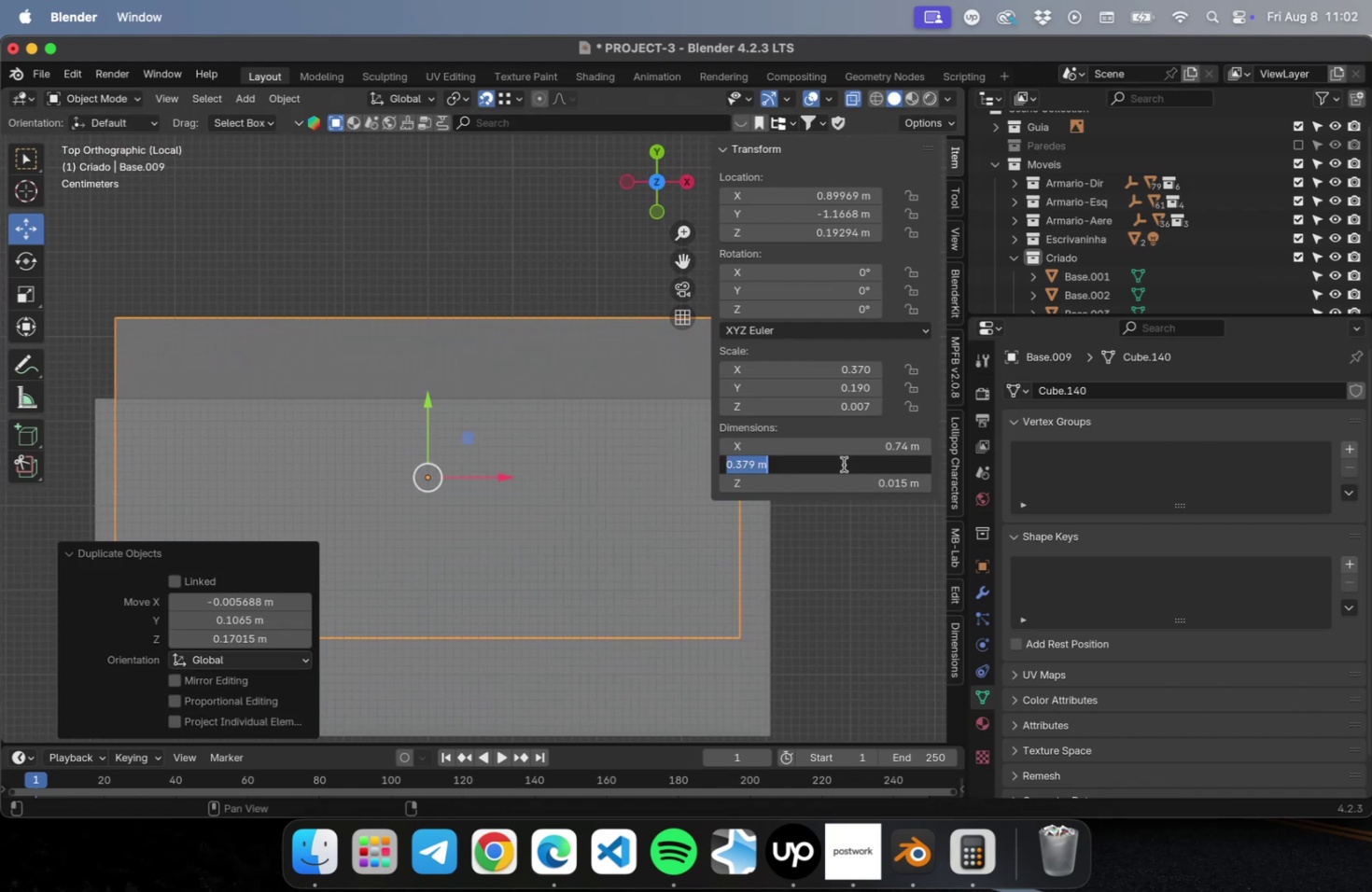 
type(0.006)
 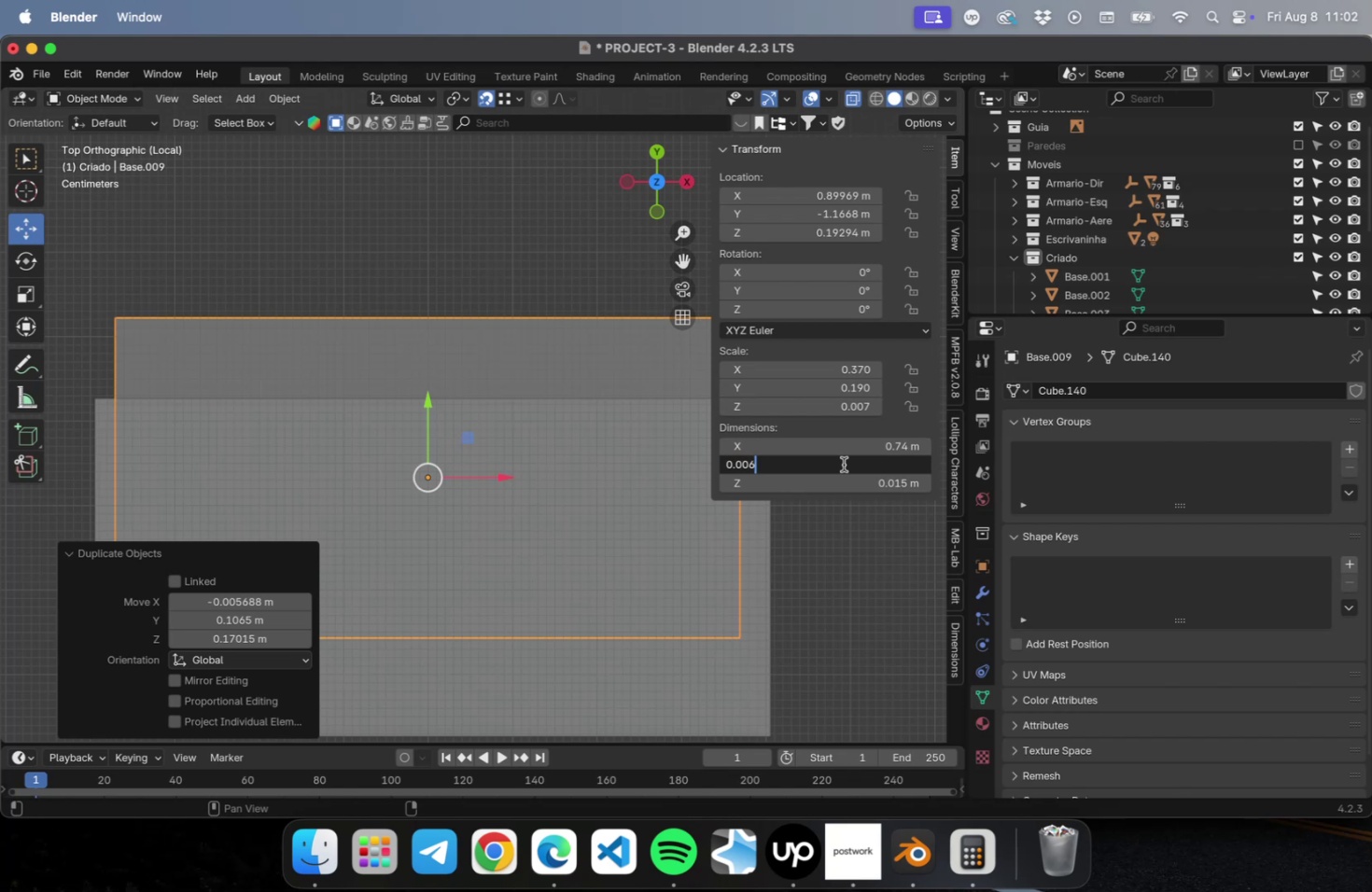 
key(Enter)
 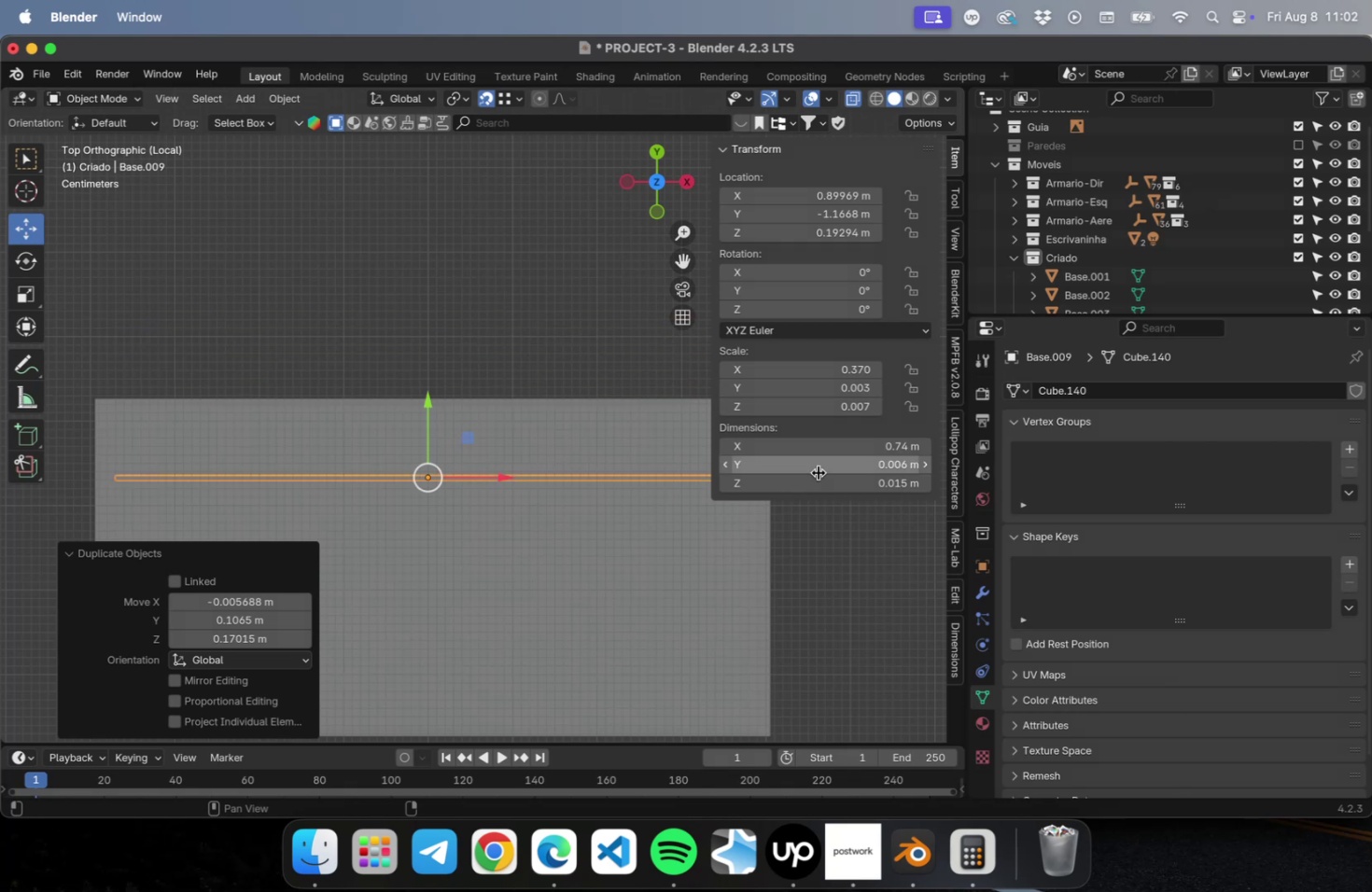 
scroll: coordinate [489, 569], scroll_direction: down, amount: 2.0
 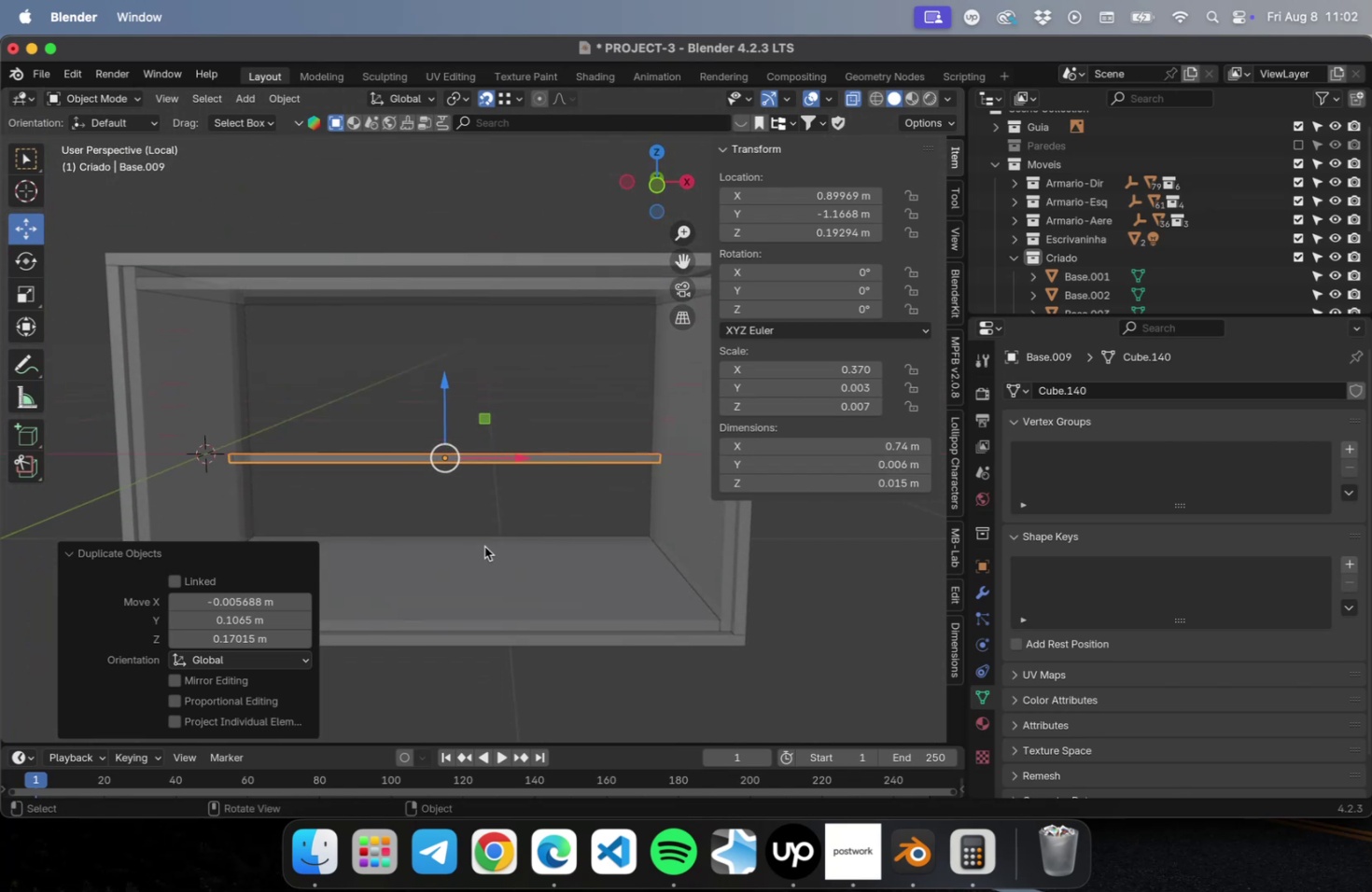 
left_click([480, 572])
 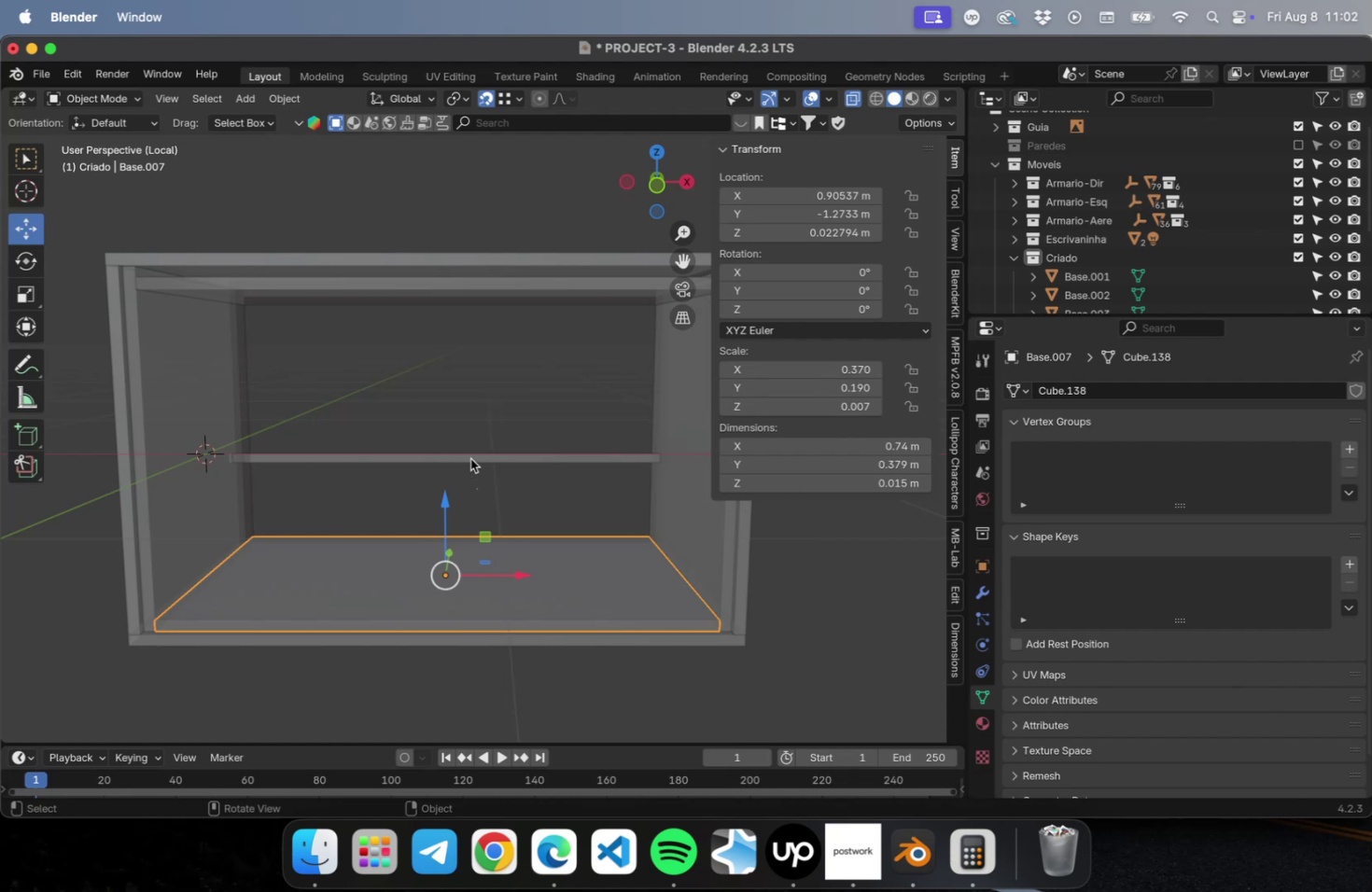 
key(Meta+C)
 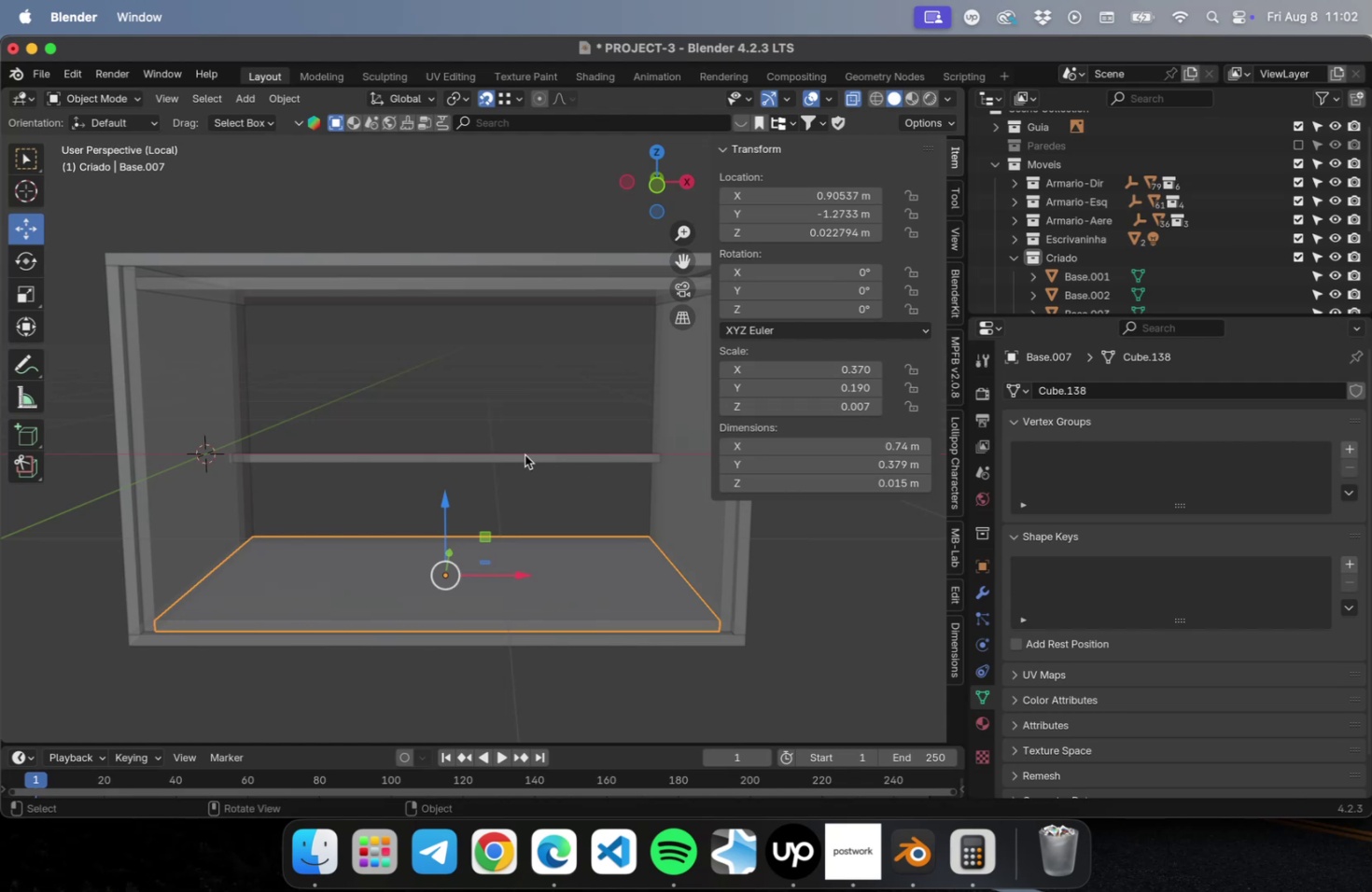 
double_click([524, 456])
 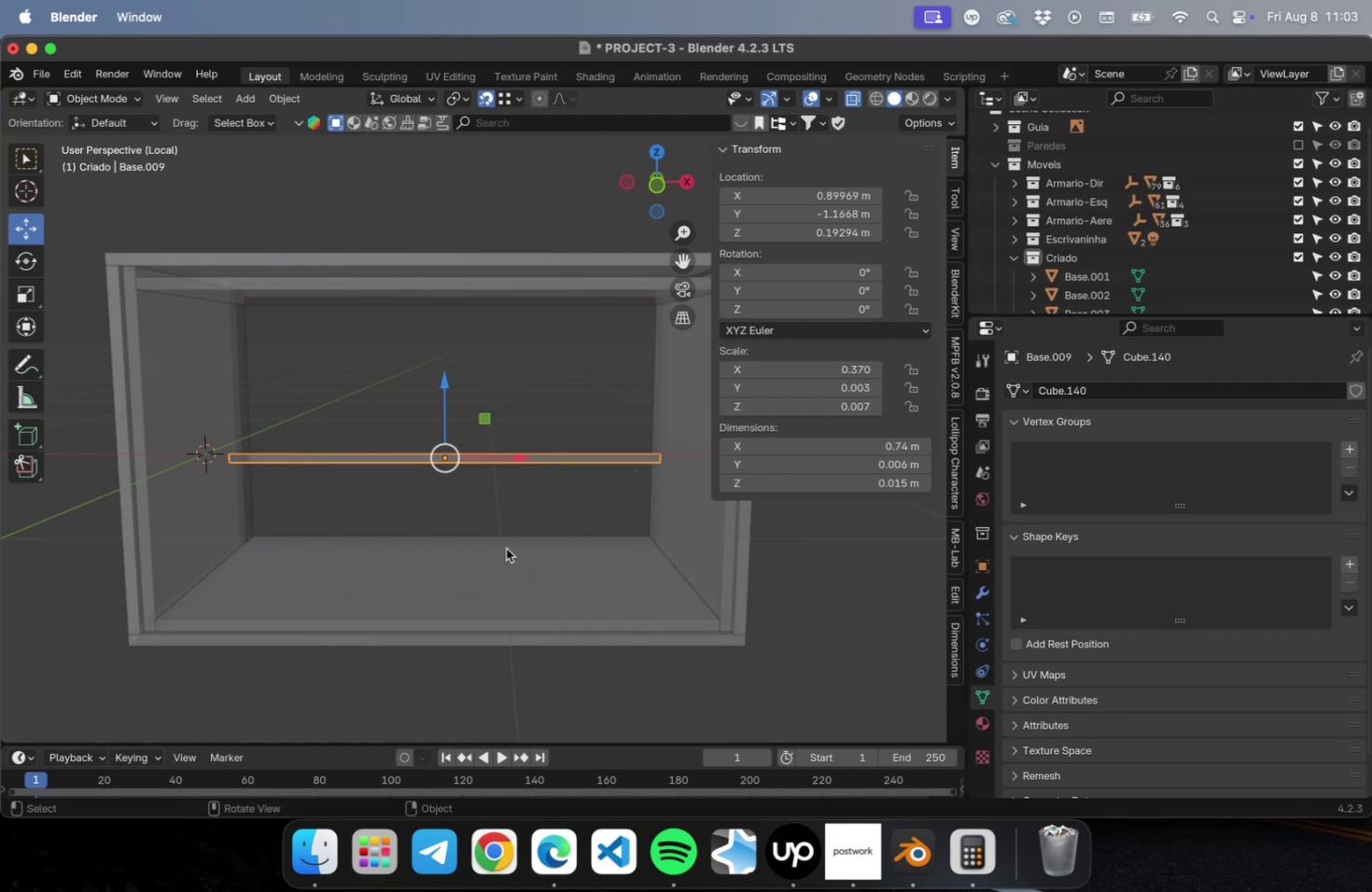 
left_click([207, 505])
 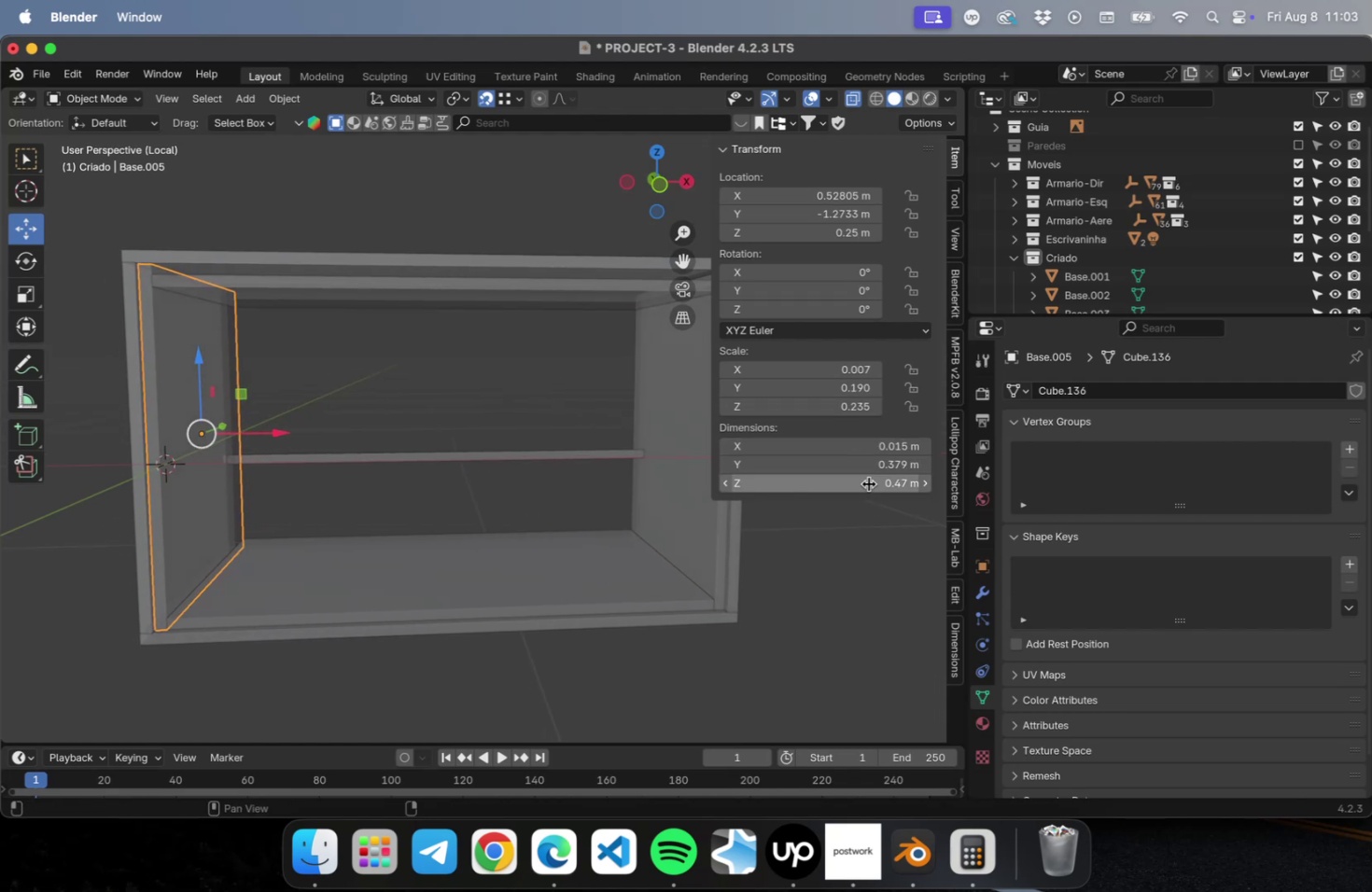 
left_click_drag(start_coordinate=[856, 463], to_coordinate=[844, 467])
 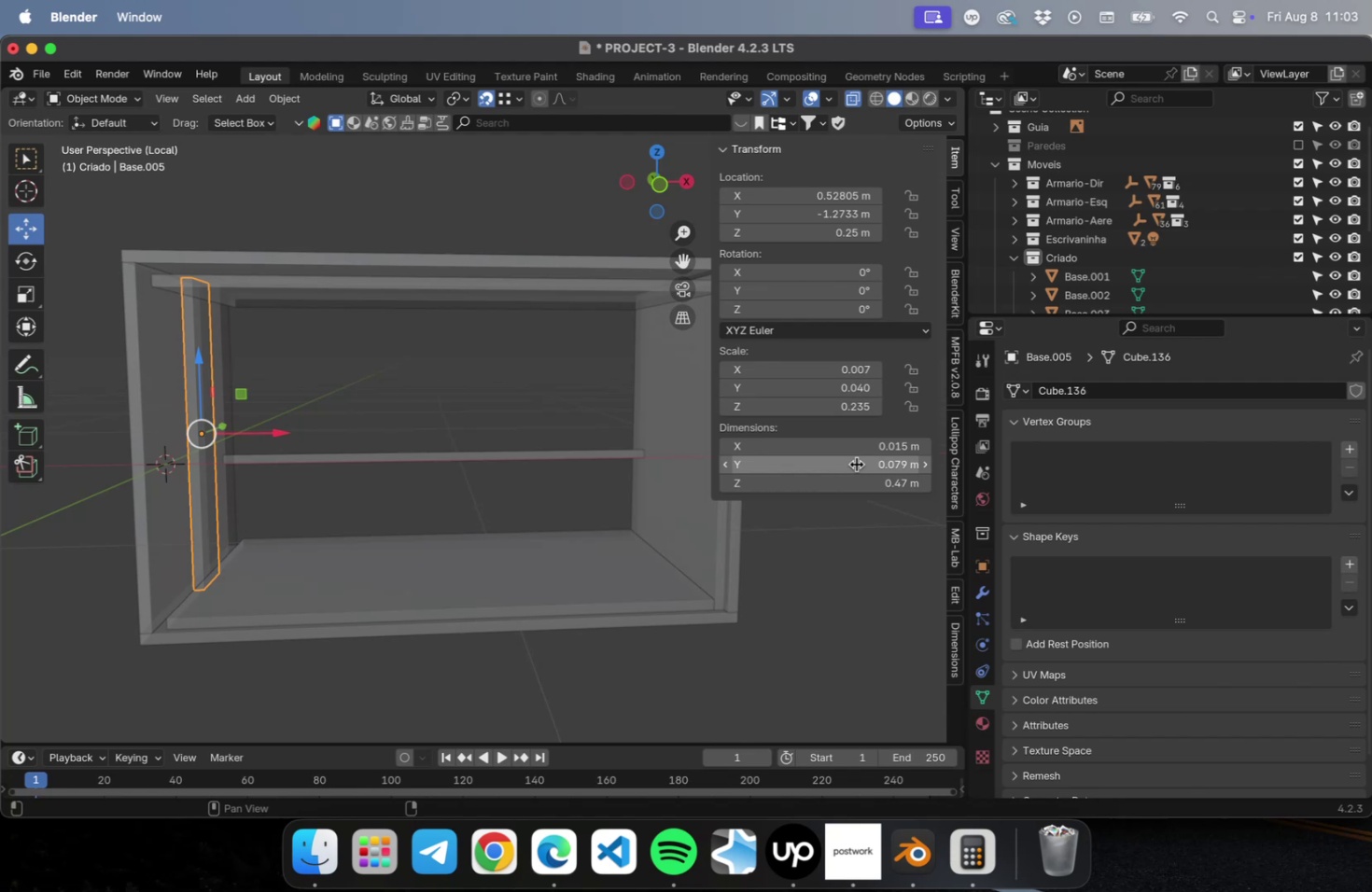 
key(Meta+Z)
 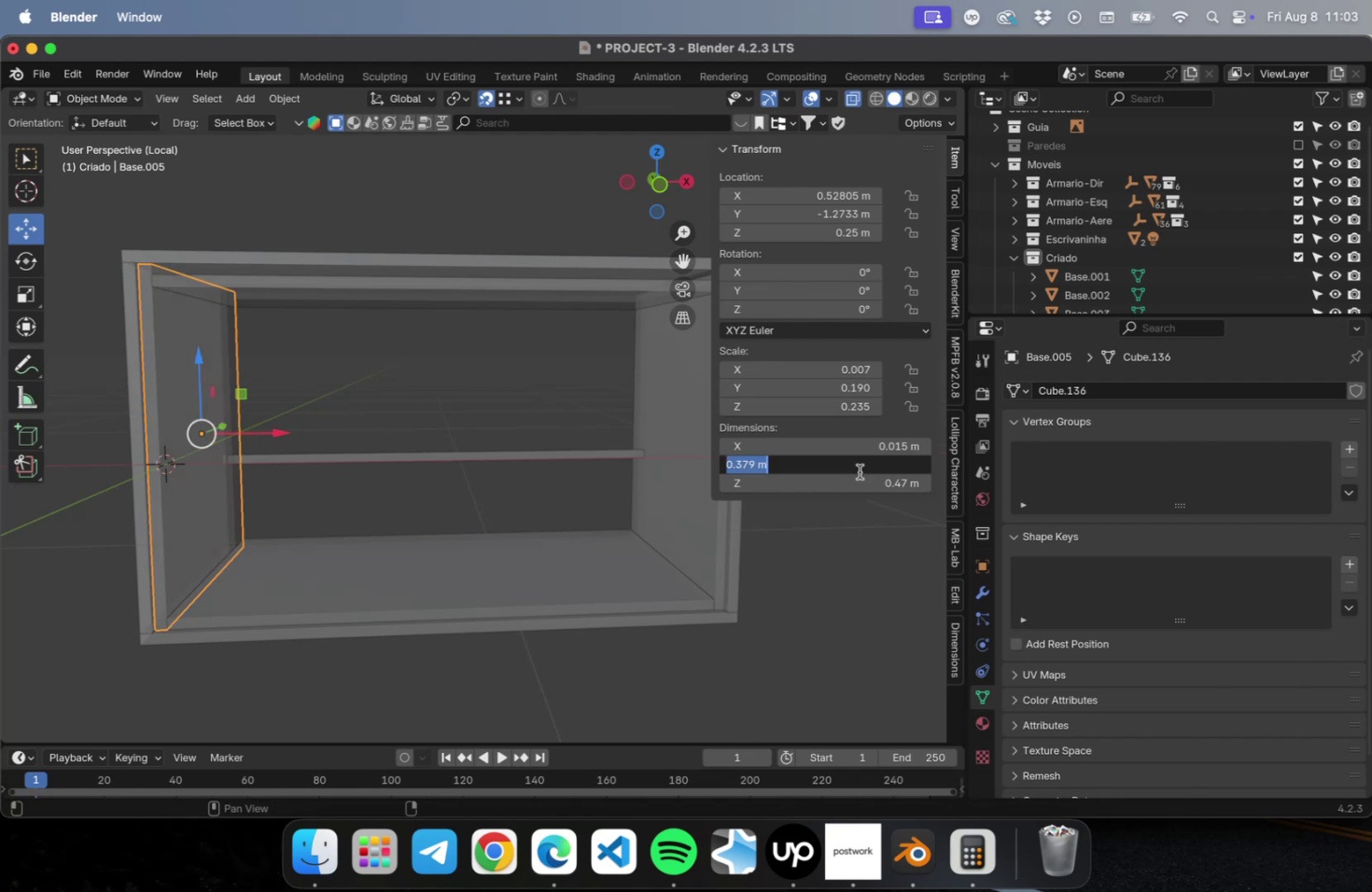 
double_click([857, 479])
 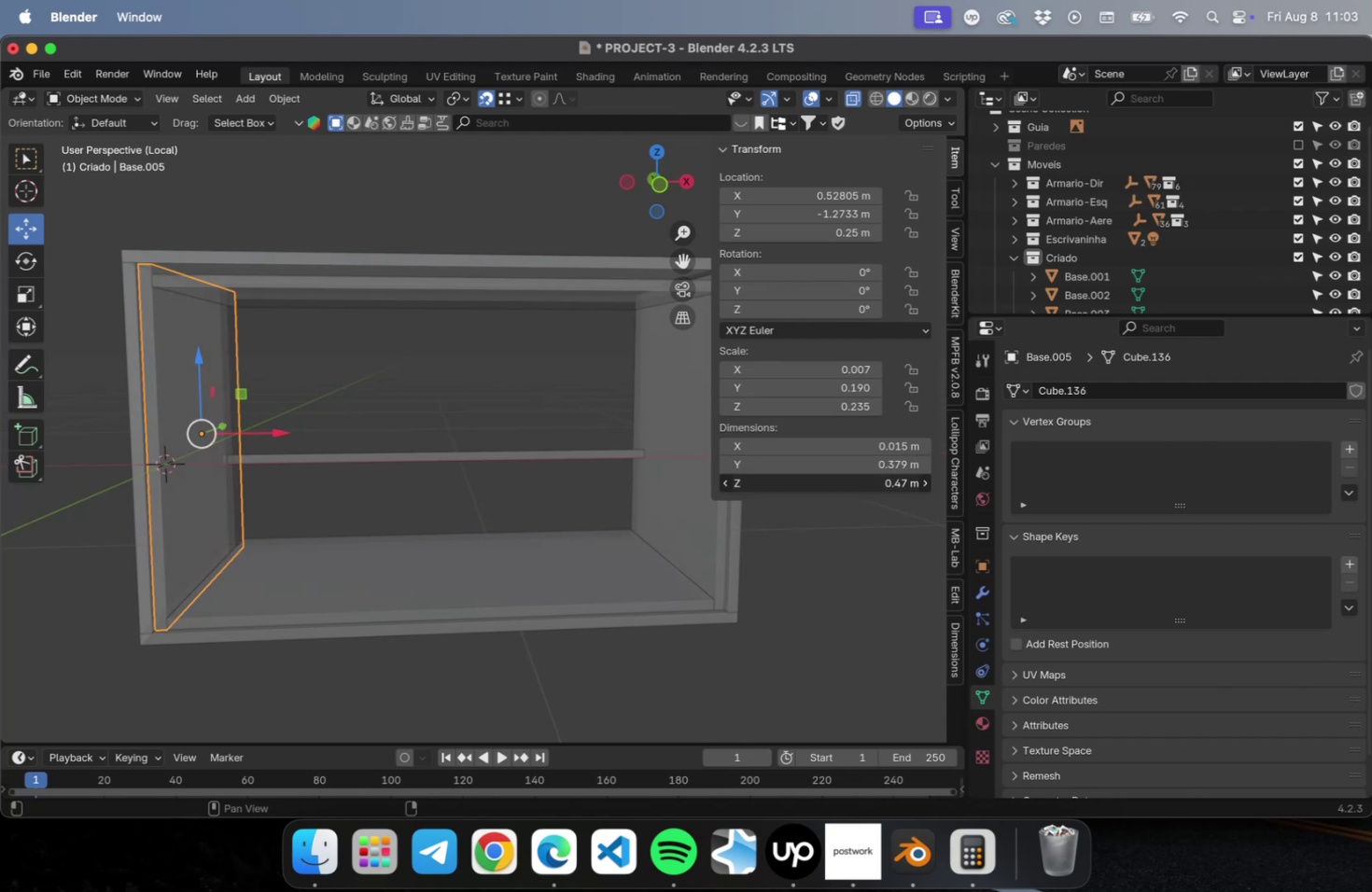 
triple_click([855, 482])
 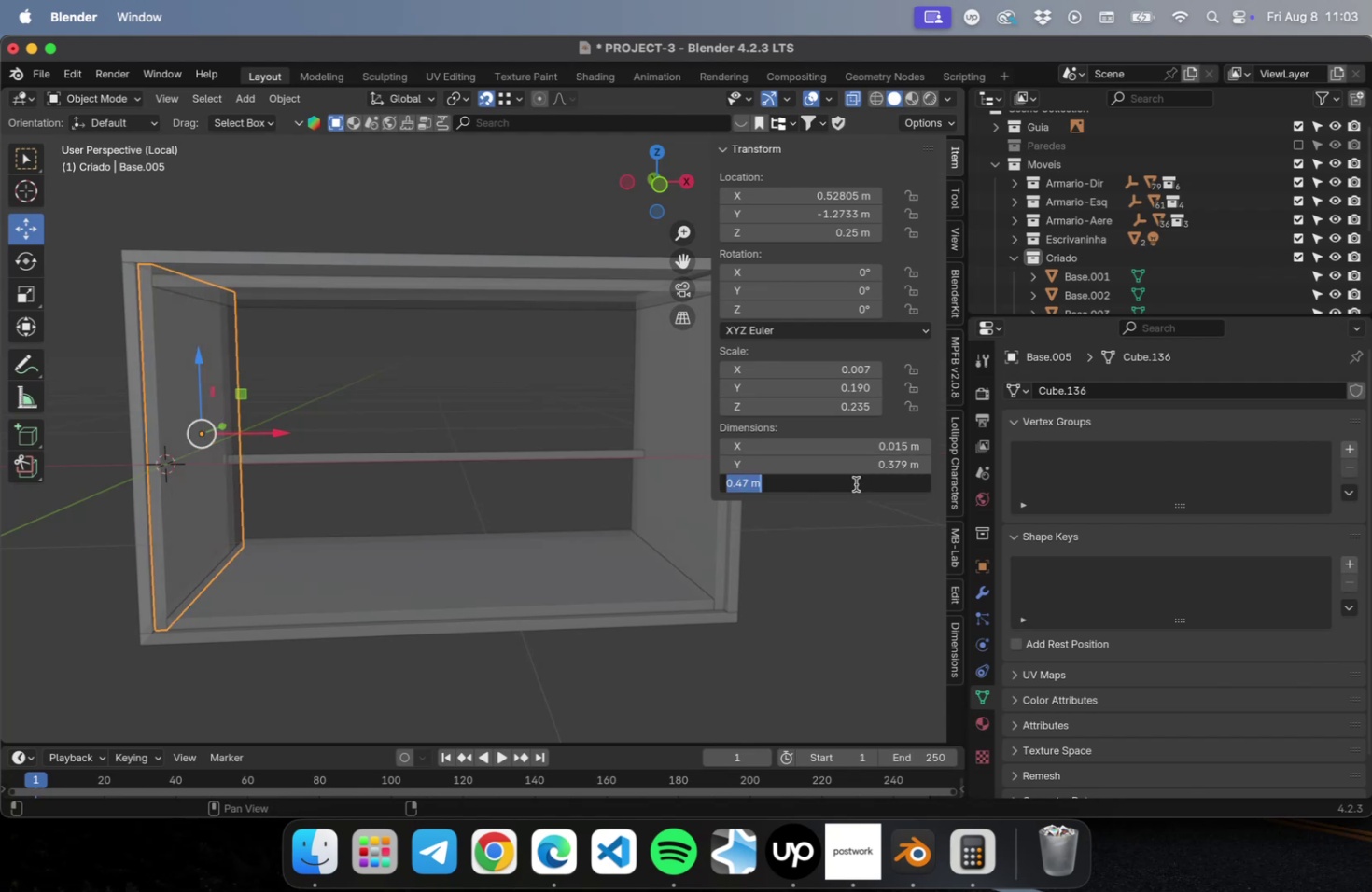 
key(Meta+C)
 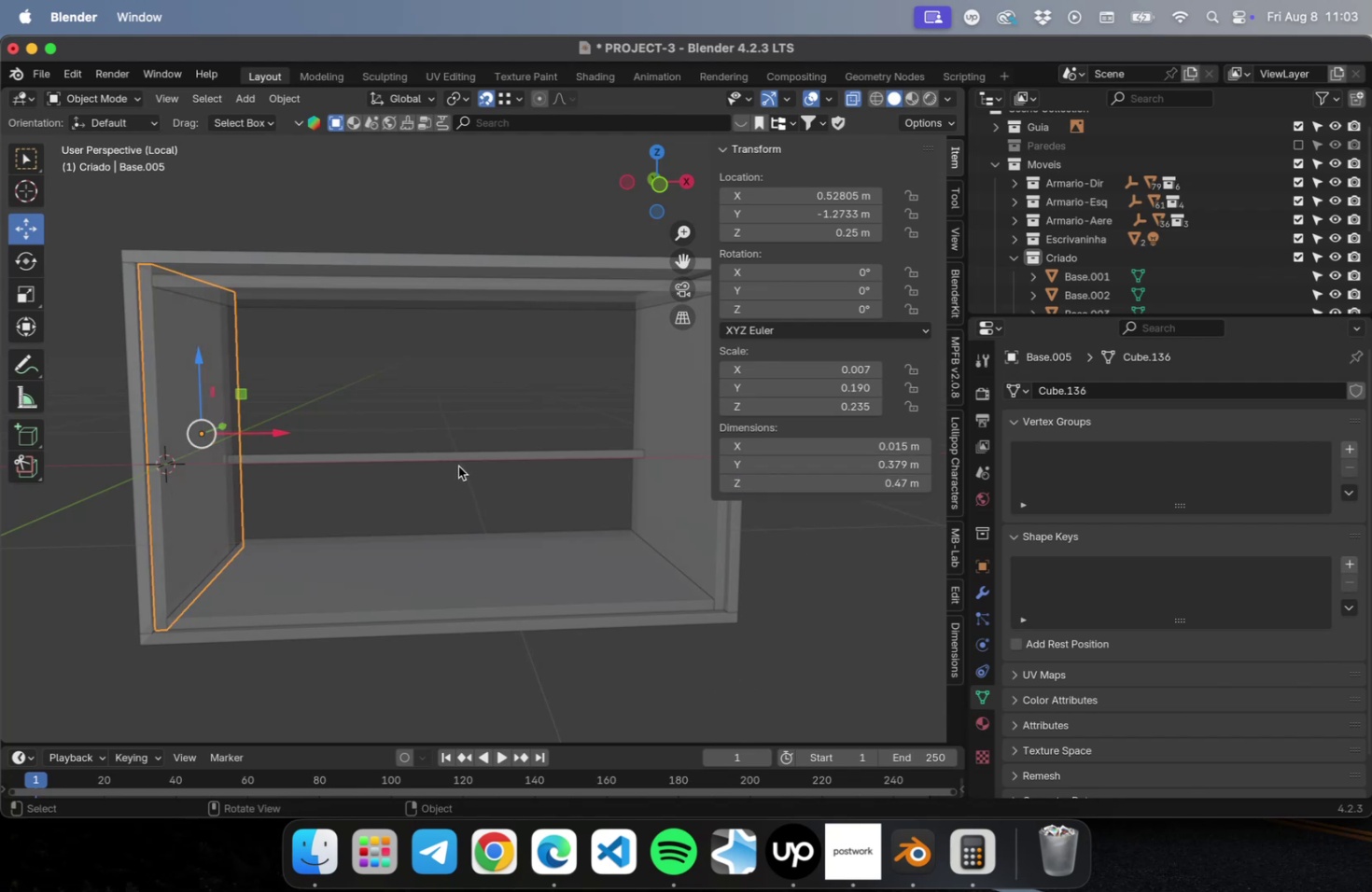 
left_click([458, 459])
 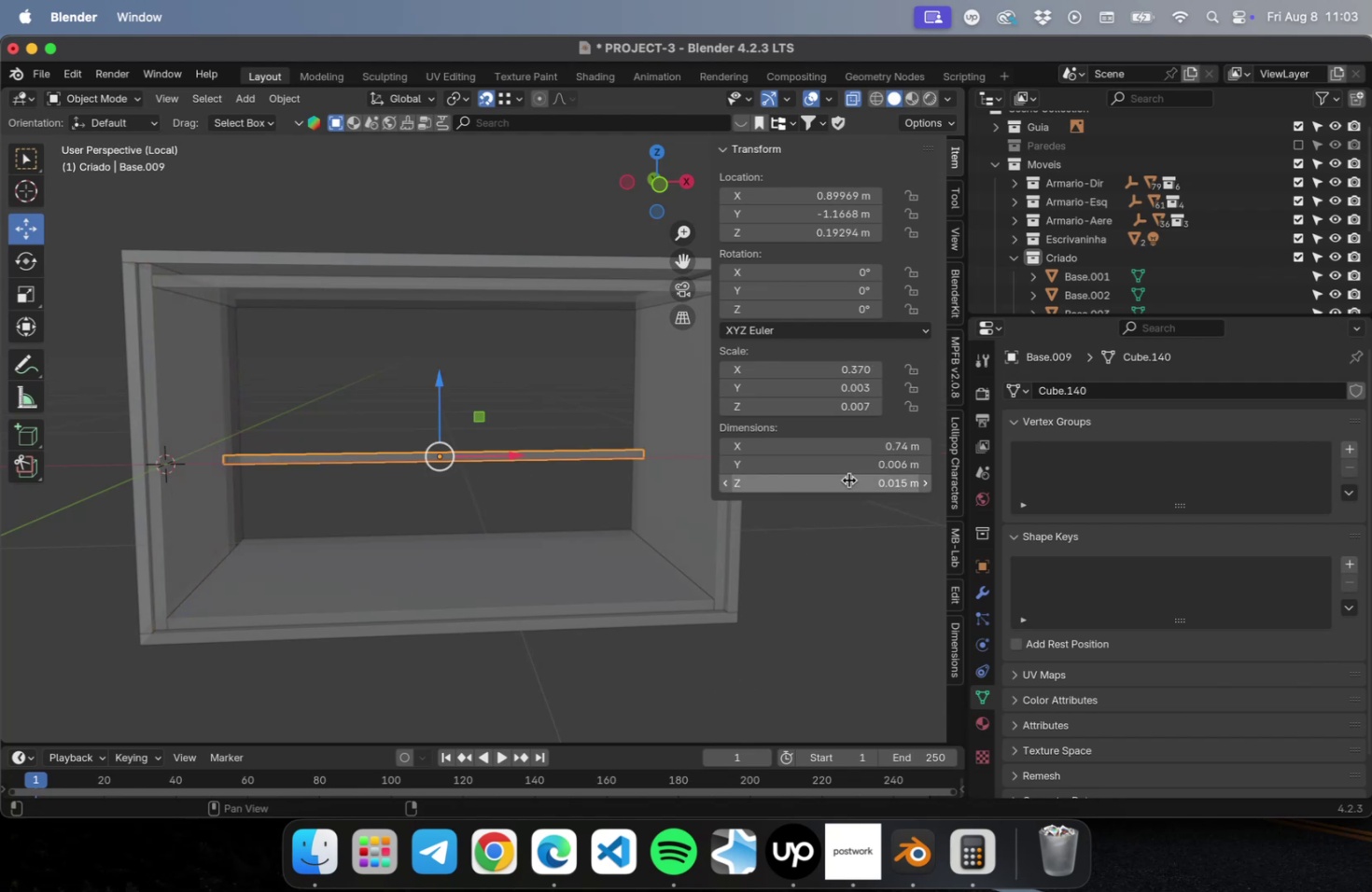 
left_click([848, 480])
 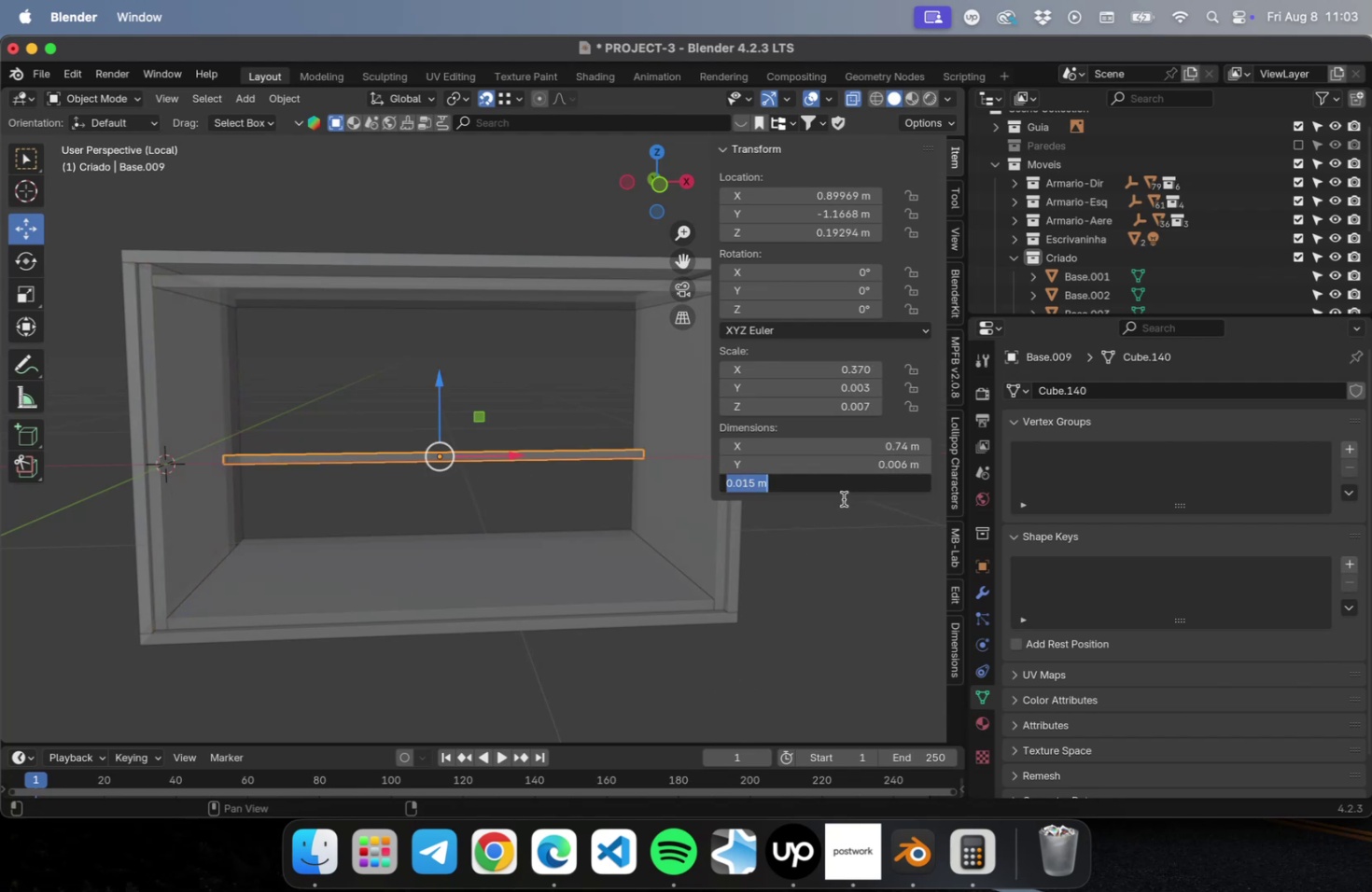 
key(Meta+CommandLeft)
 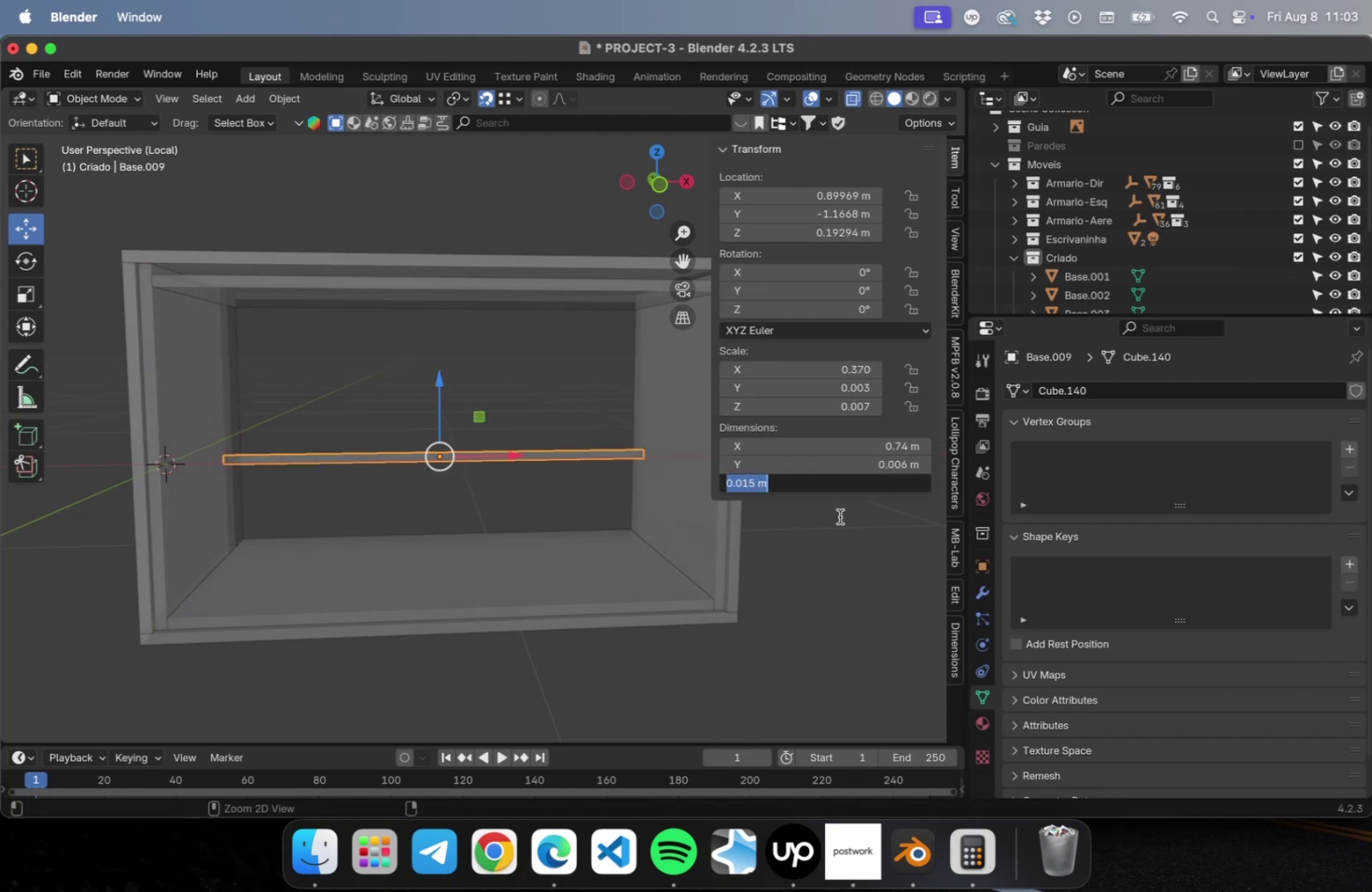 
key(Meta+V)
 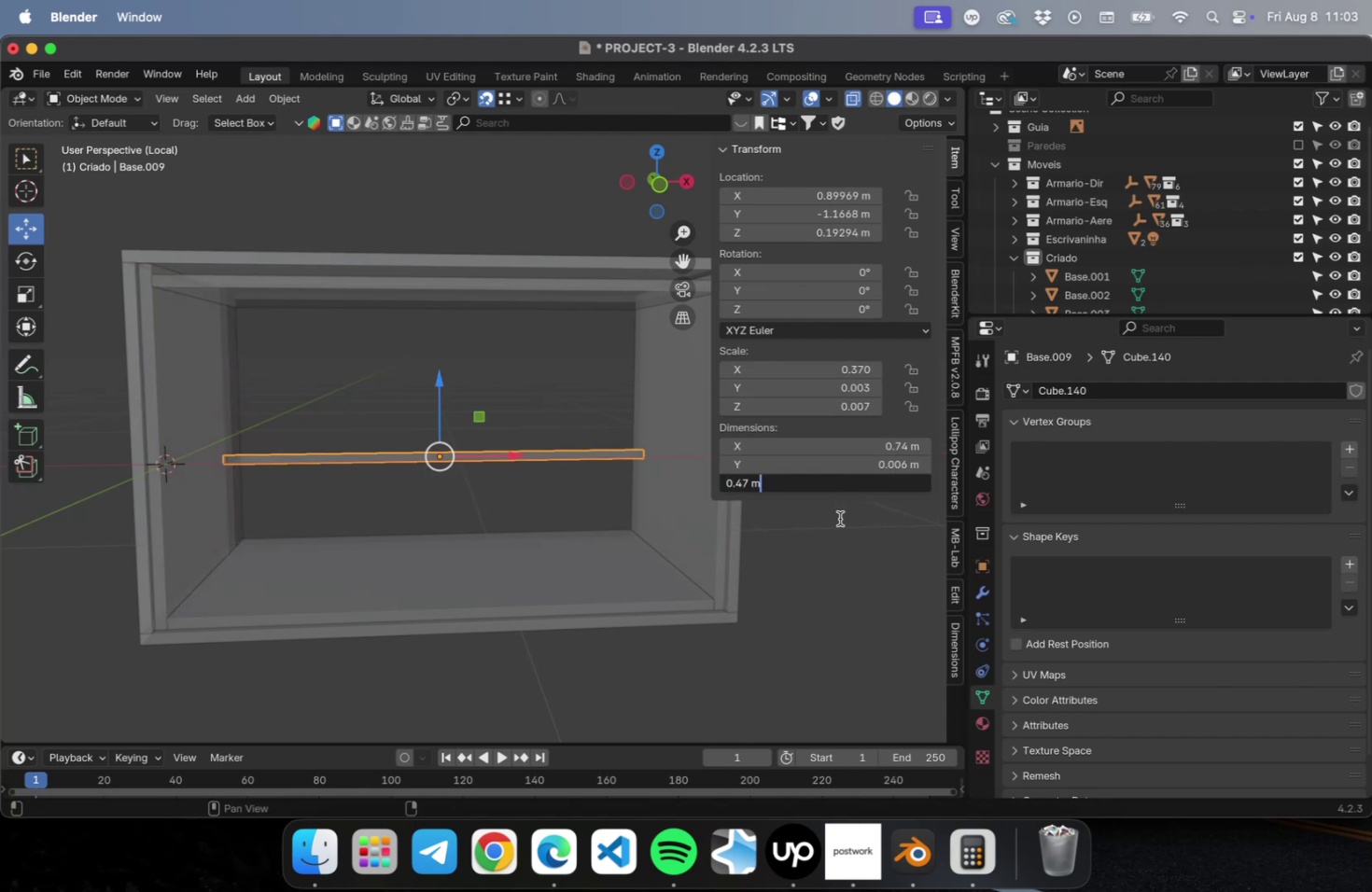 
key(Tab)
 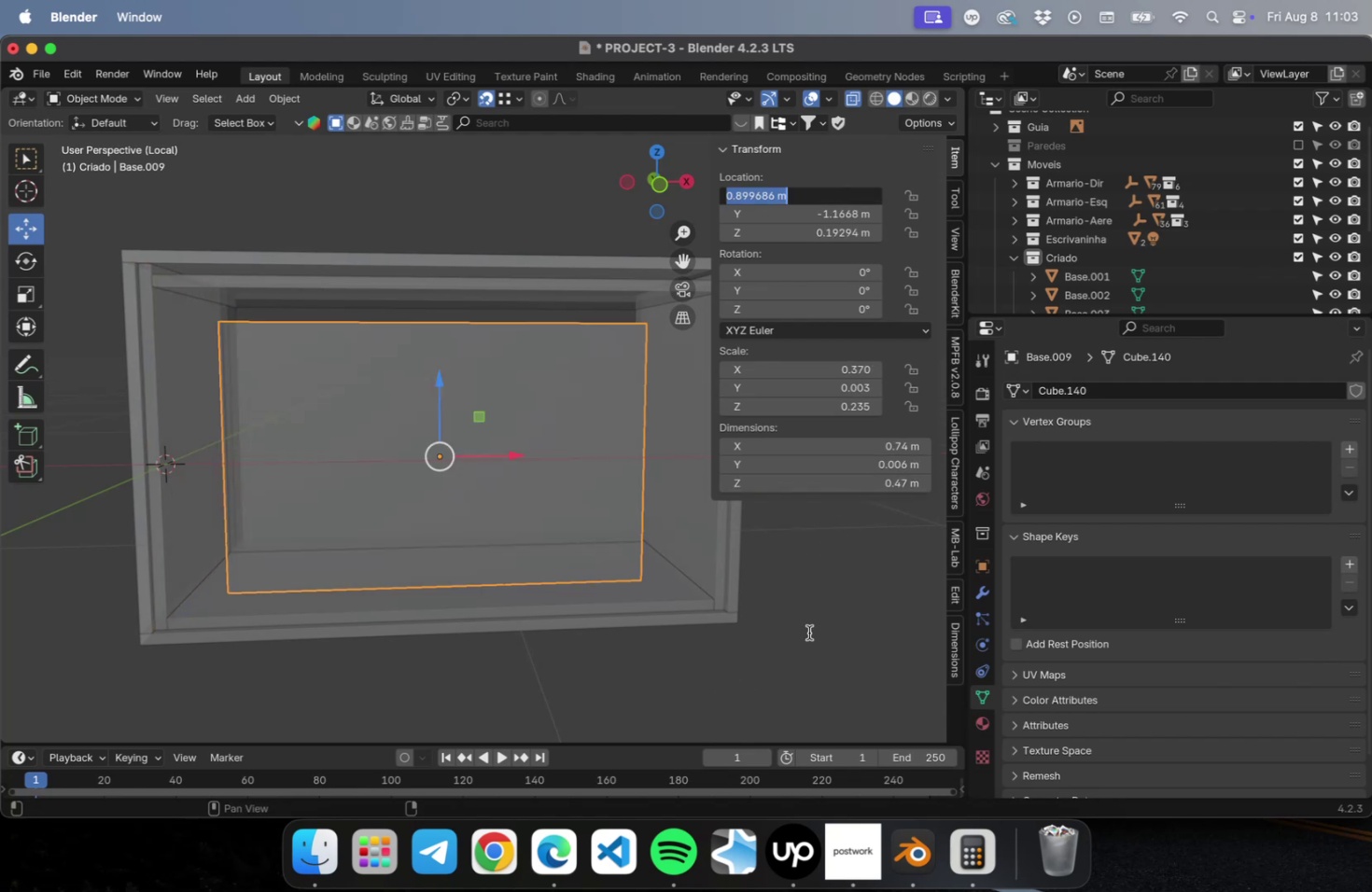 
left_click([808, 632])
 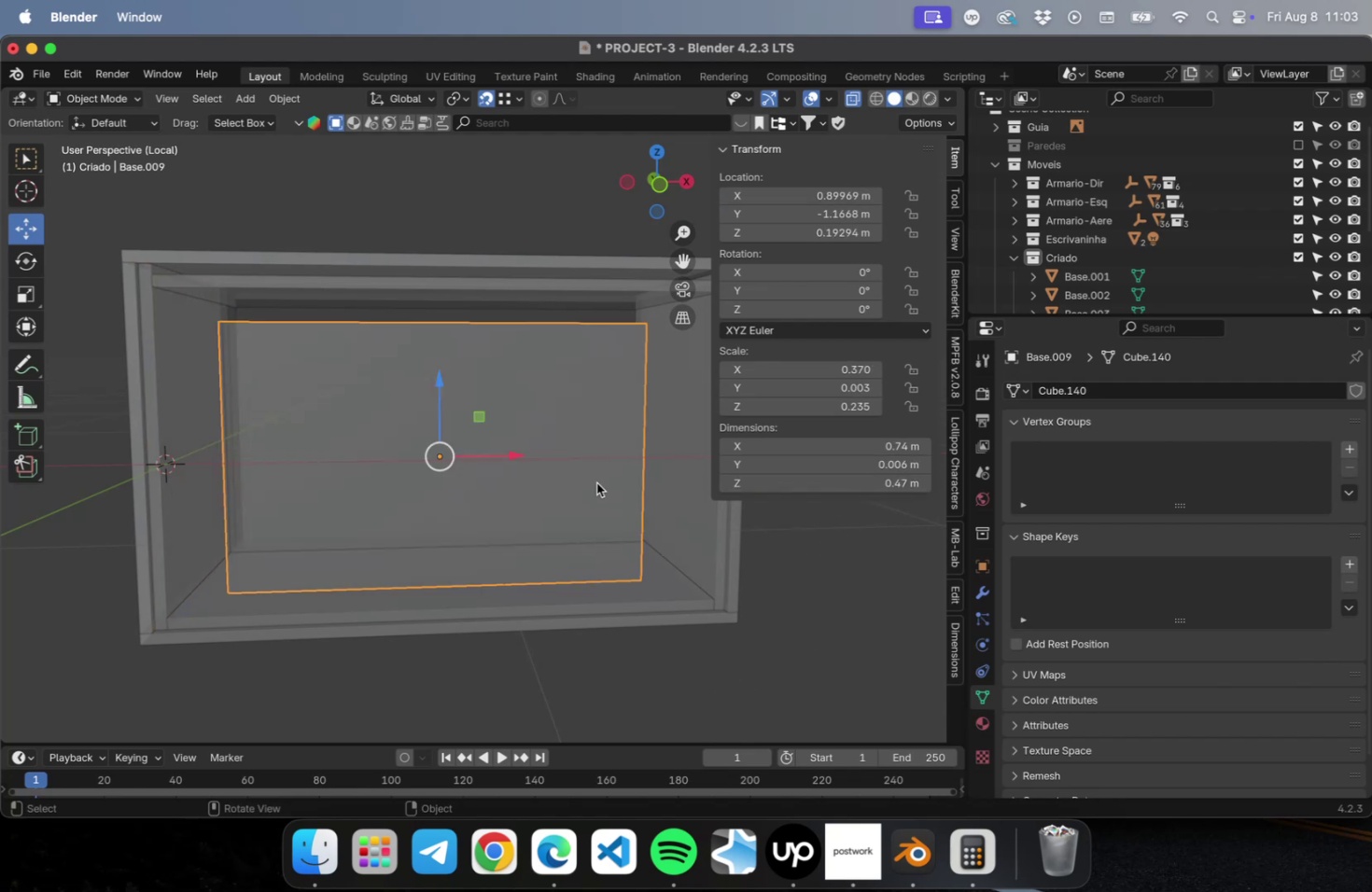 
left_click([596, 482])
 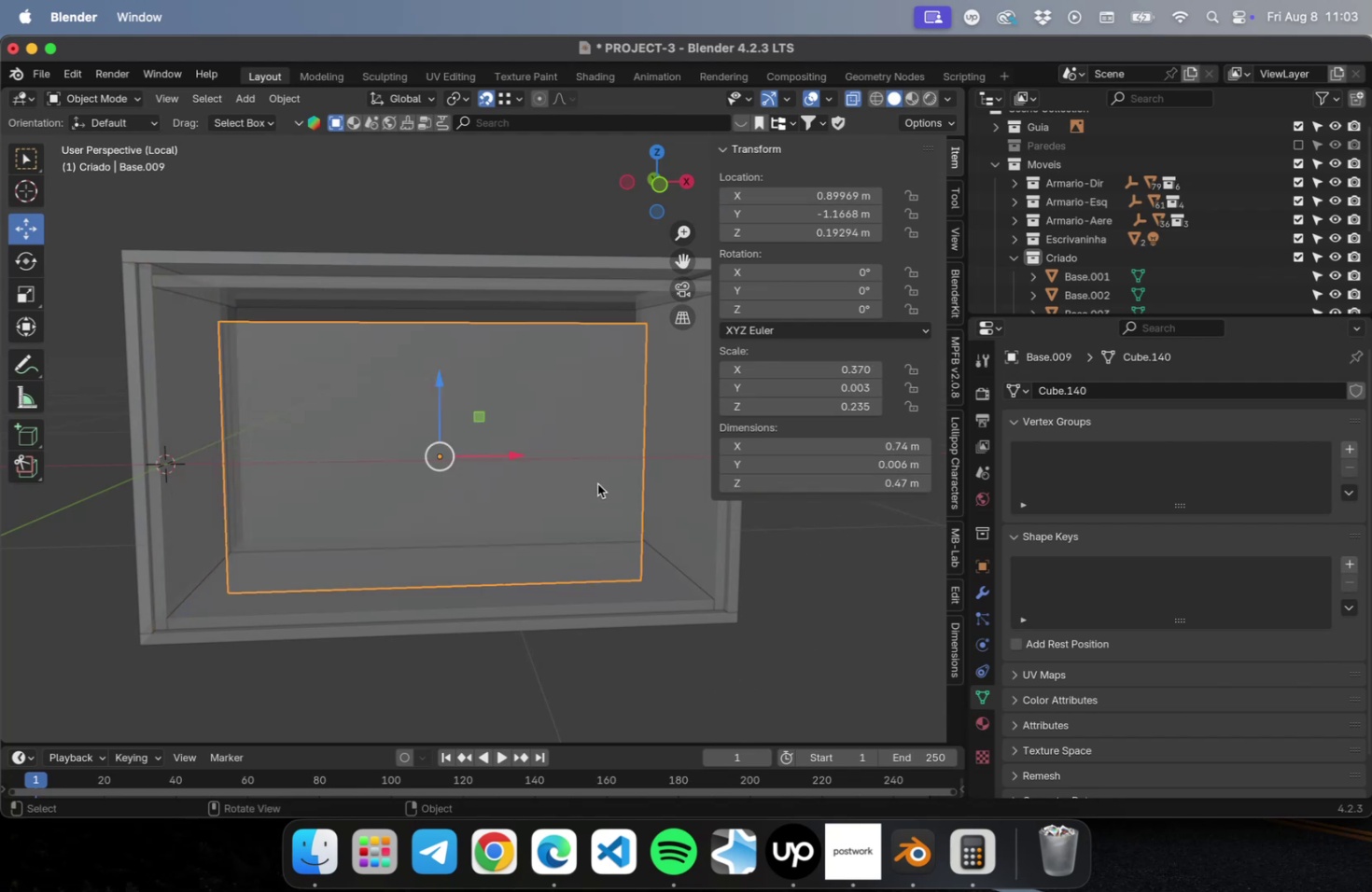 
key(NumLock)
 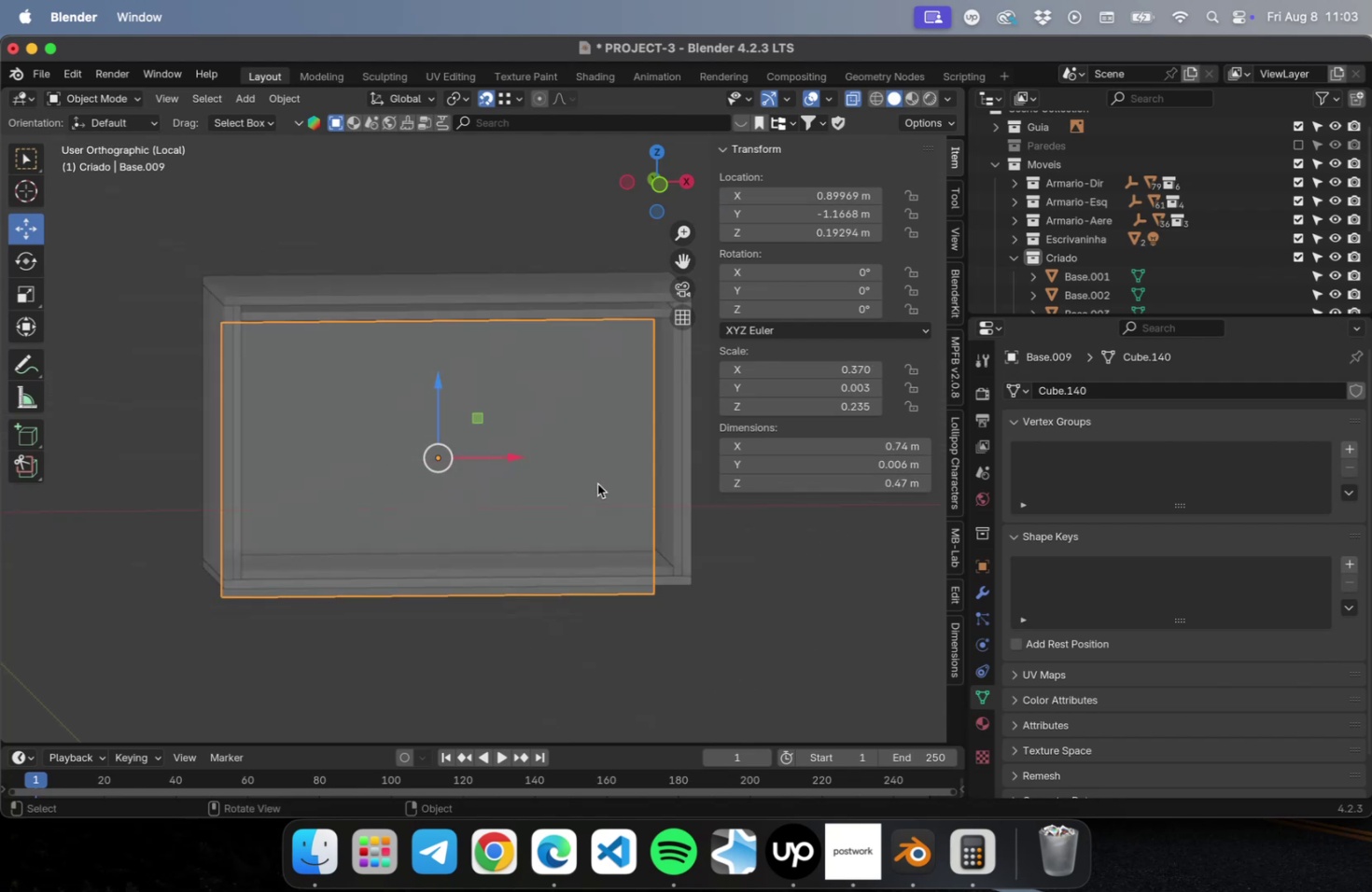 
key(Numpad7)
 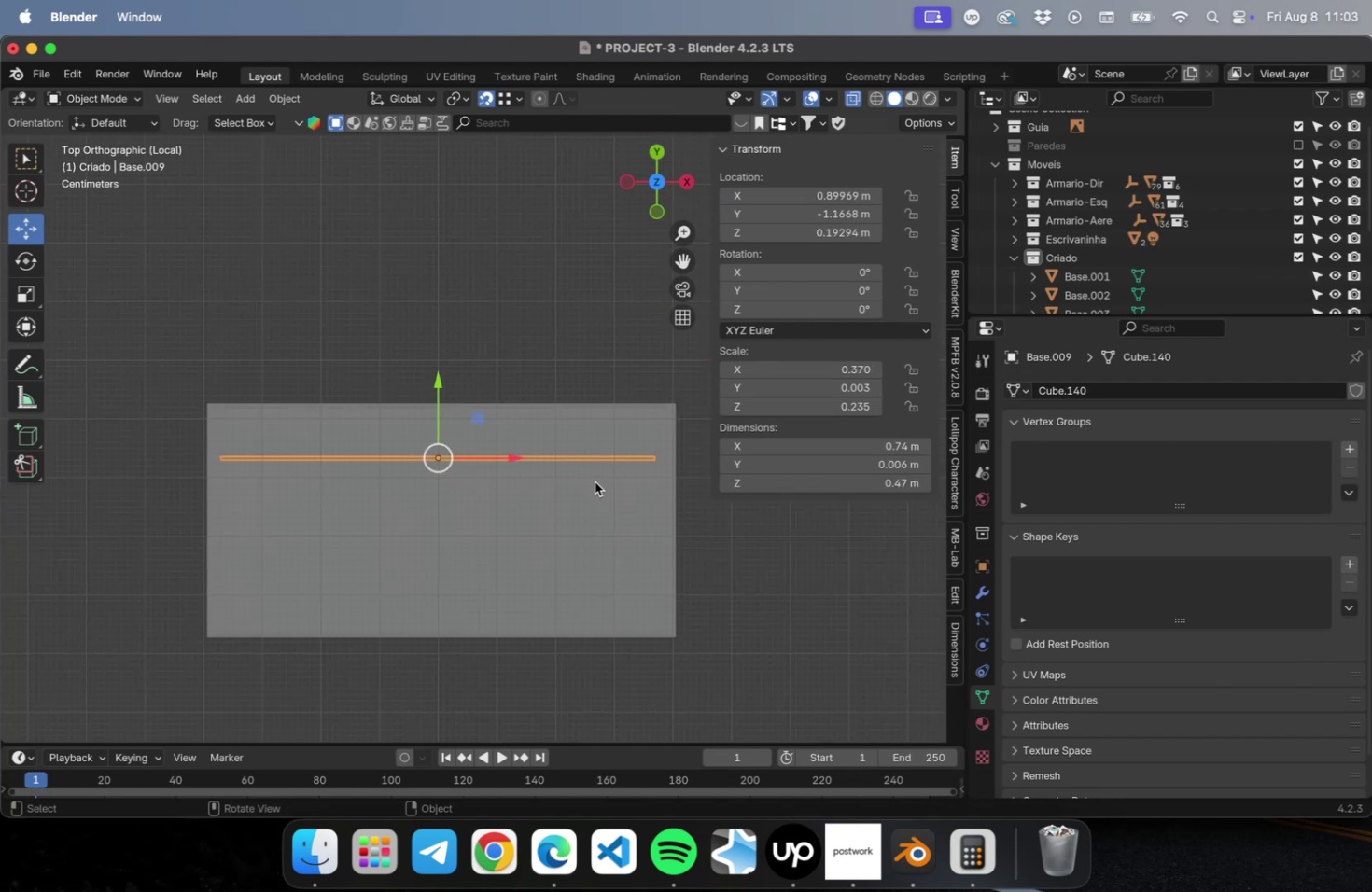 
scroll: coordinate [520, 468], scroll_direction: up, amount: 15.0
 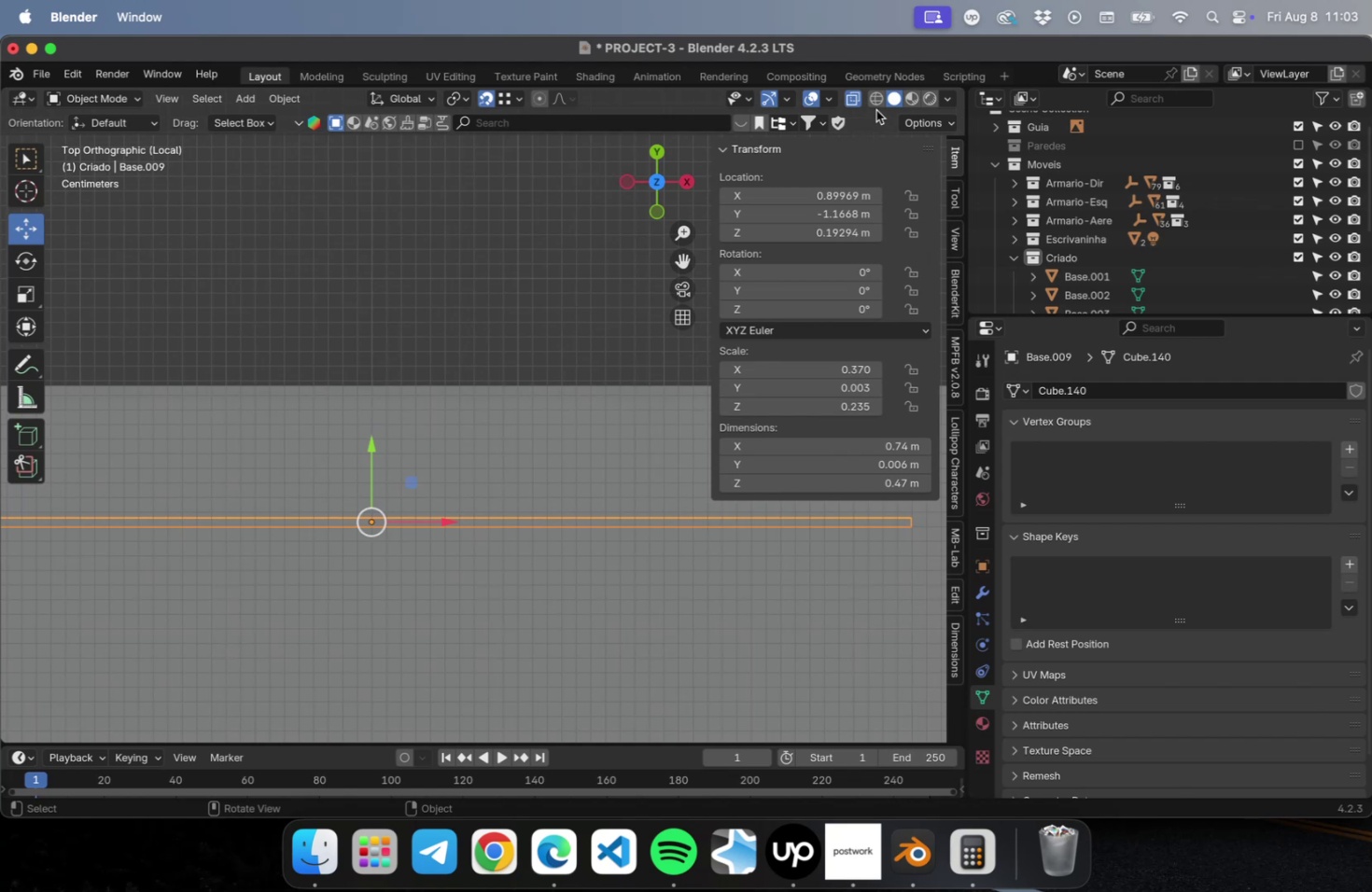 
left_click([880, 98])
 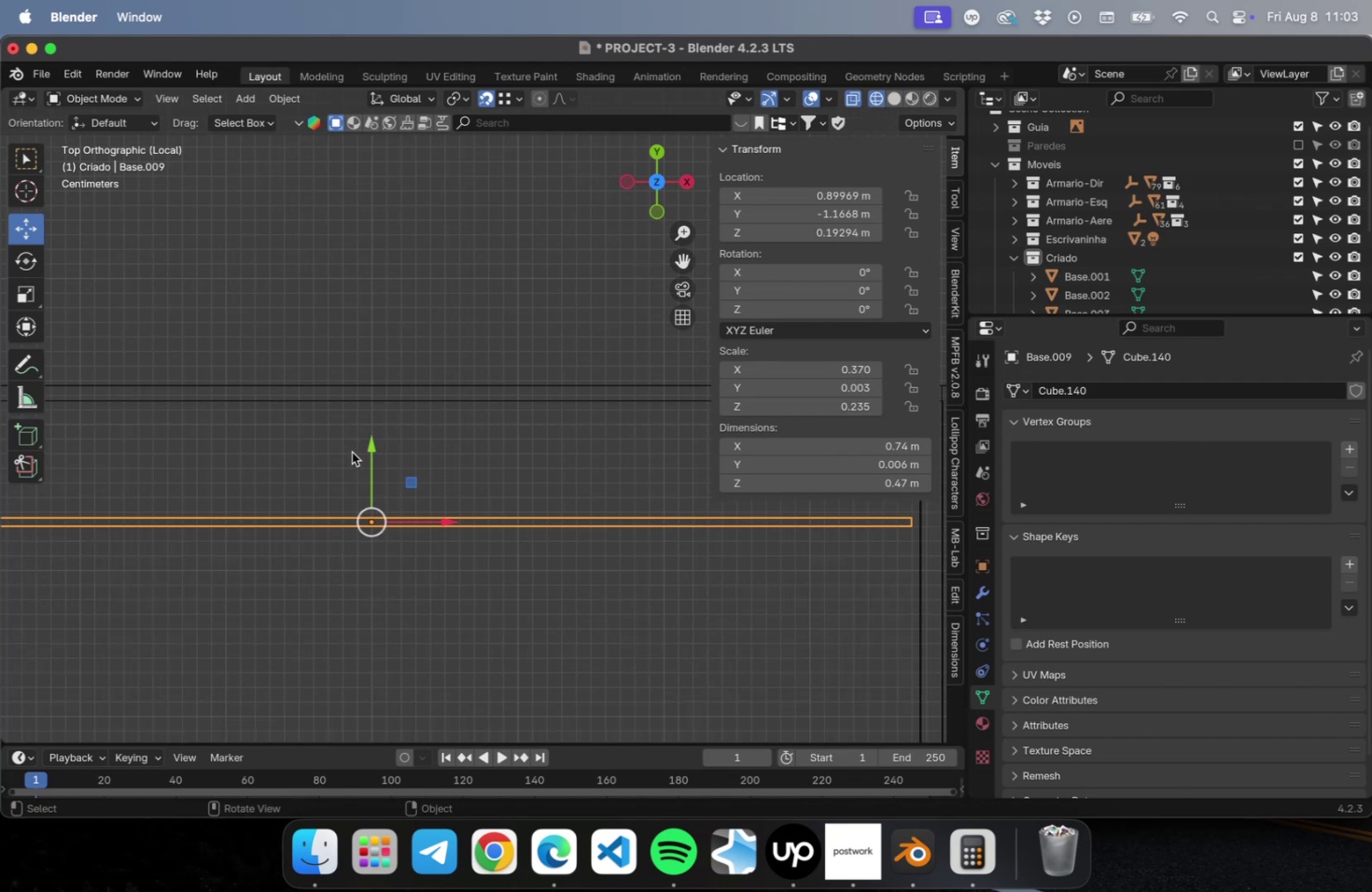 
left_click_drag(start_coordinate=[370, 446], to_coordinate=[371, 312])
 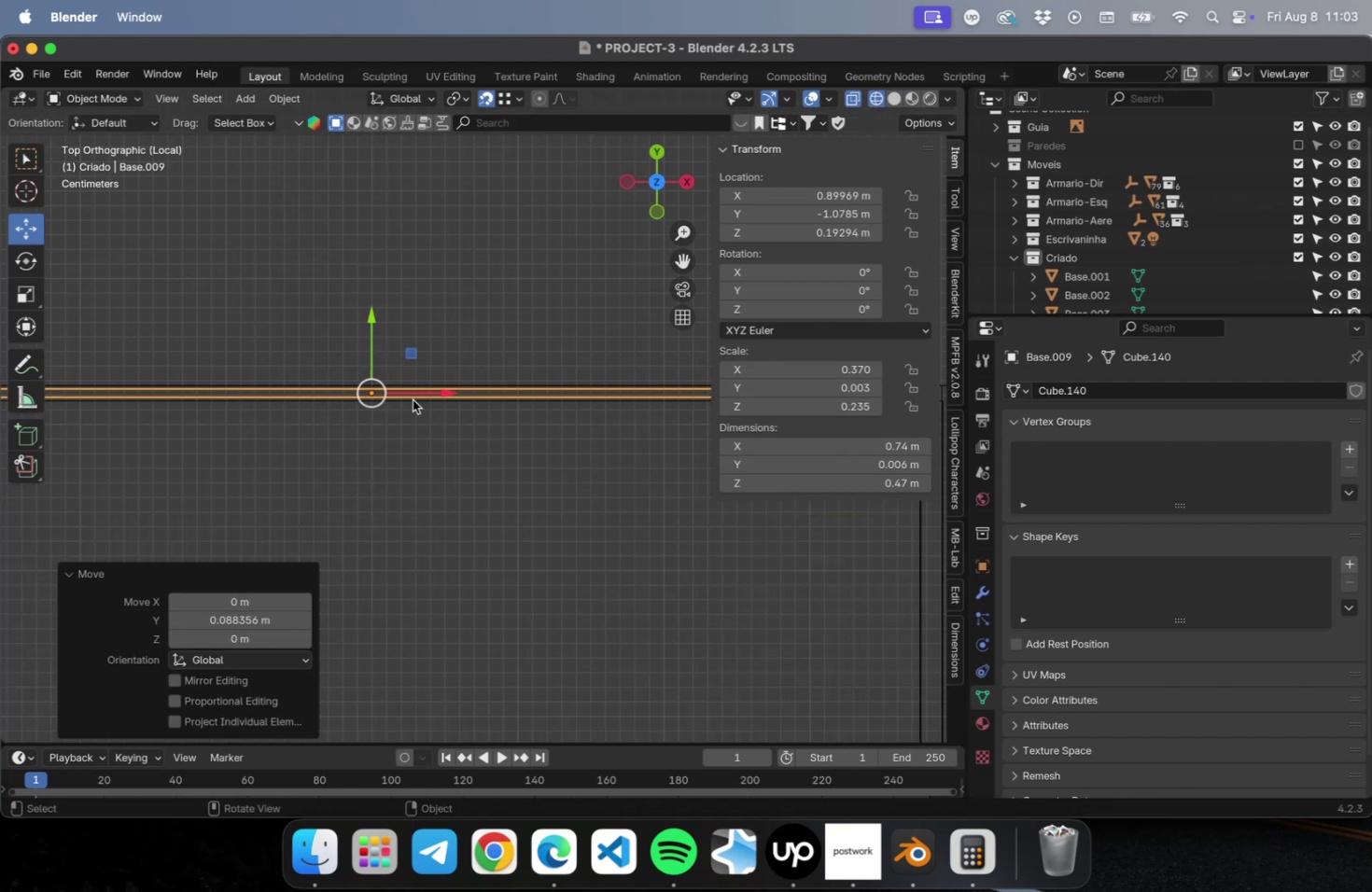 
hold_key(key=ShiftLeft, duration=0.47)
 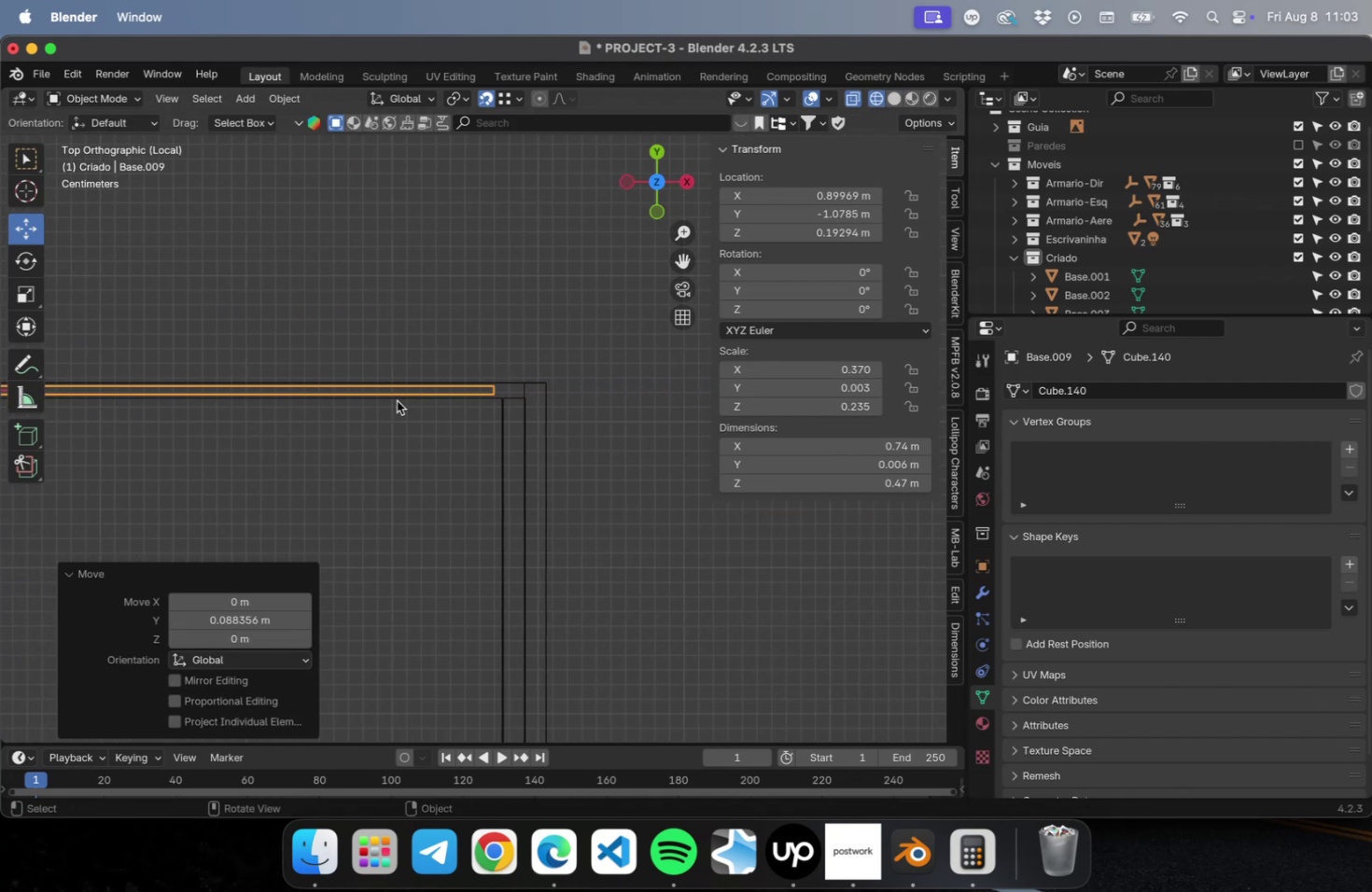 
scroll: coordinate [399, 399], scroll_direction: up, amount: 4.0
 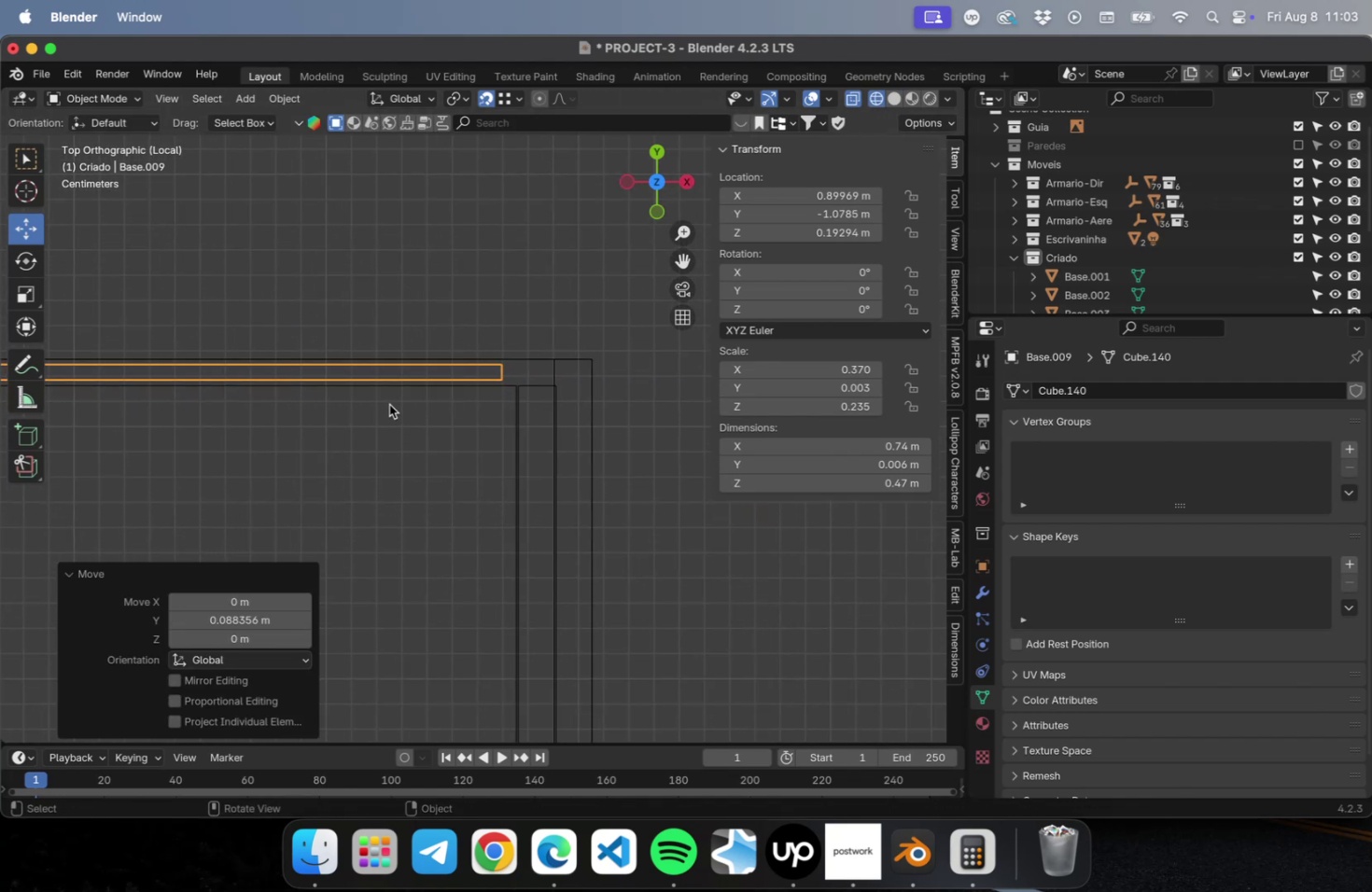 
scroll: coordinate [432, 428], scroll_direction: down, amount: 5.0
 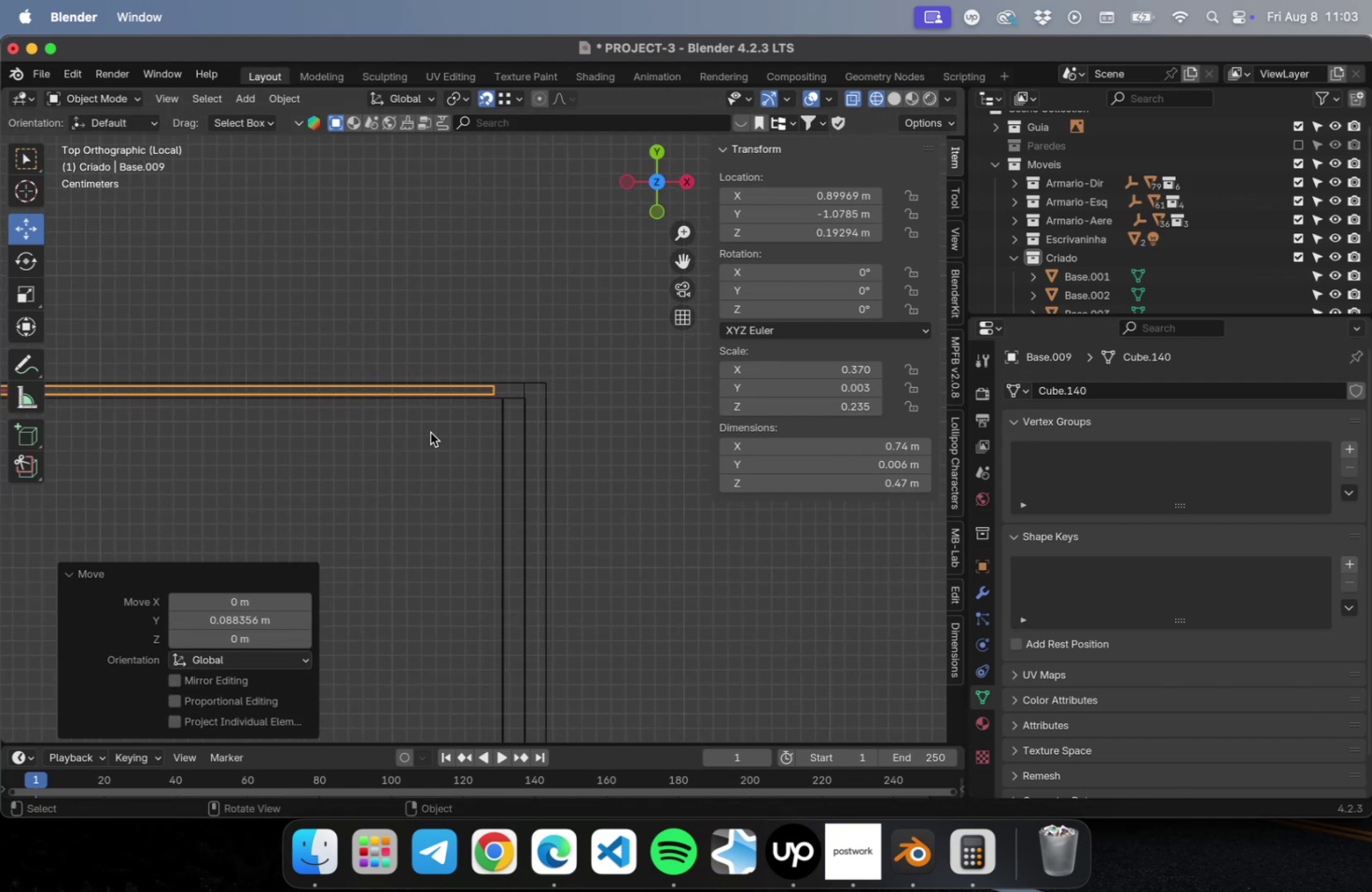 
hold_key(key=ShiftLeft, duration=0.55)
 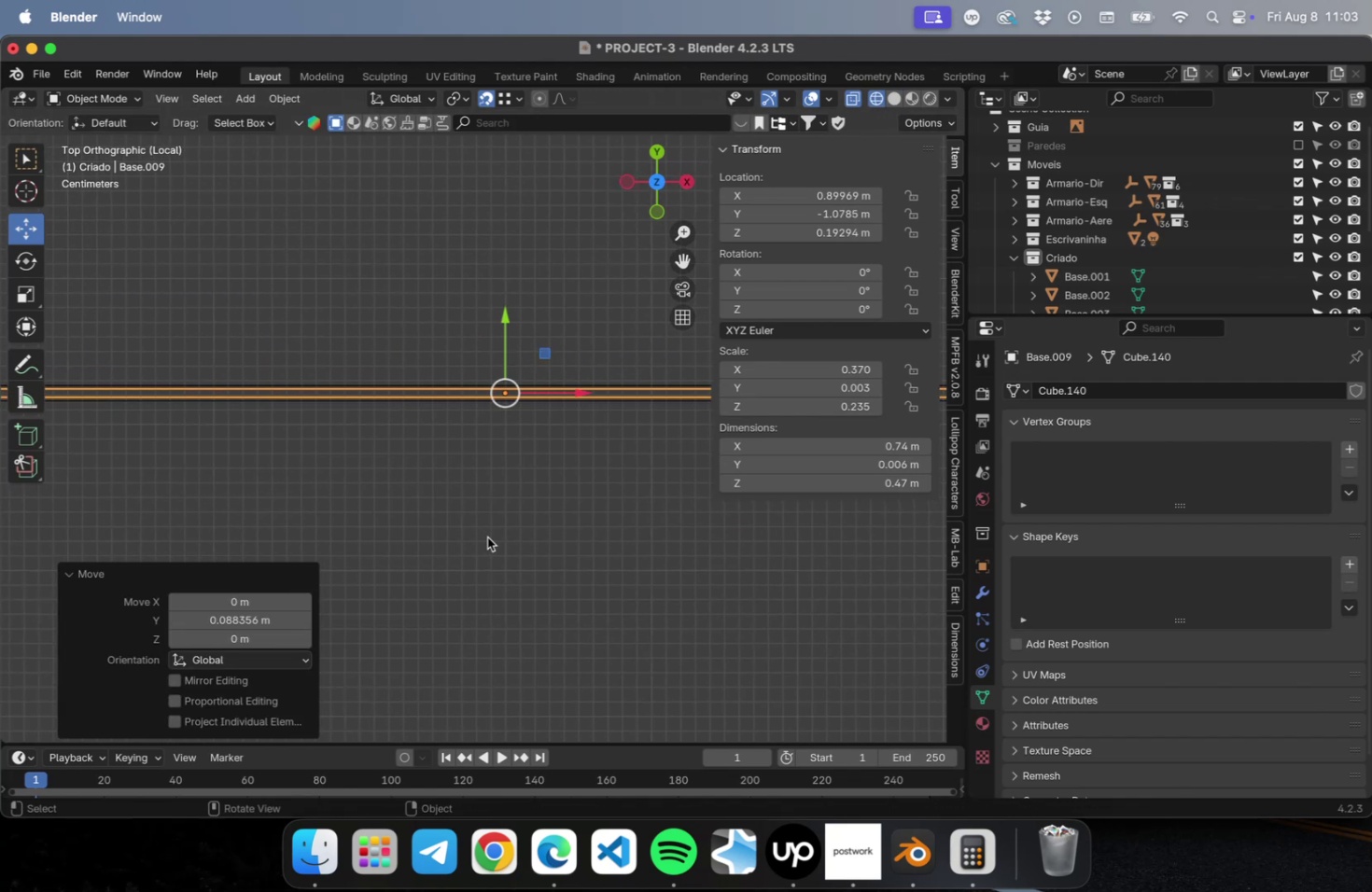 
hold_key(key=ShiftLeft, duration=2.31)
 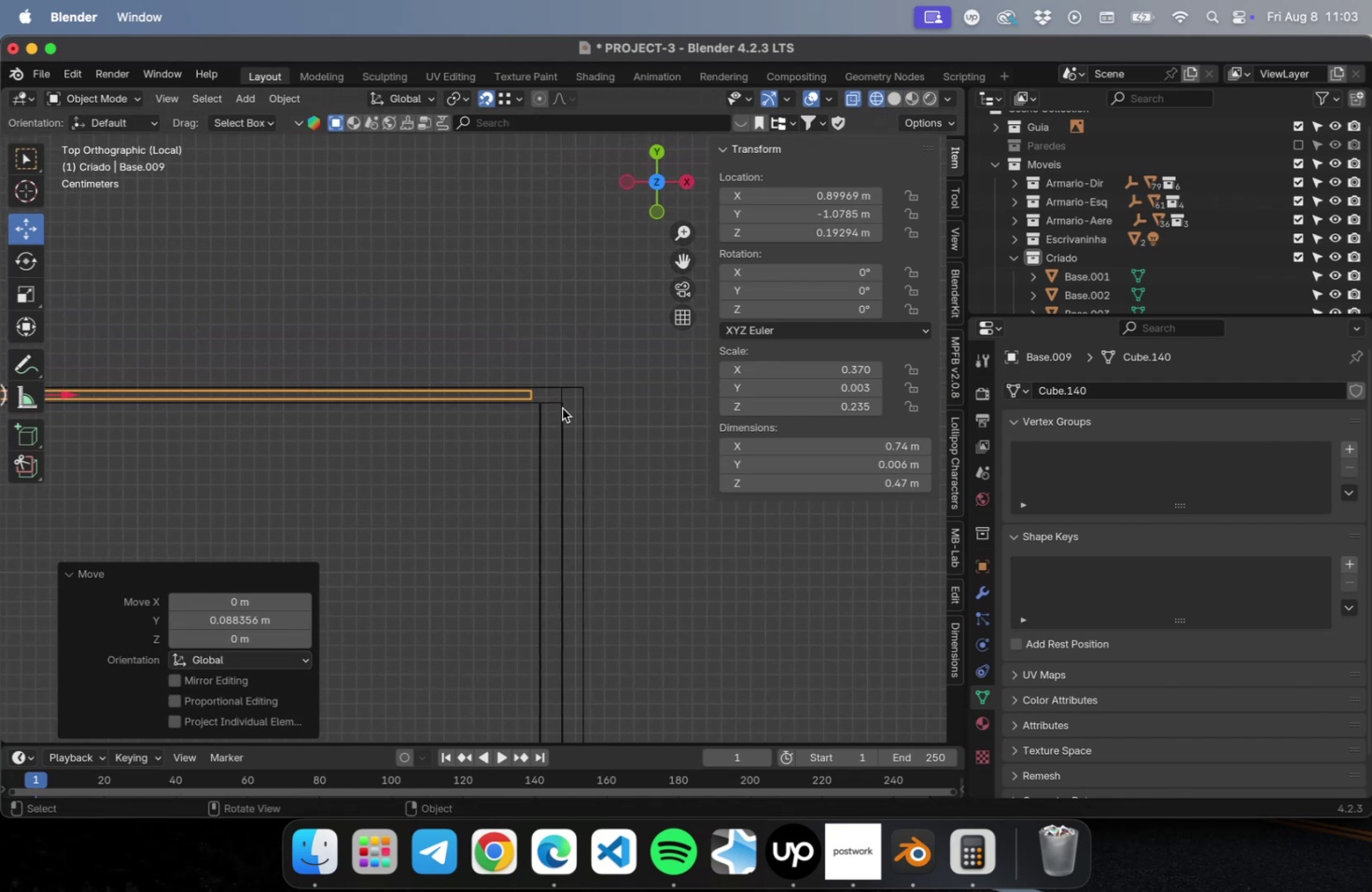 
scroll: coordinate [565, 405], scroll_direction: up, amount: 10.0
 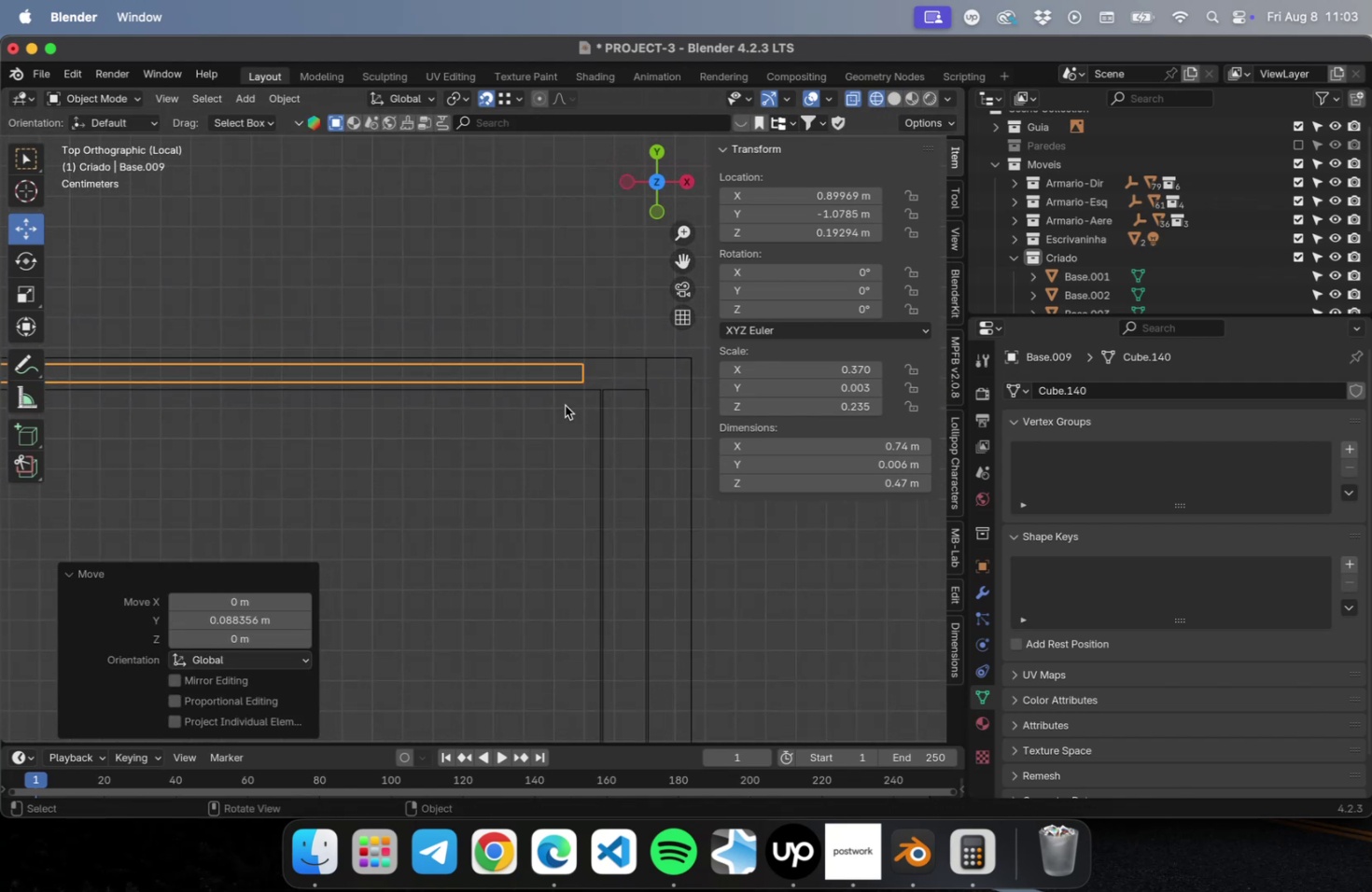 
hold_key(key=ShiftLeft, duration=0.32)
 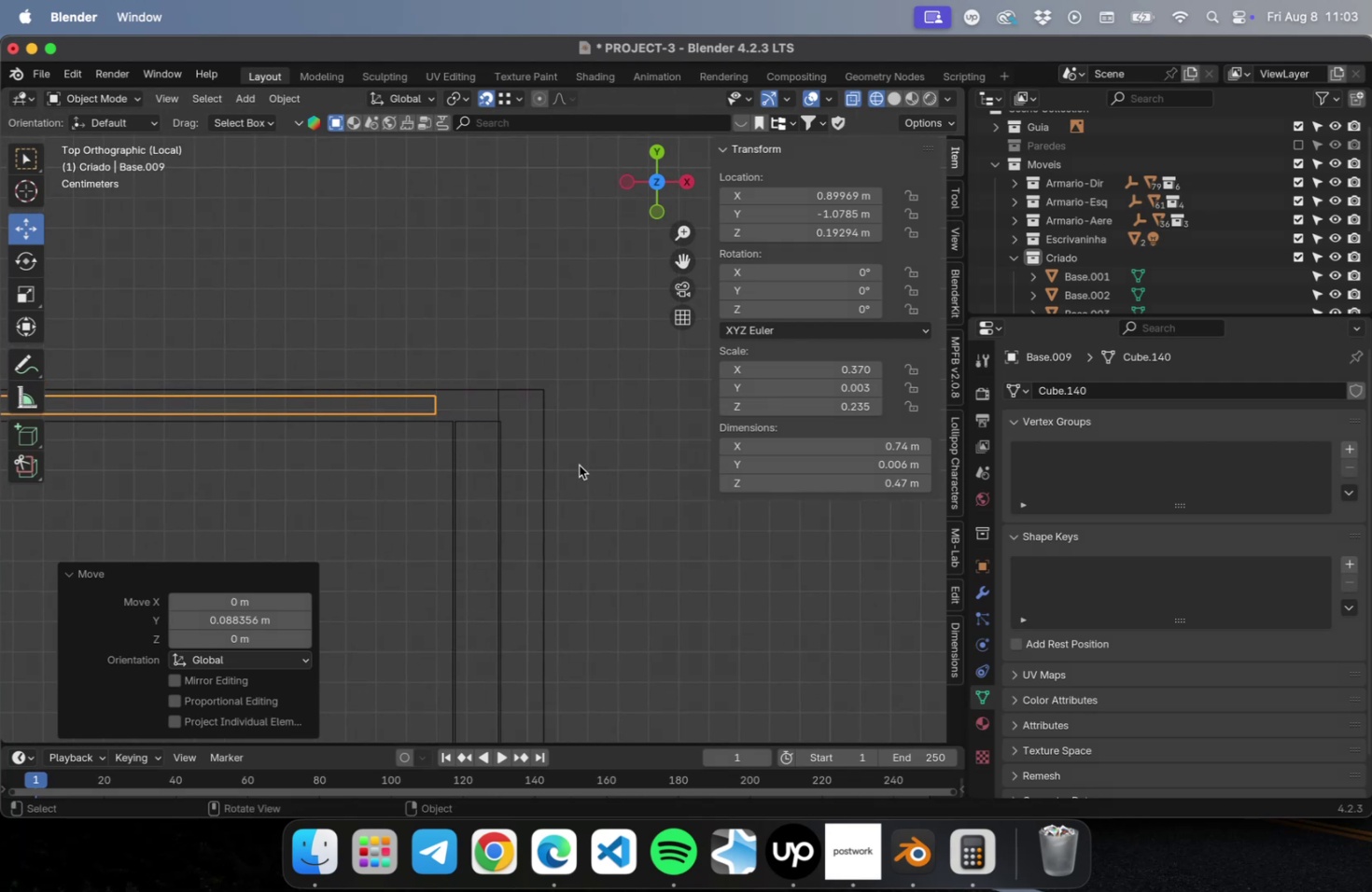 
wait(5.17)
 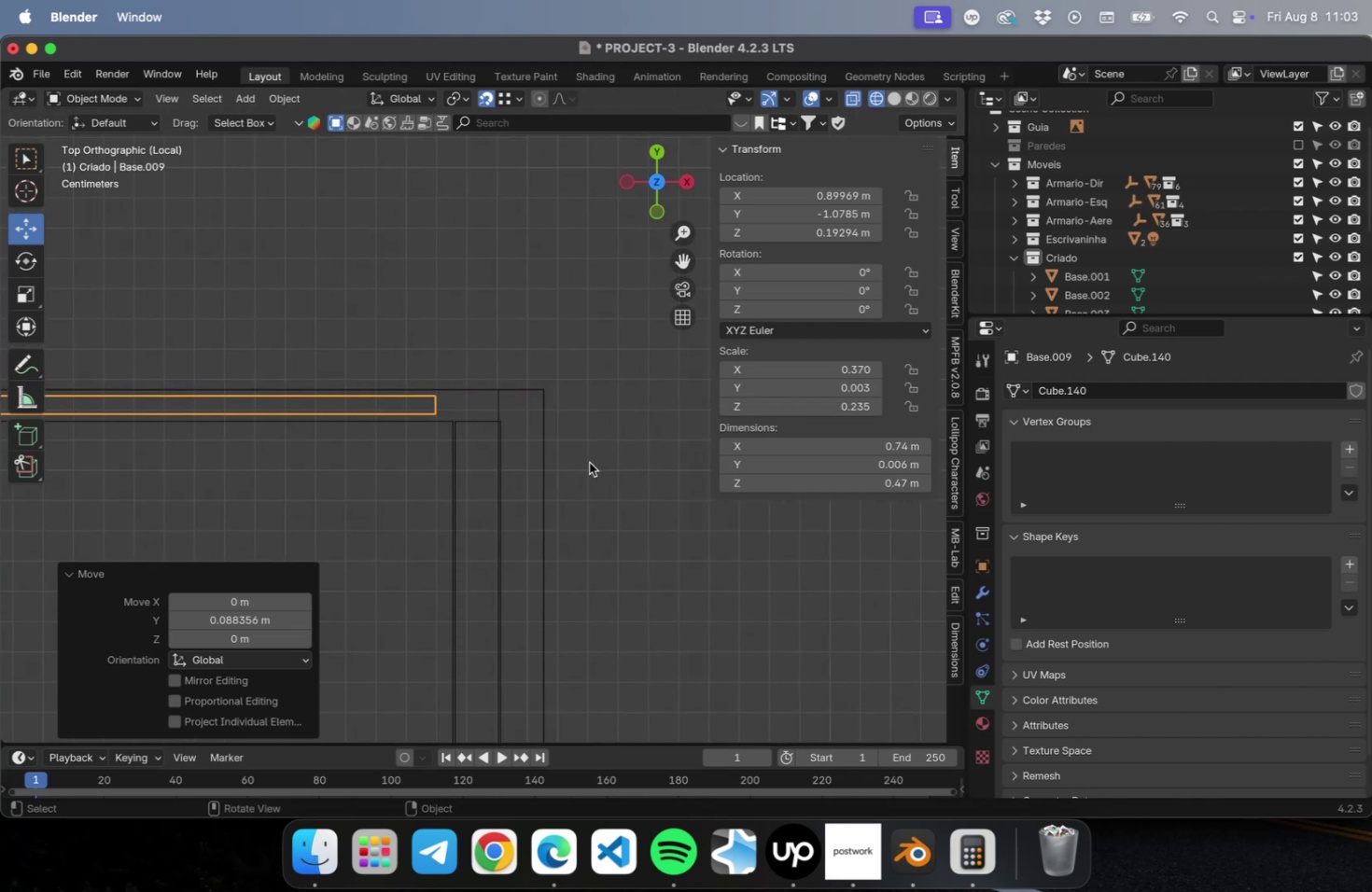 
scroll: coordinate [354, 423], scroll_direction: down, amount: 5.0
 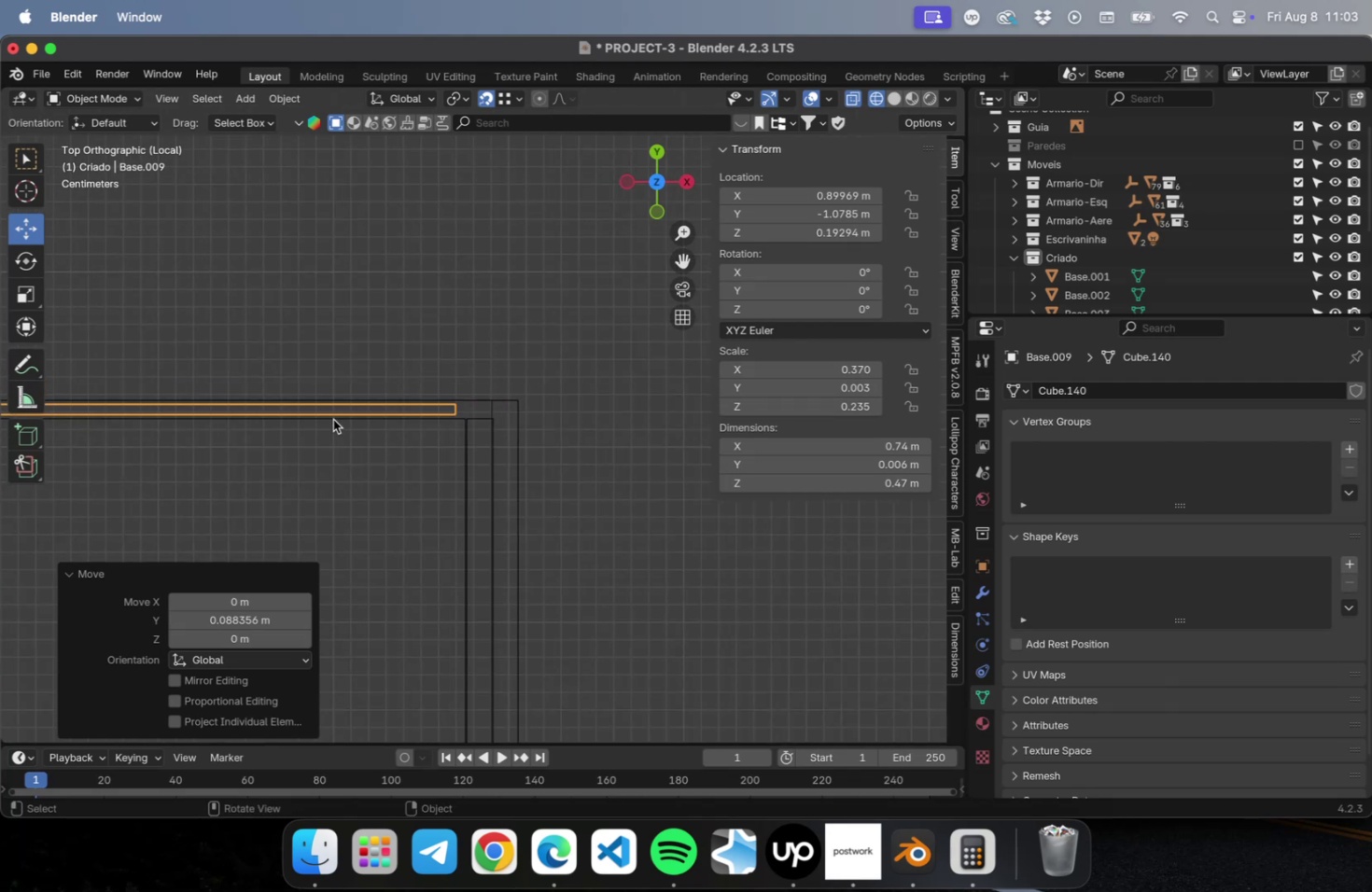 
hold_key(key=ShiftLeft, duration=0.46)
 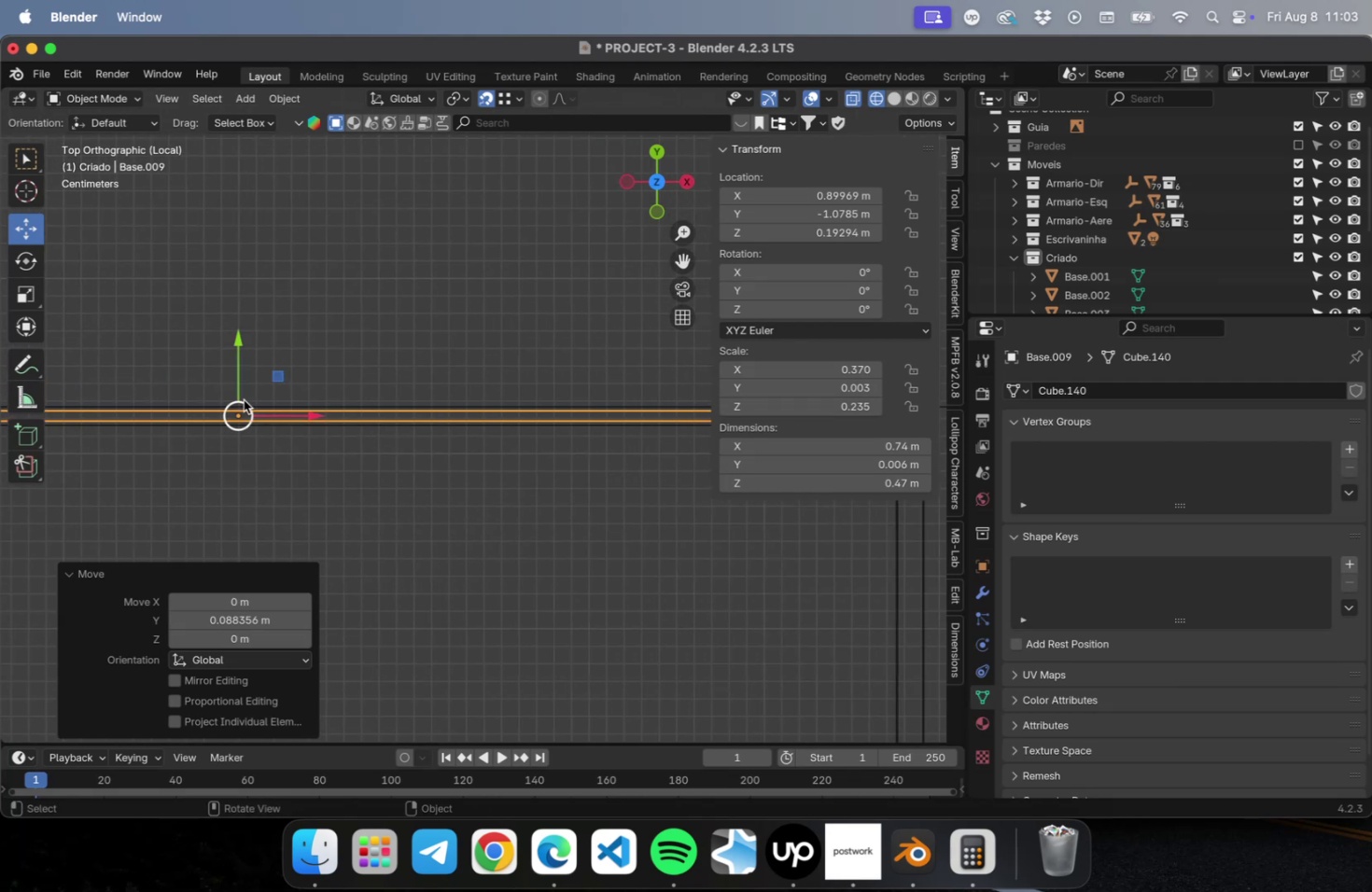 
scroll: coordinate [236, 397], scroll_direction: up, amount: 4.0
 